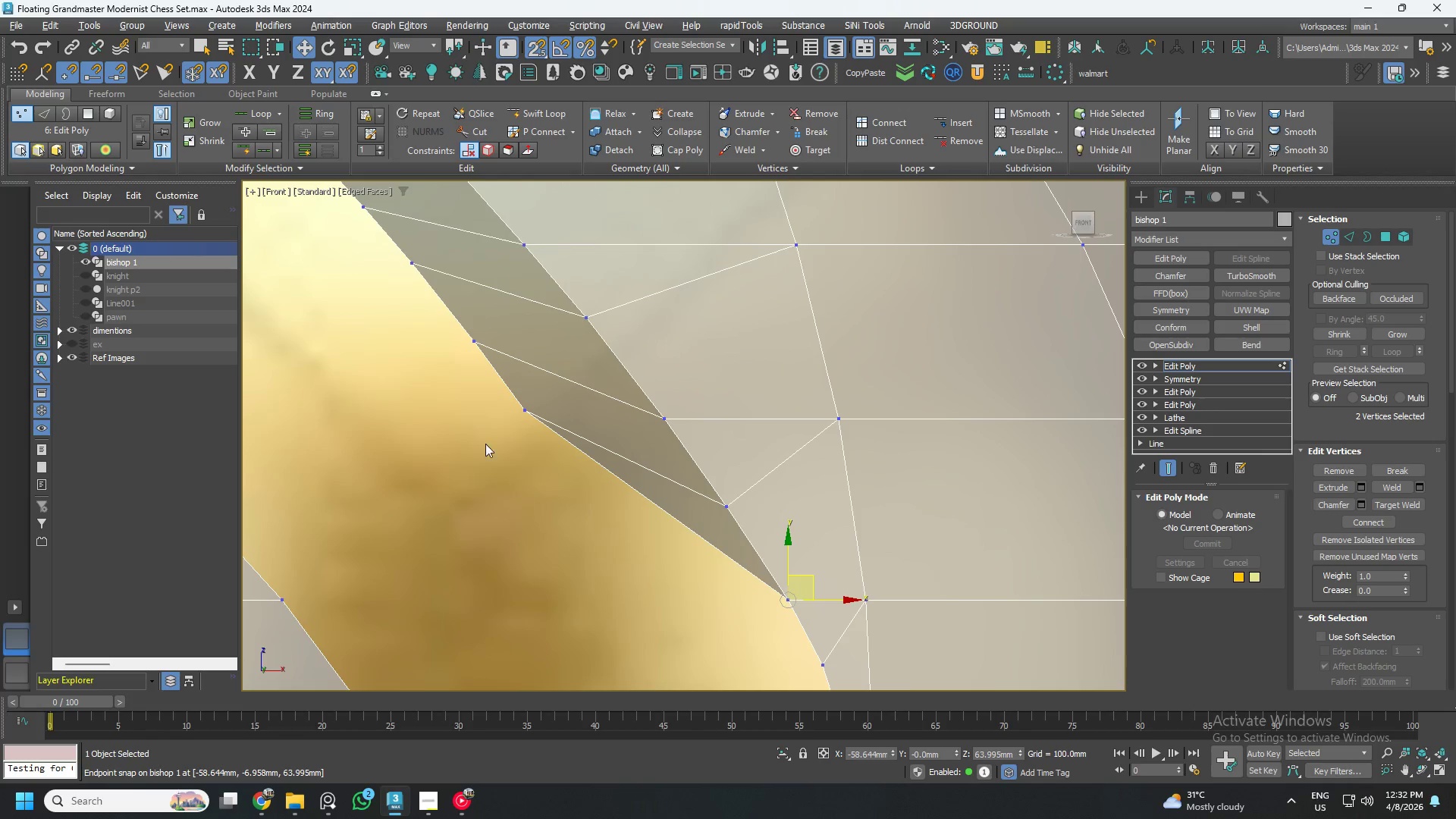 
left_click_drag(start_coordinate=[494, 388], to_coordinate=[557, 450])
 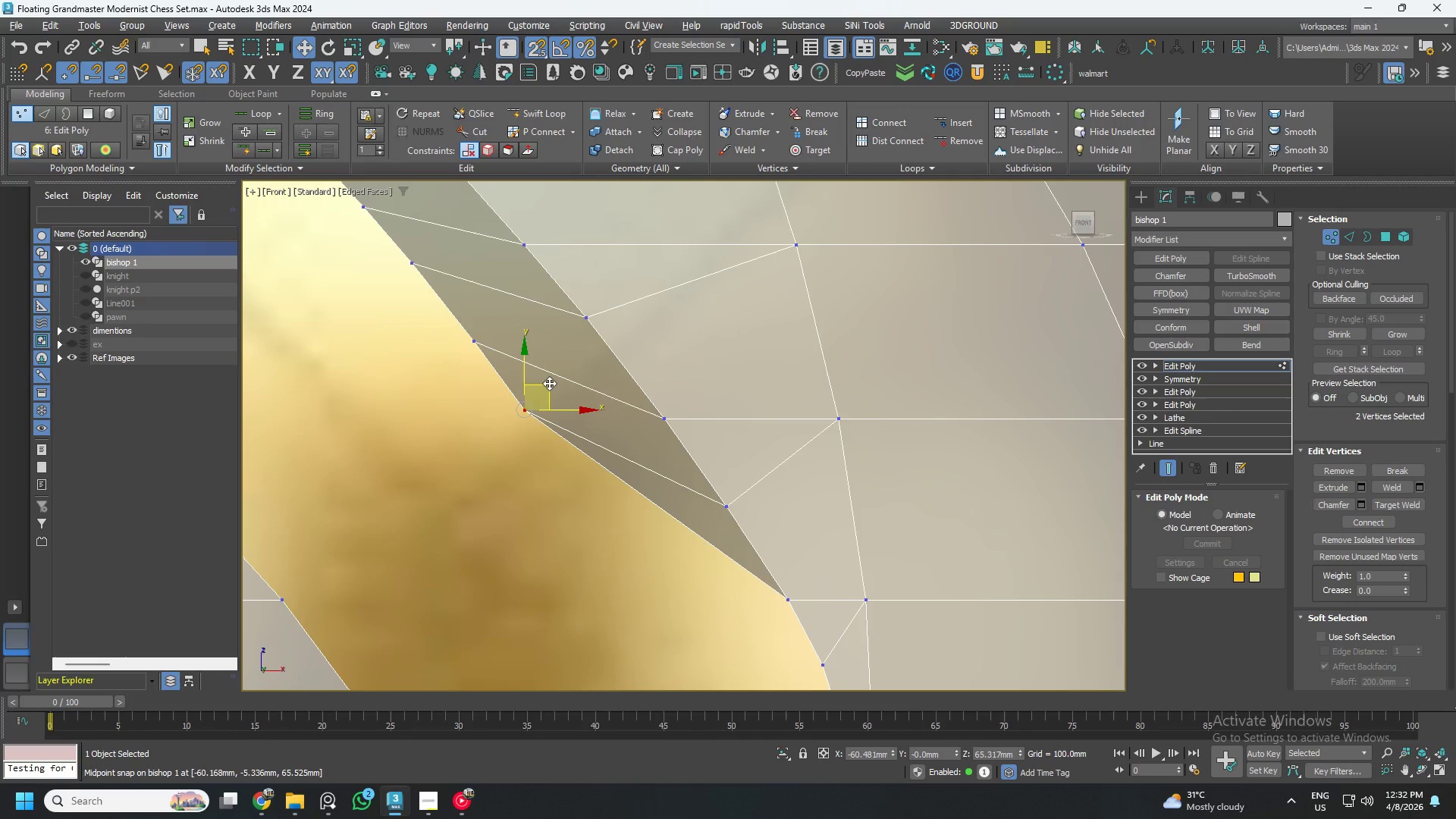 
left_click_drag(start_coordinate=[549, 384], to_coordinate=[724, 513])
 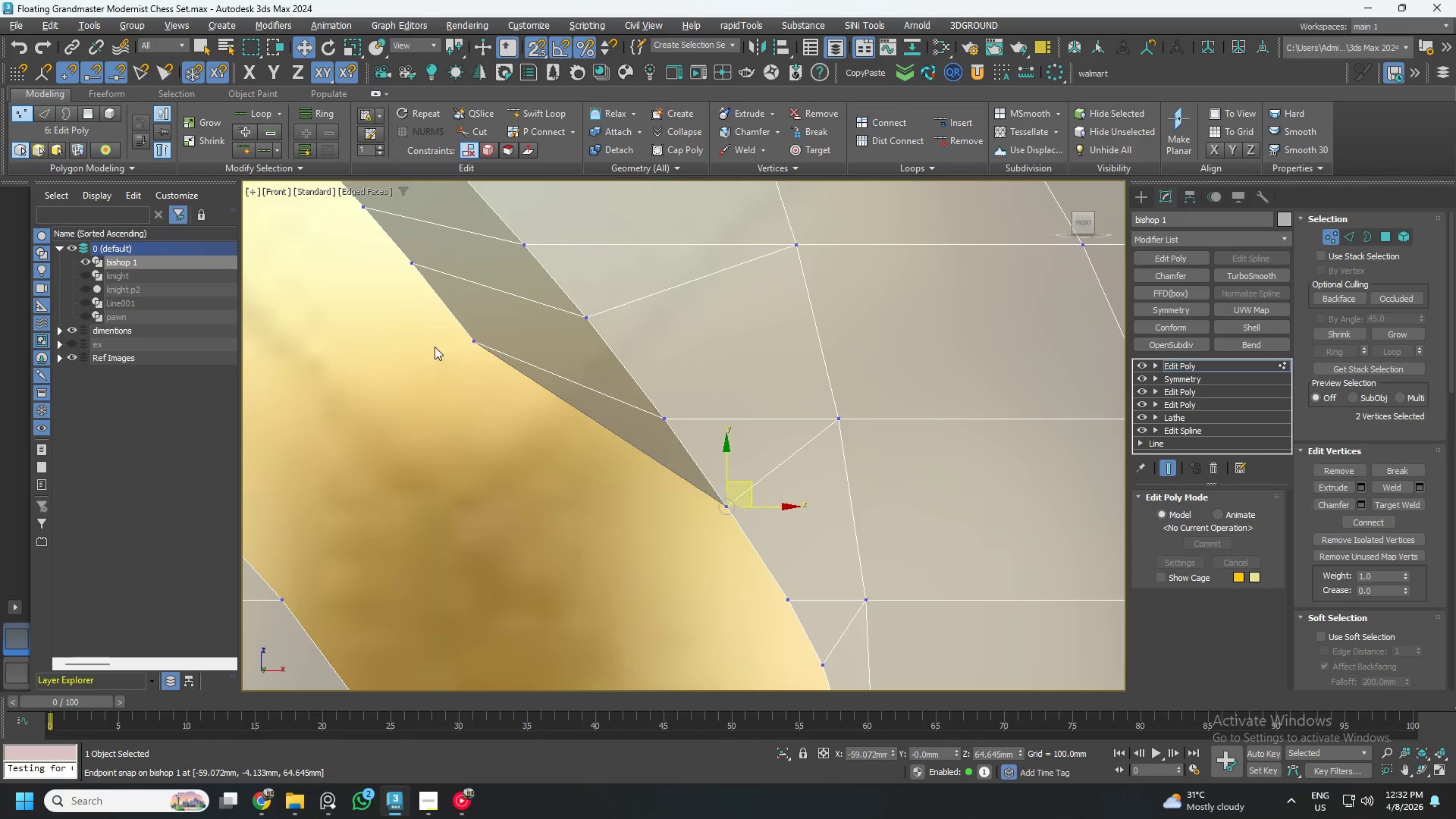 
left_click_drag(start_coordinate=[419, 325], to_coordinate=[491, 378])
 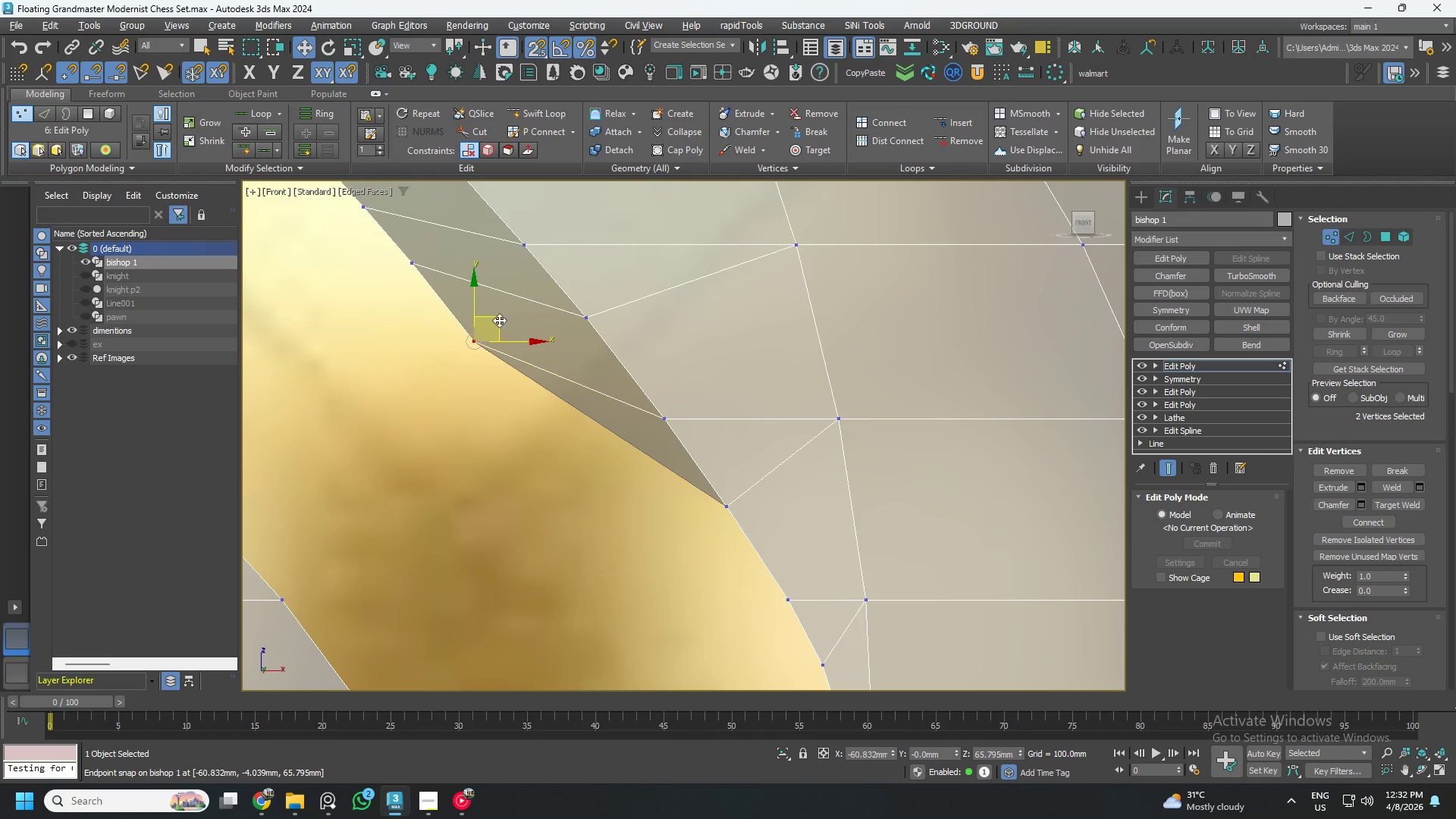 
left_click_drag(start_coordinate=[499, 320], to_coordinate=[654, 425])
 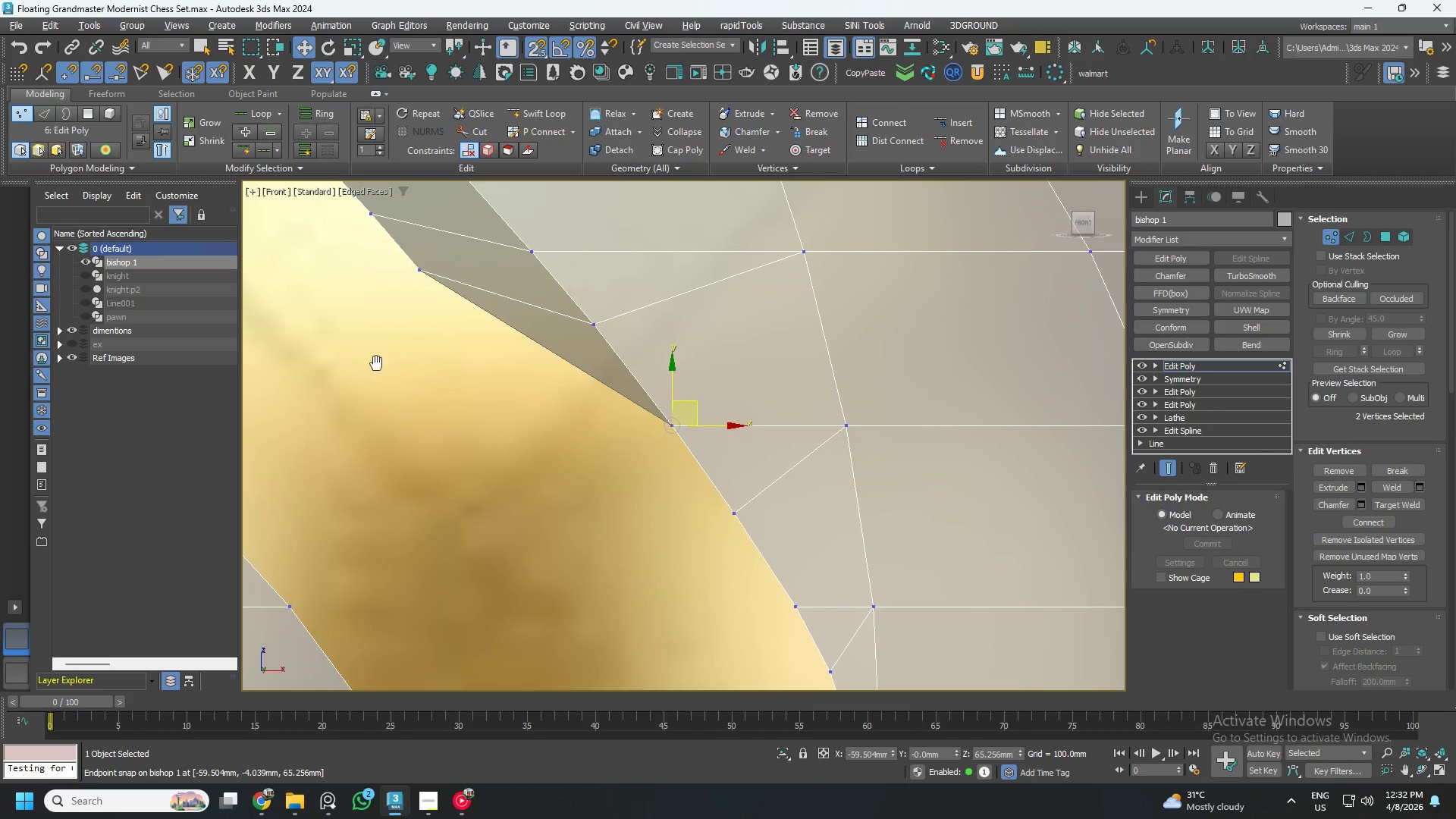 
scroll: coordinate [462, 458], scroll_direction: up, amount: 1.0
 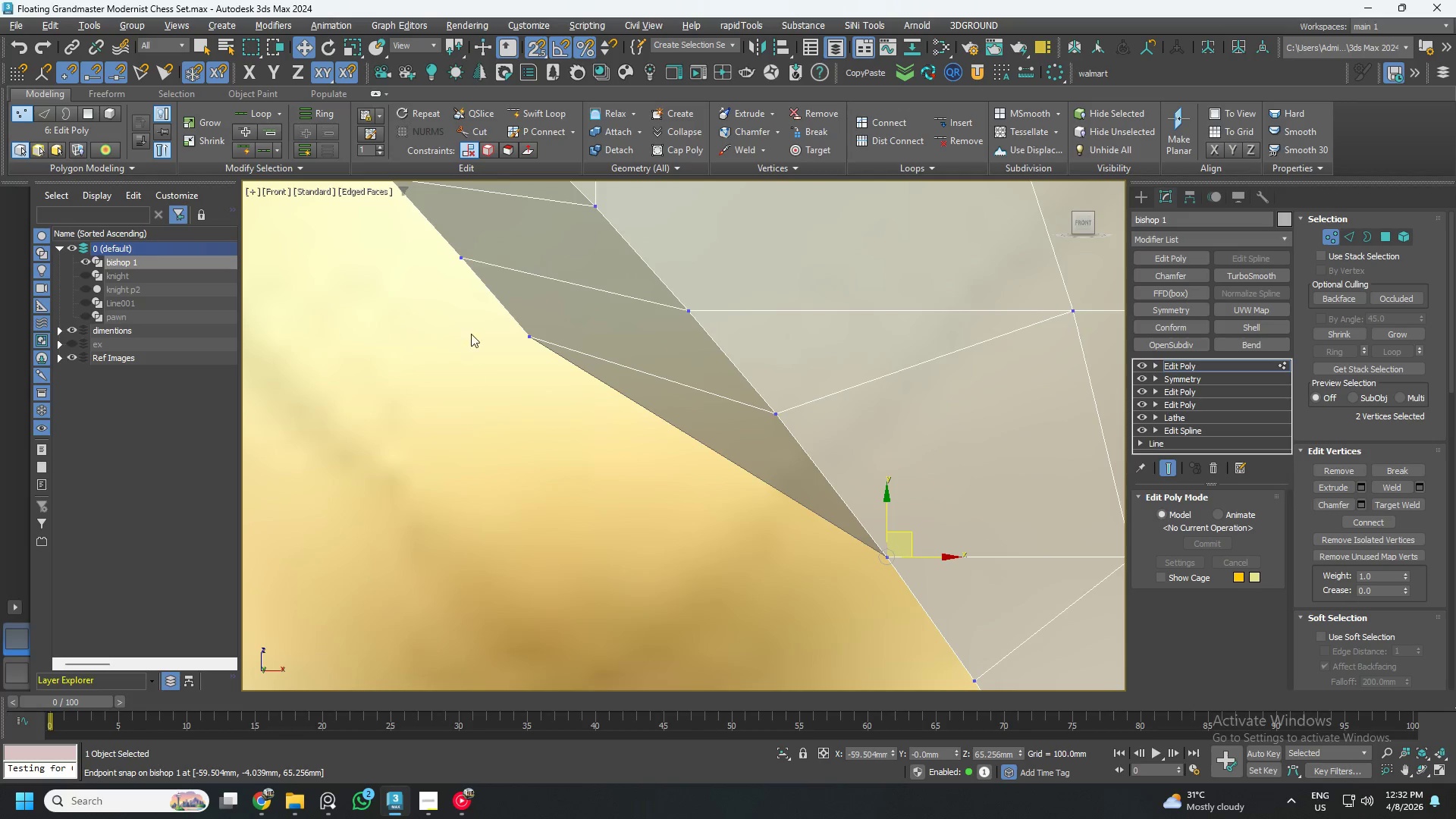 
left_click_drag(start_coordinate=[468, 323], to_coordinate=[600, 425])
 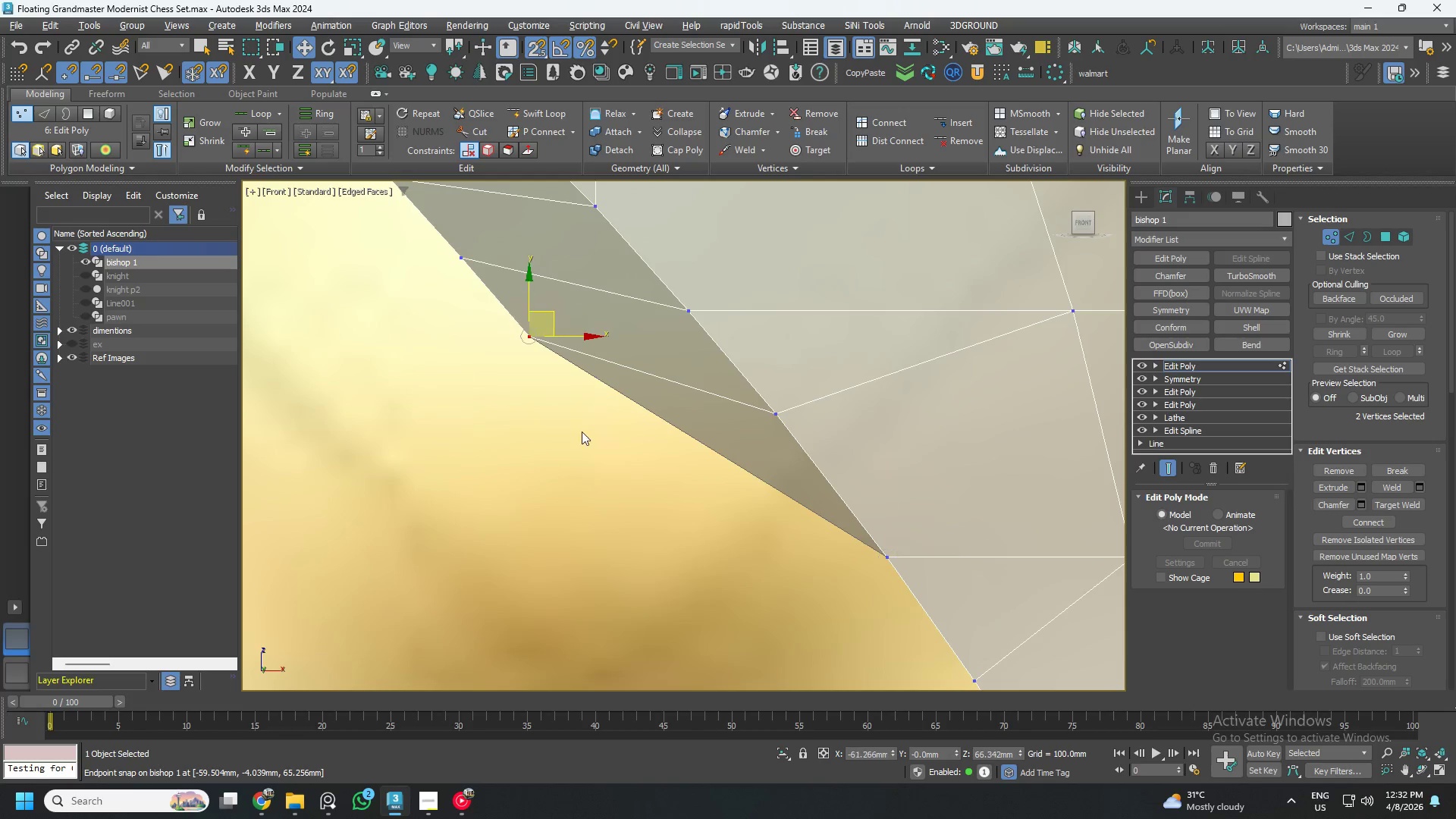 
scroll: coordinate [575, 435], scroll_direction: down, amount: 1.0
 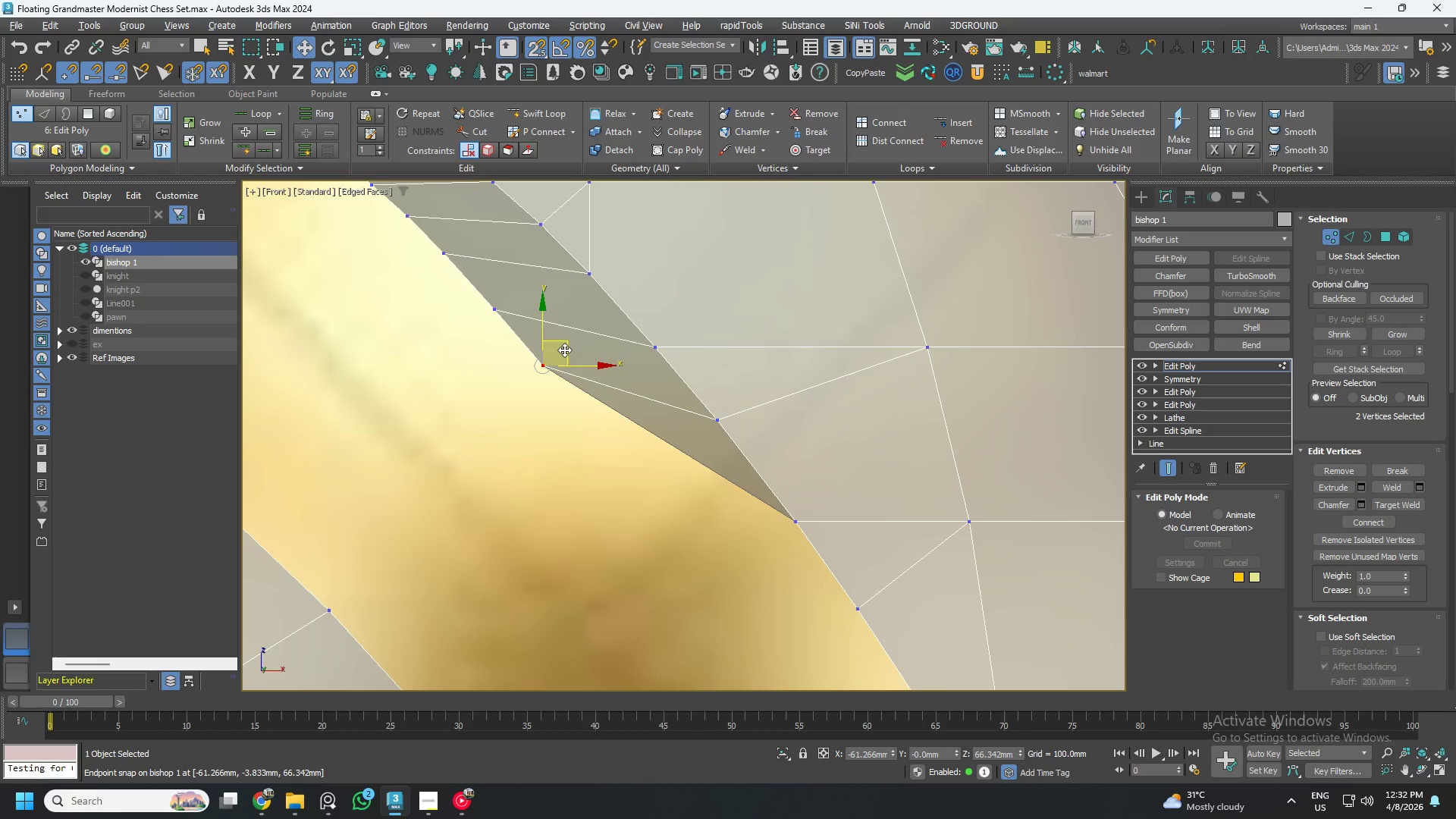 
left_click_drag(start_coordinate=[566, 344], to_coordinate=[705, 426])
 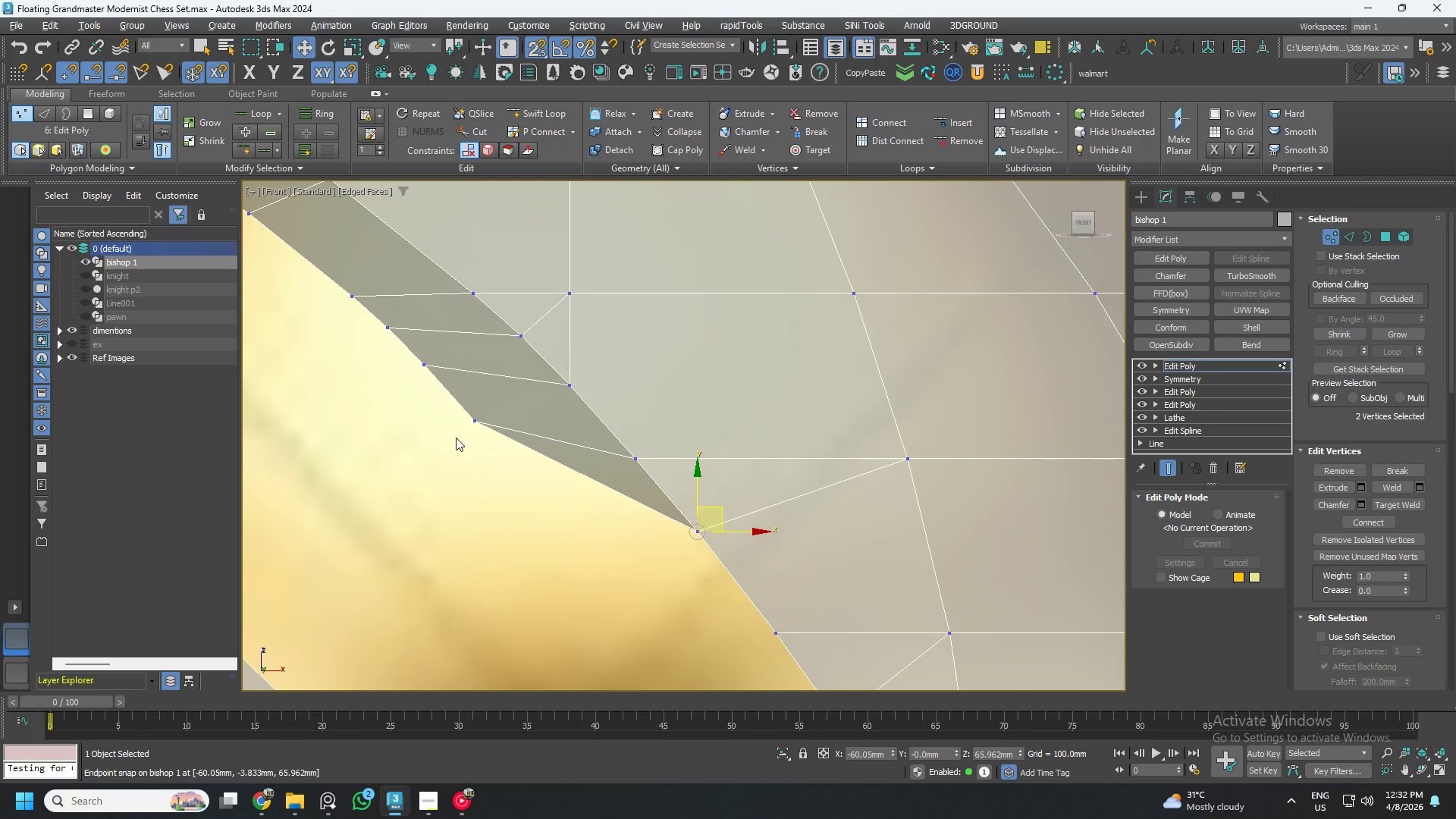 
left_click_drag(start_coordinate=[447, 403], to_coordinate=[520, 463])
 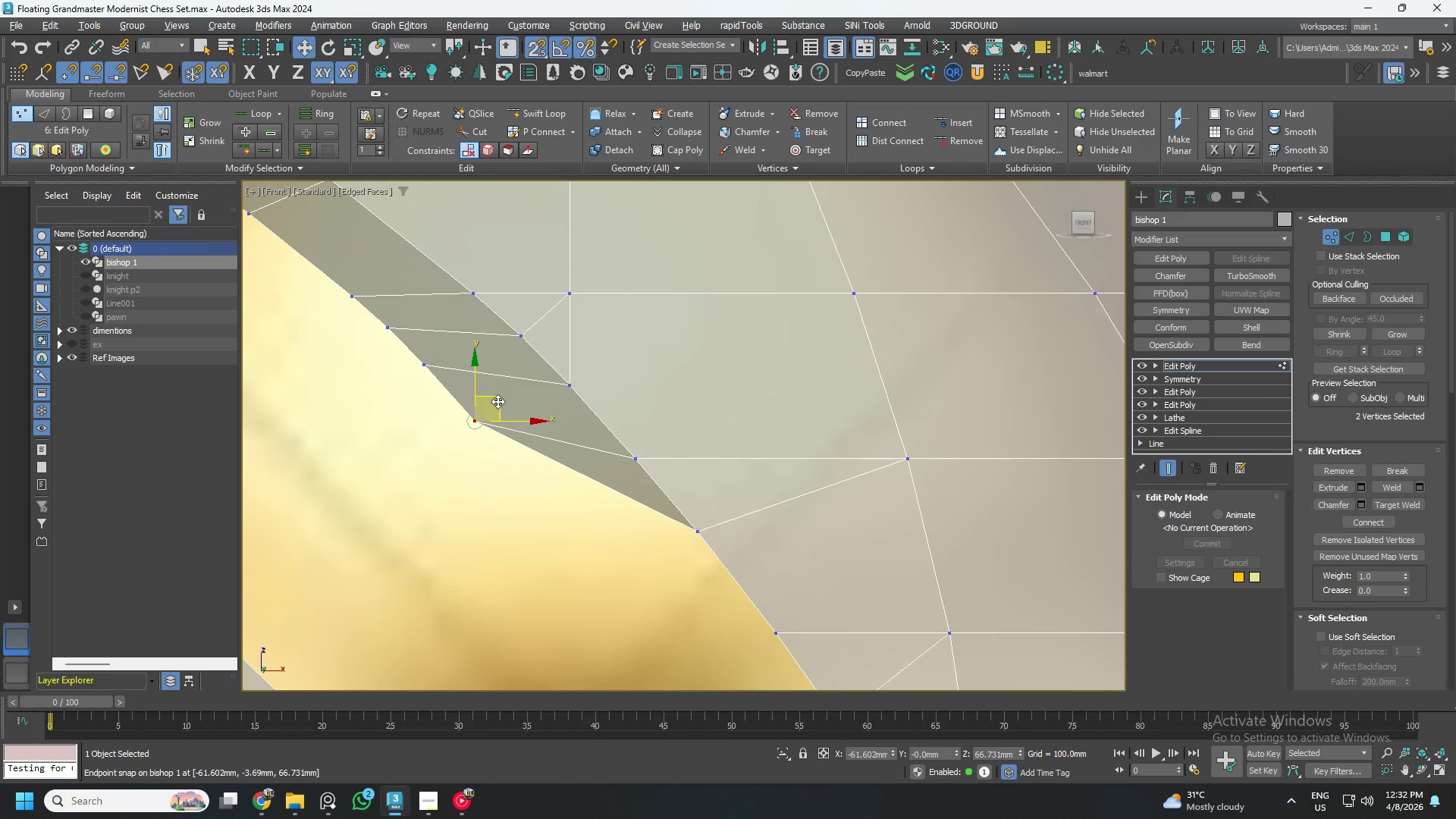 
left_click_drag(start_coordinate=[497, 401], to_coordinate=[649, 472])
 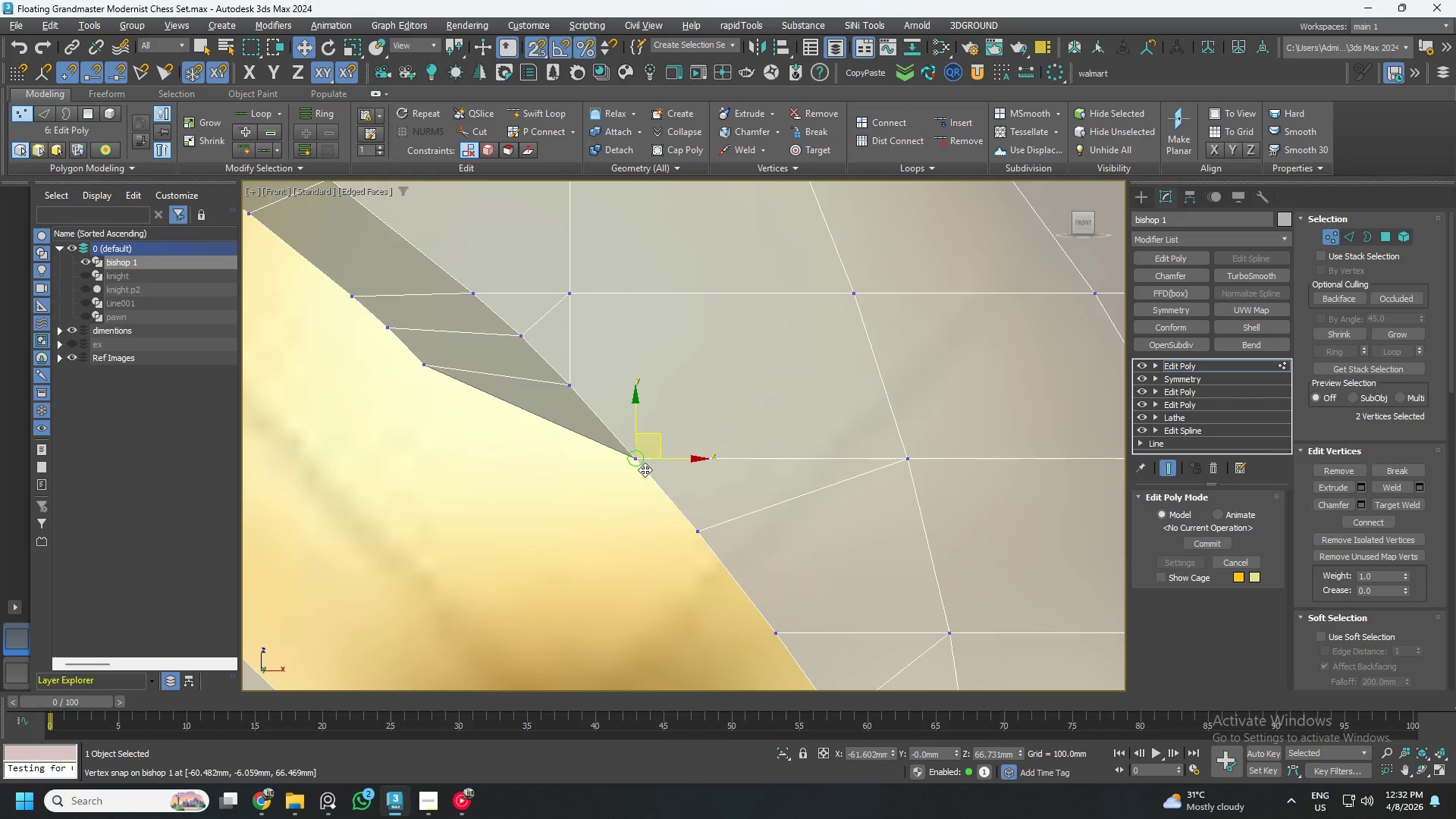 
left_click_drag(start_coordinate=[644, 469], to_coordinate=[640, 467])
 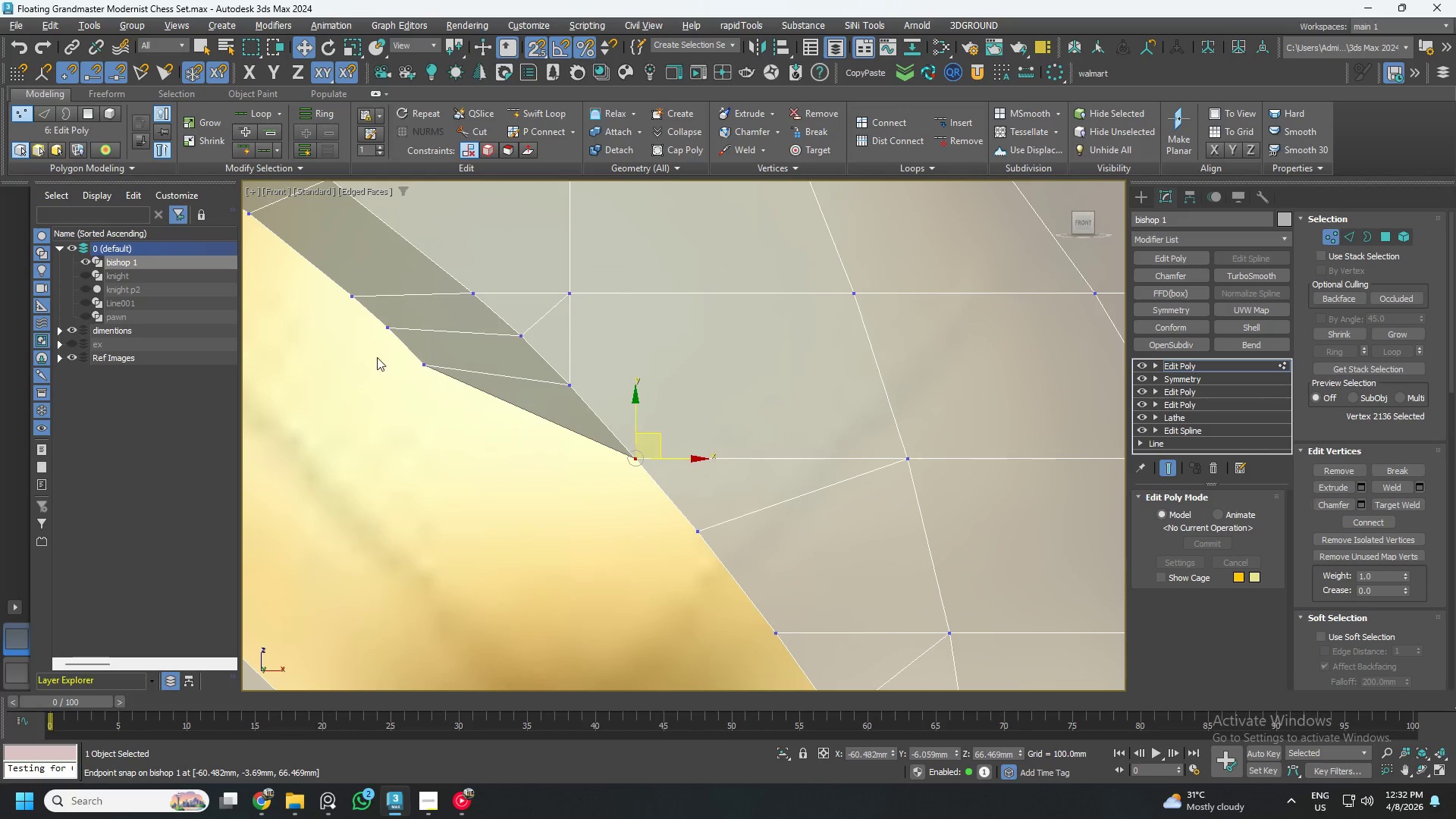 
left_click_drag(start_coordinate=[388, 353], to_coordinate=[469, 395])
 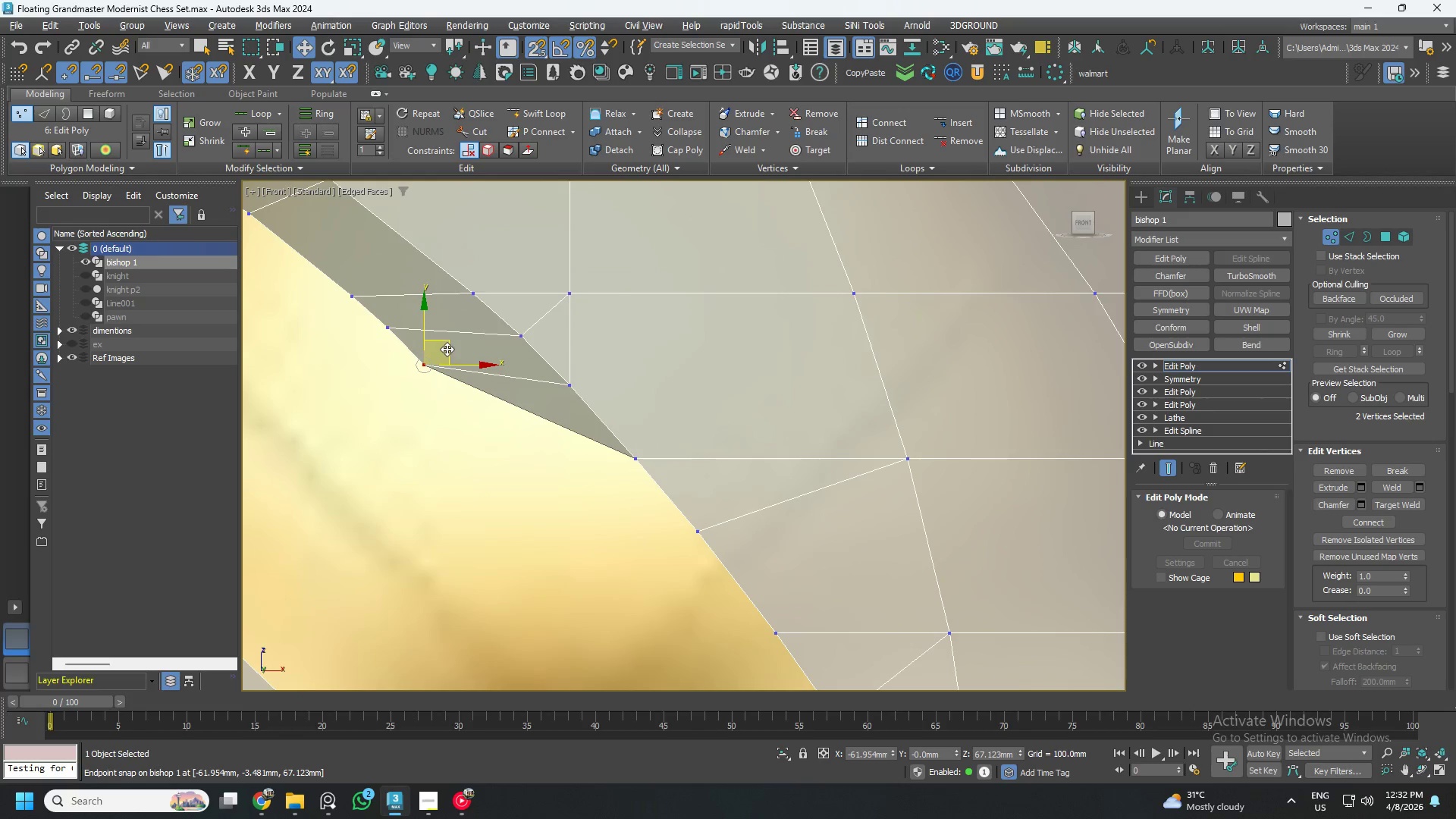 
left_click_drag(start_coordinate=[447, 348], to_coordinate=[569, 400])
 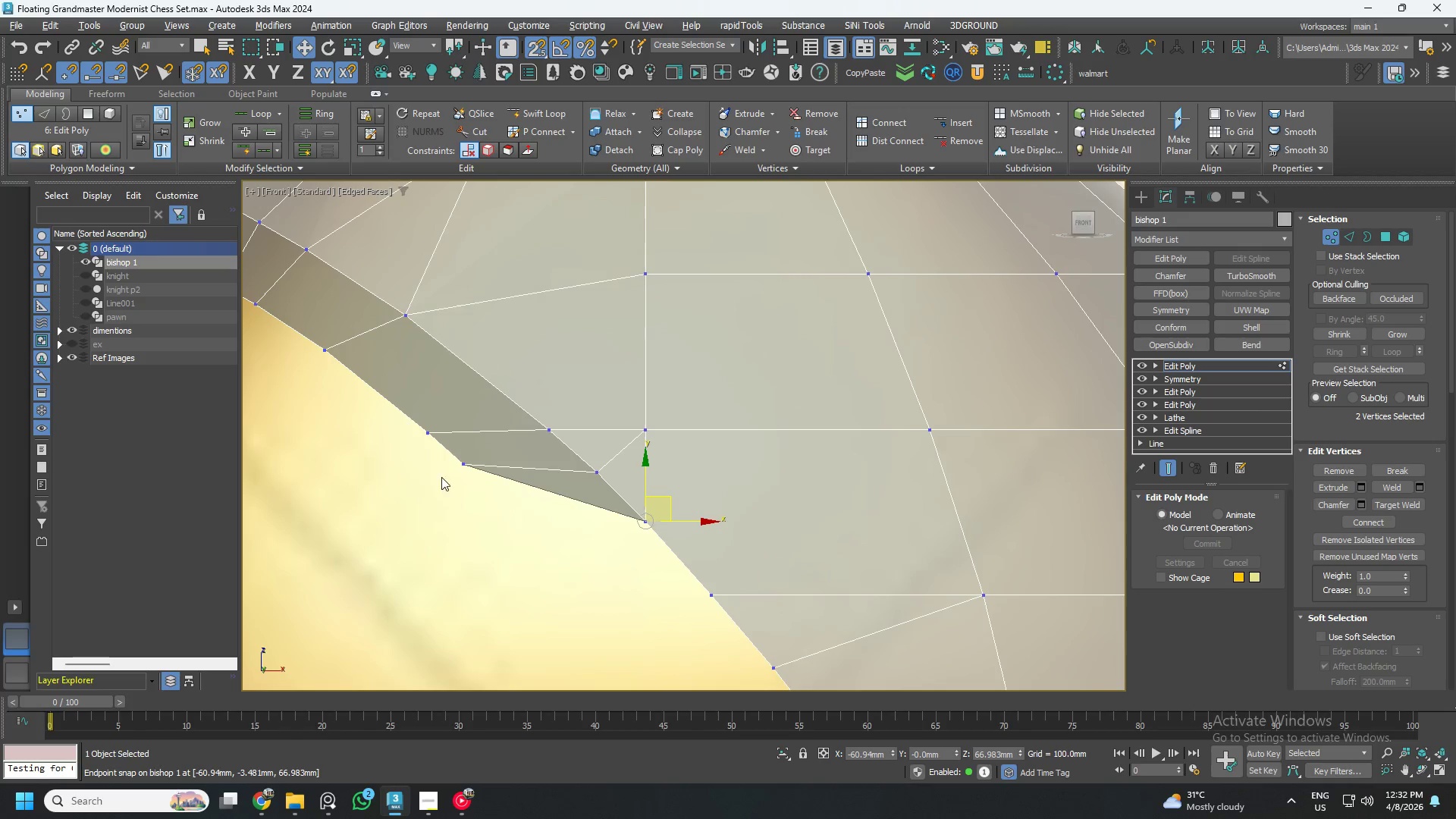 
left_click_drag(start_coordinate=[431, 453], to_coordinate=[482, 494])
 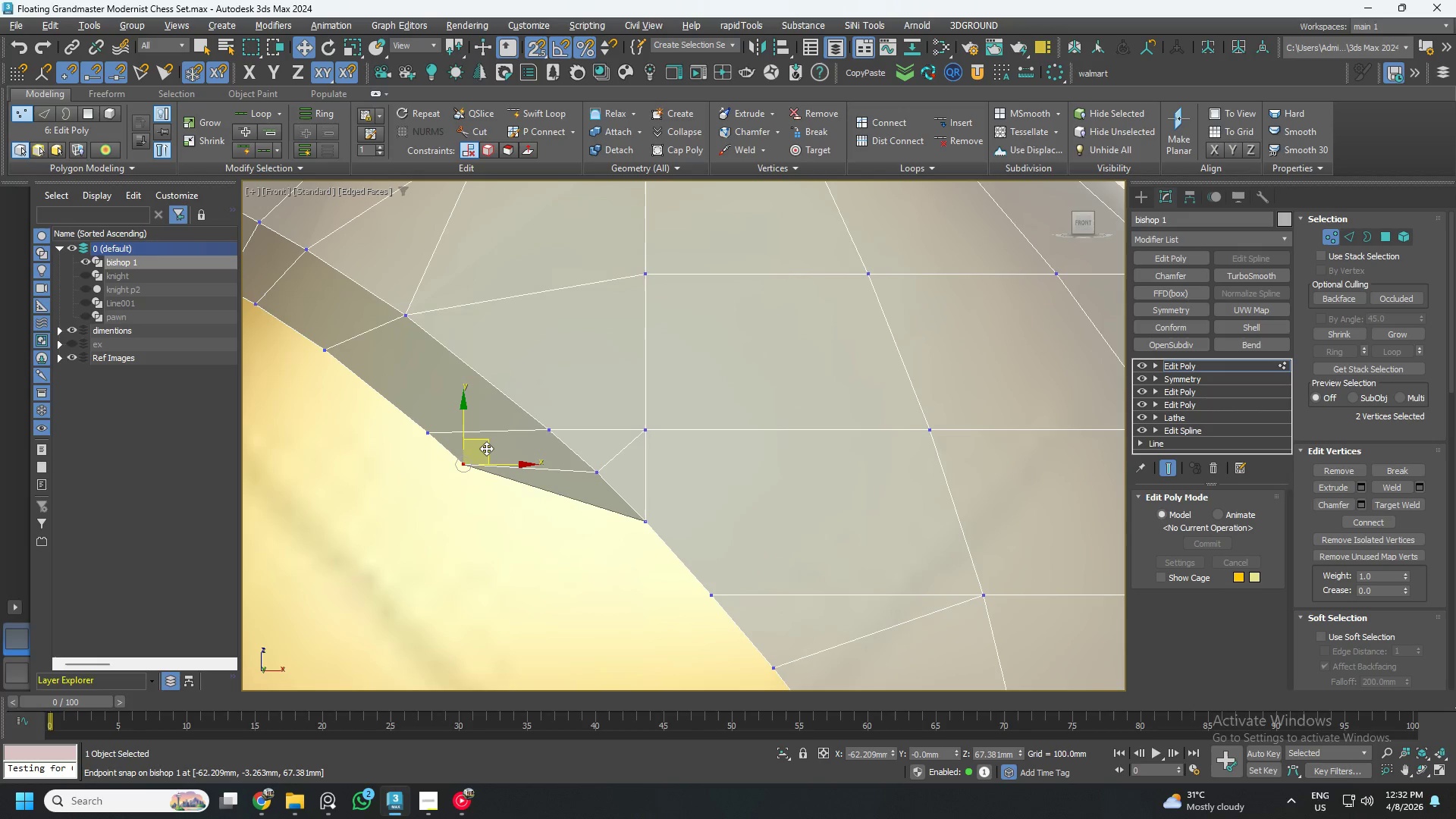 
left_click_drag(start_coordinate=[488, 446], to_coordinate=[587, 482])
 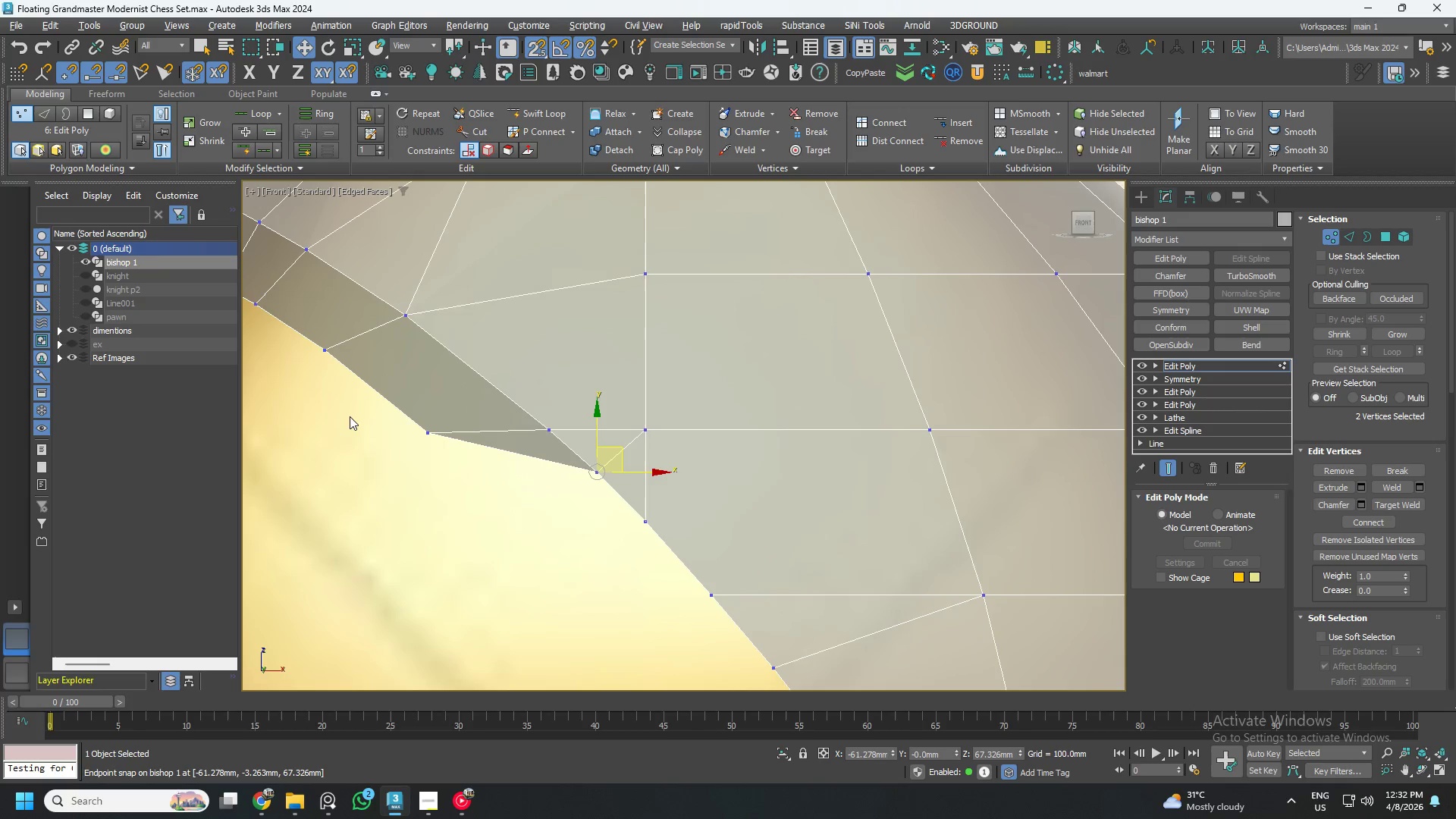 
left_click_drag(start_coordinate=[355, 414], to_coordinate=[449, 472])
 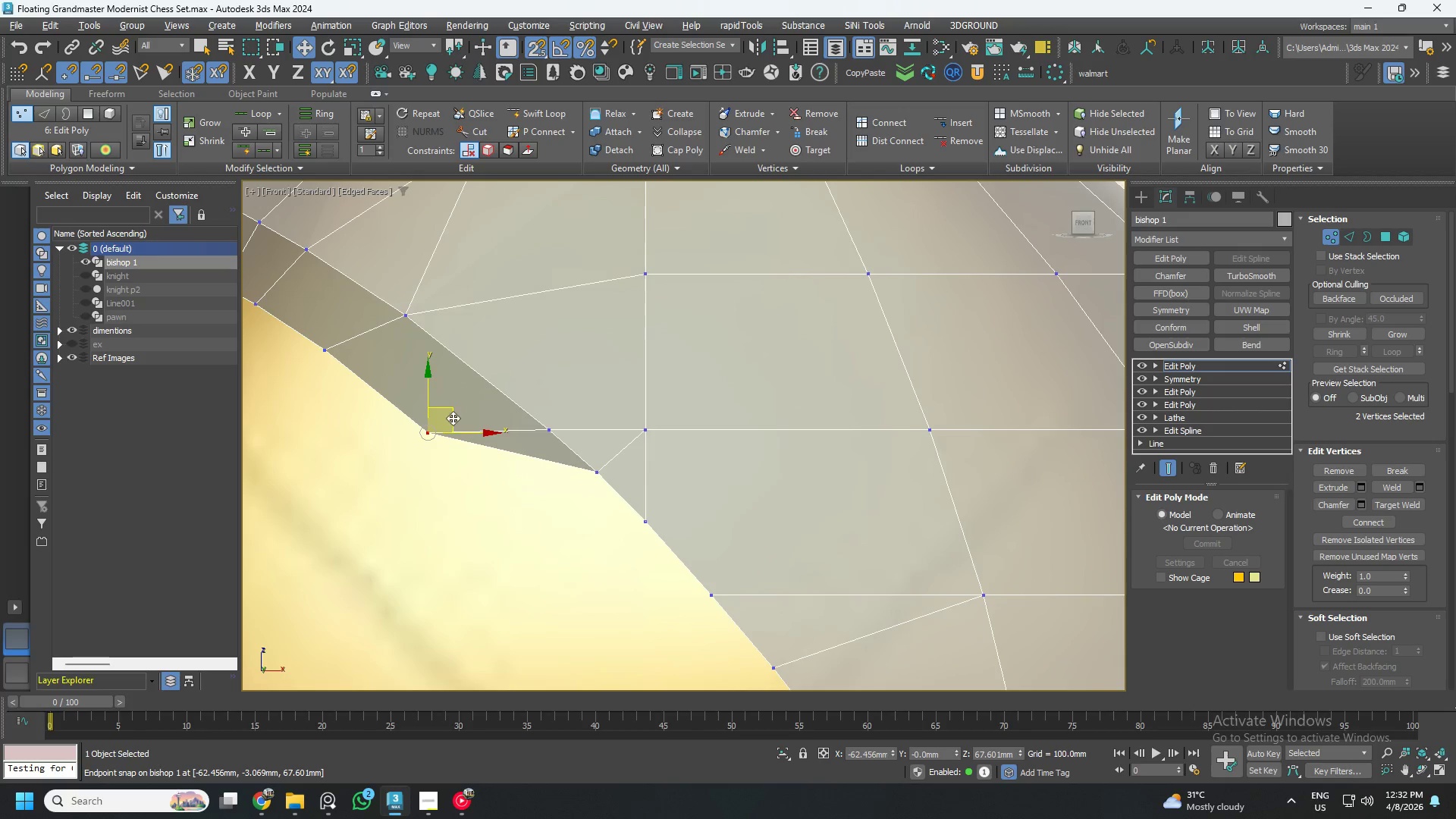 
left_click_drag(start_coordinate=[453, 417], to_coordinate=[552, 441])
 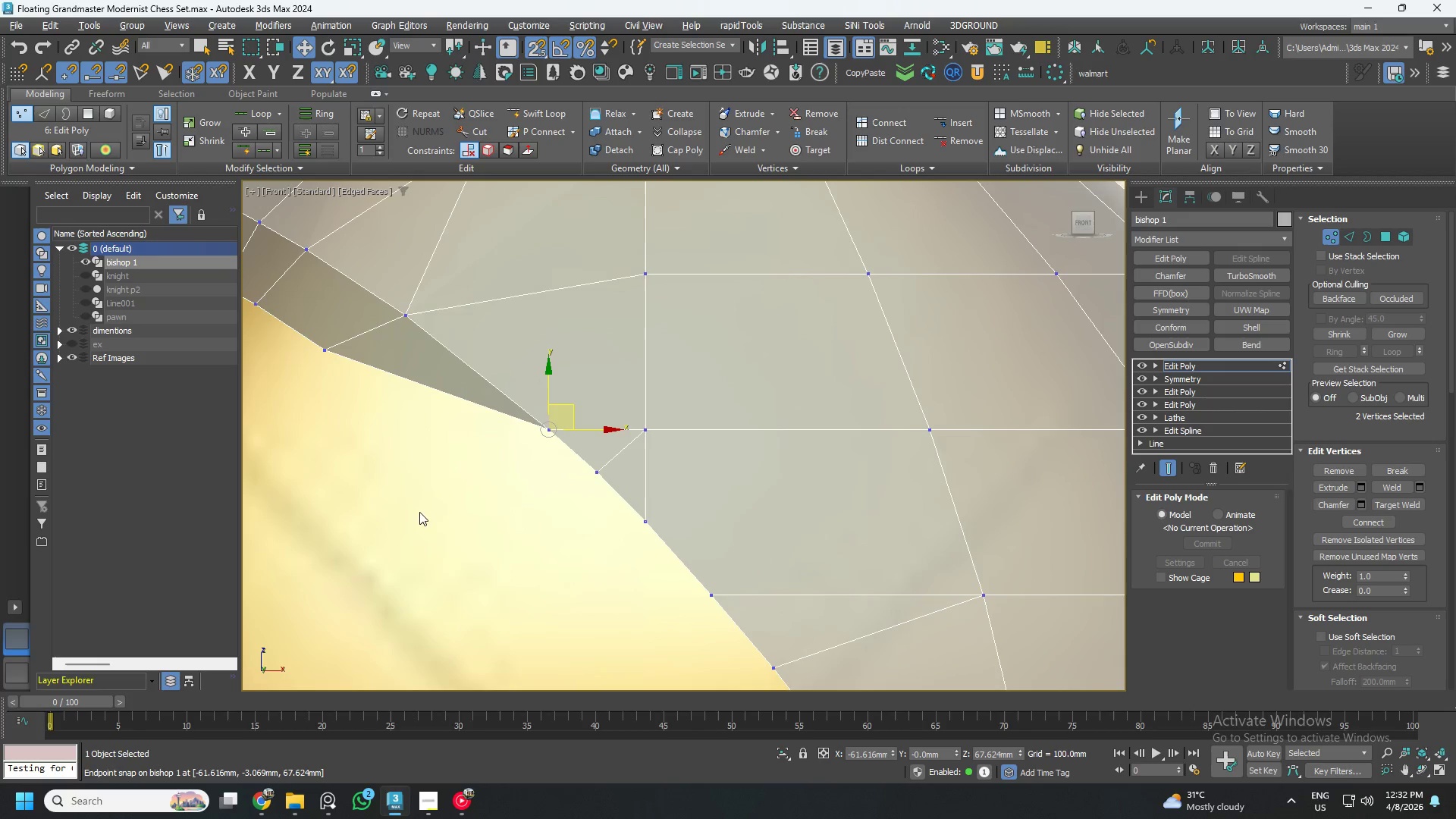 
key(Control+ControlLeft)
 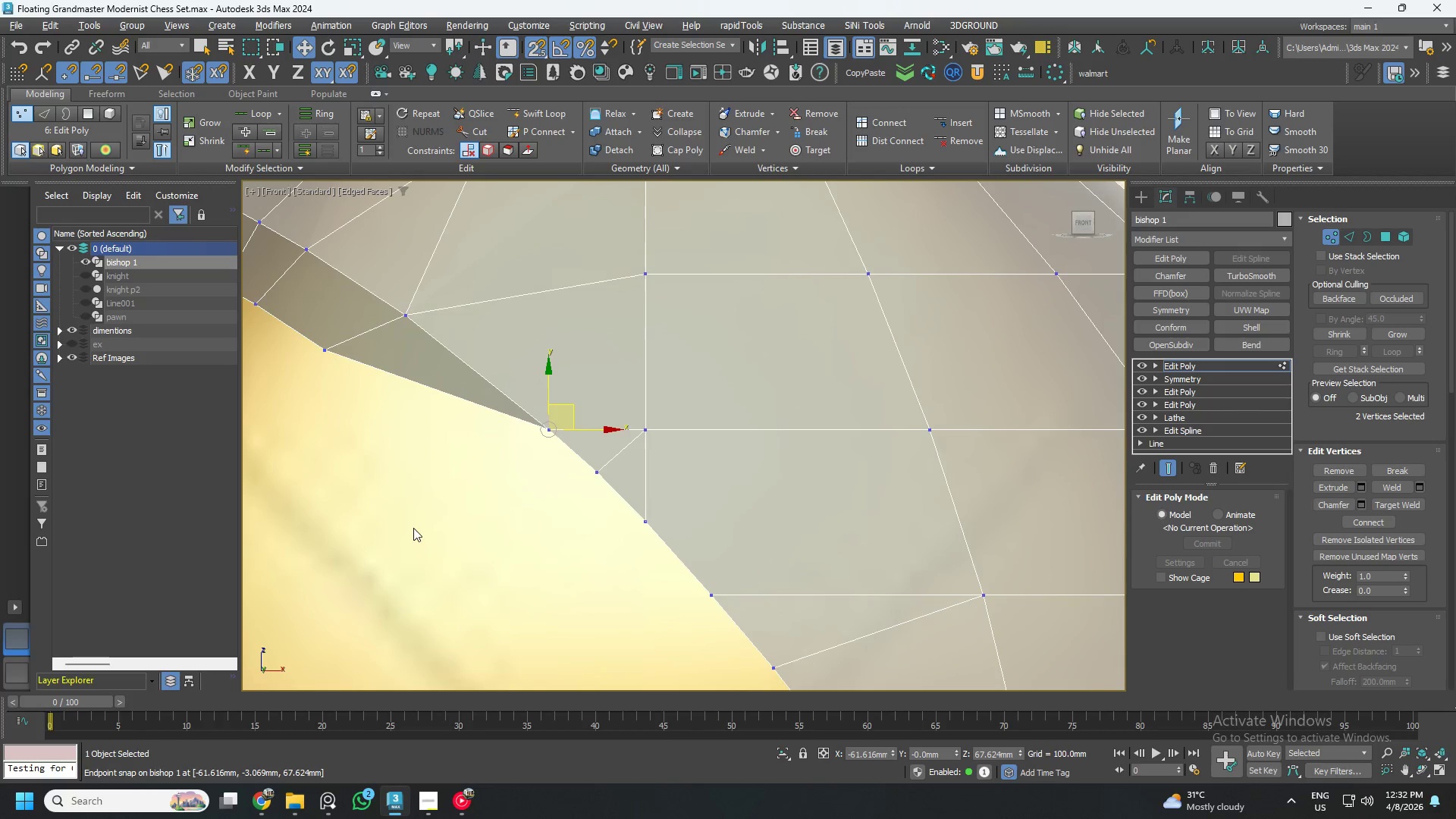 
key(Control+S)
 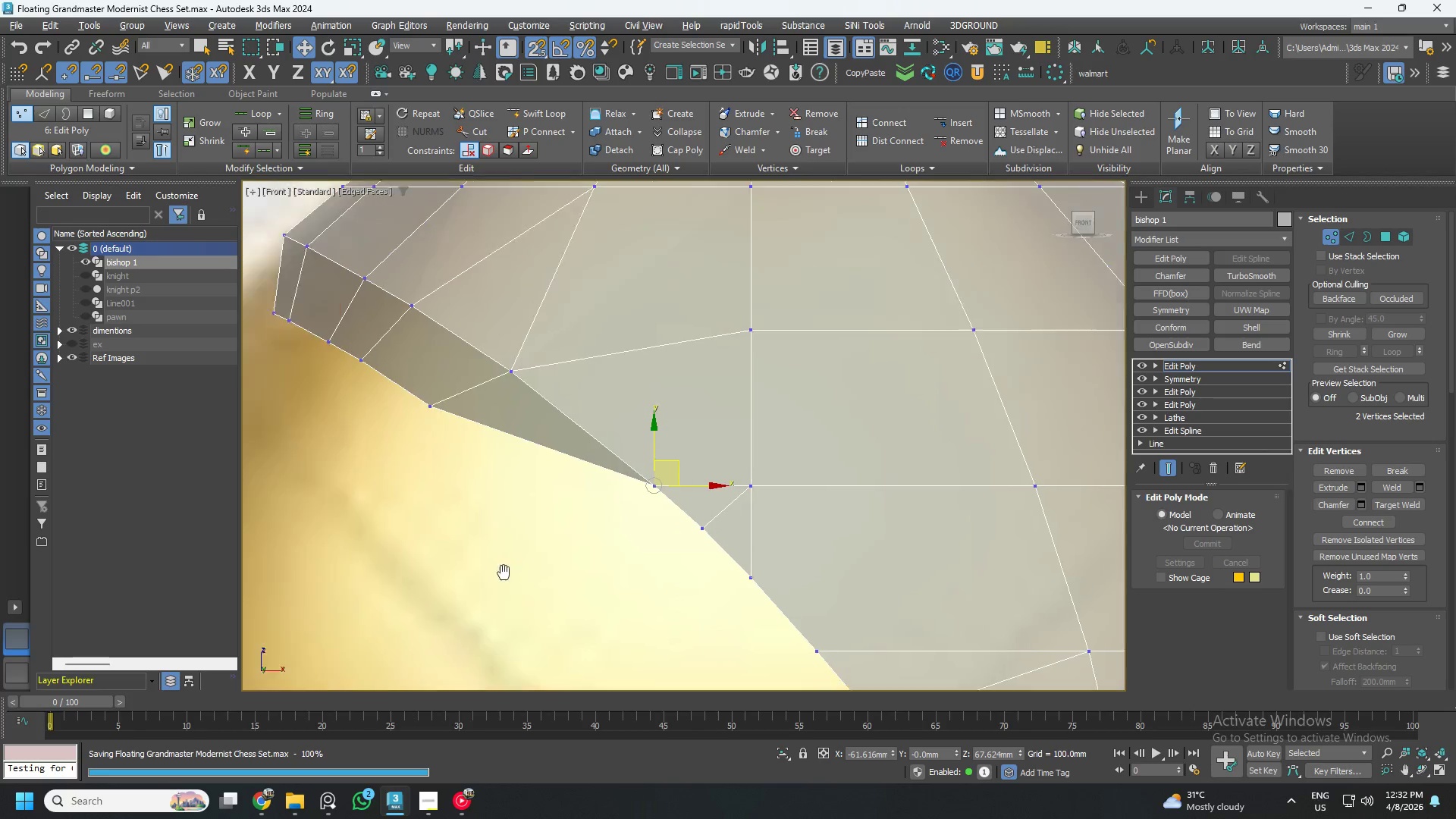 
left_click_drag(start_coordinate=[582, 544], to_coordinate=[529, 467])
 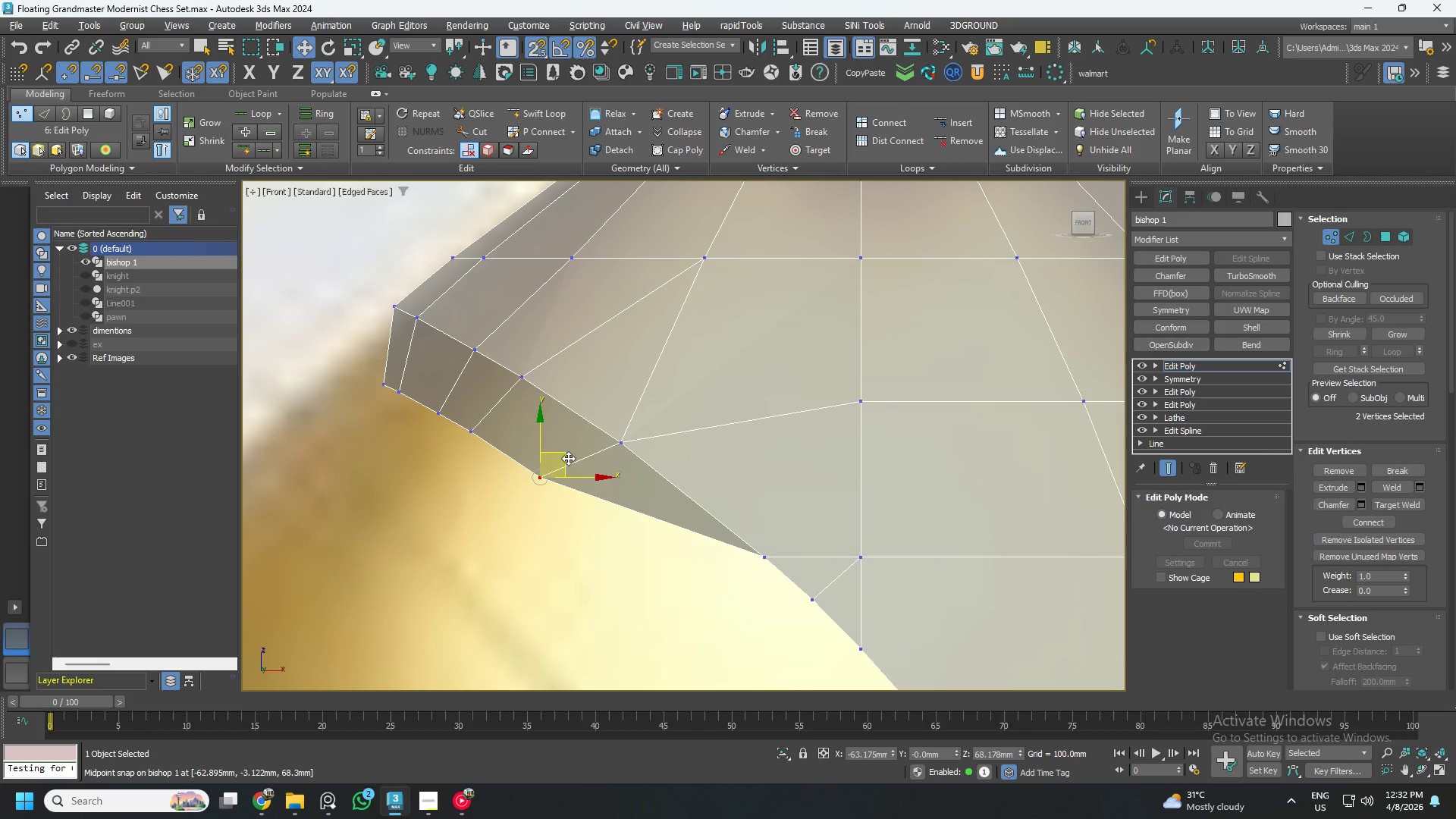 
left_click_drag(start_coordinate=[563, 455], to_coordinate=[610, 451])
 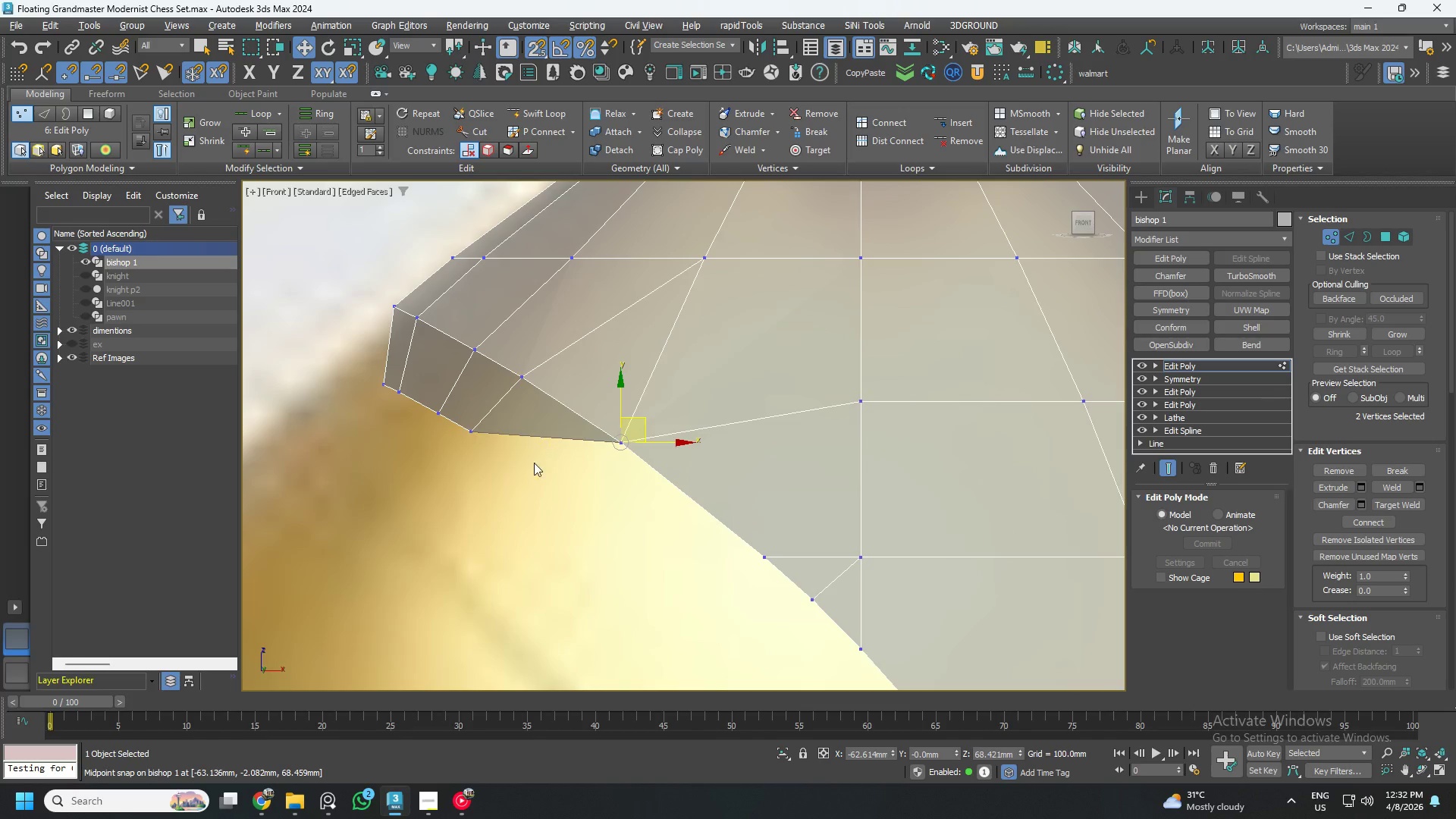 
left_click_drag(start_coordinate=[528, 467], to_coordinate=[462, 409])
 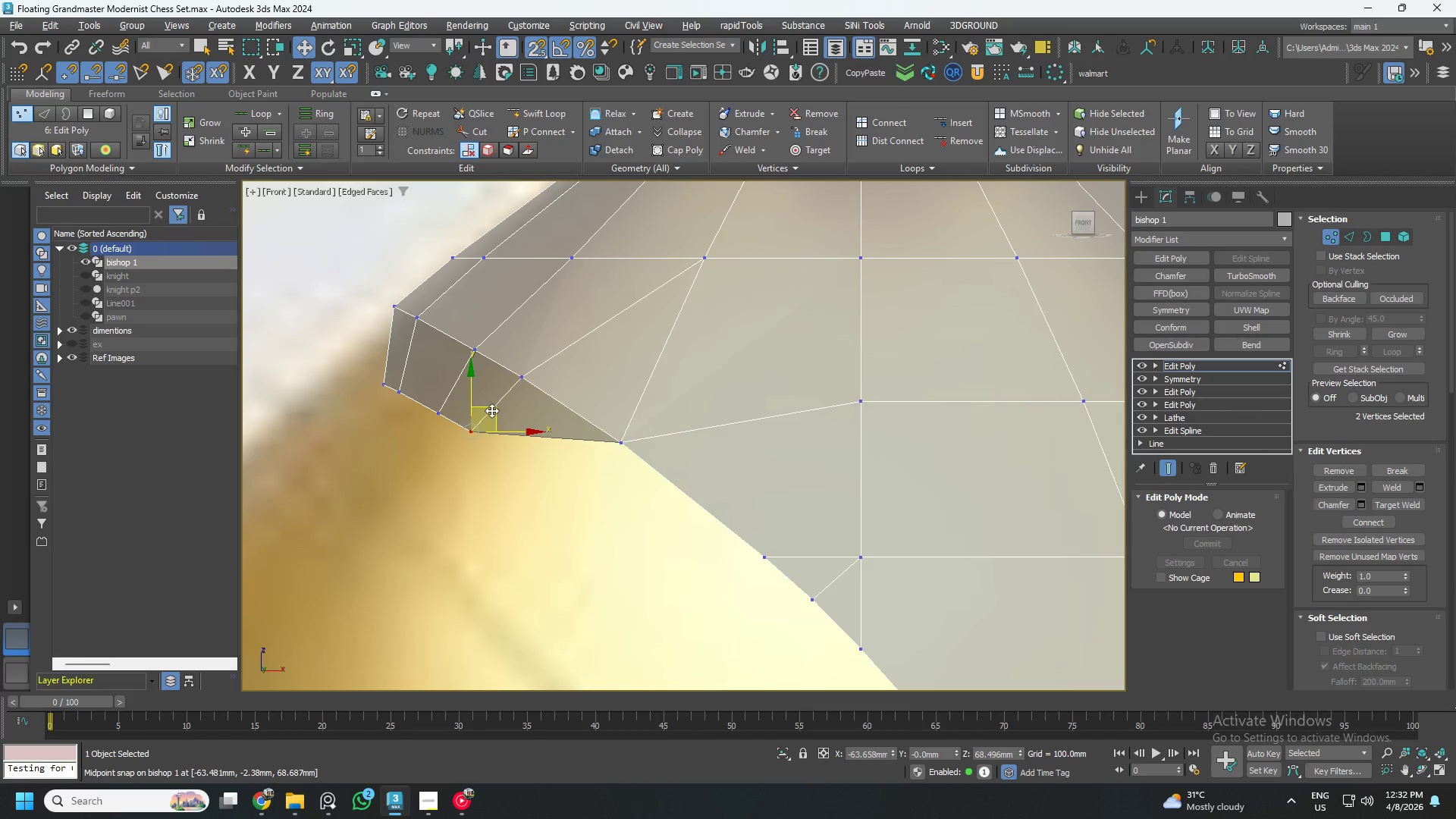 
left_click_drag(start_coordinate=[492, 410], to_coordinate=[518, 391])
 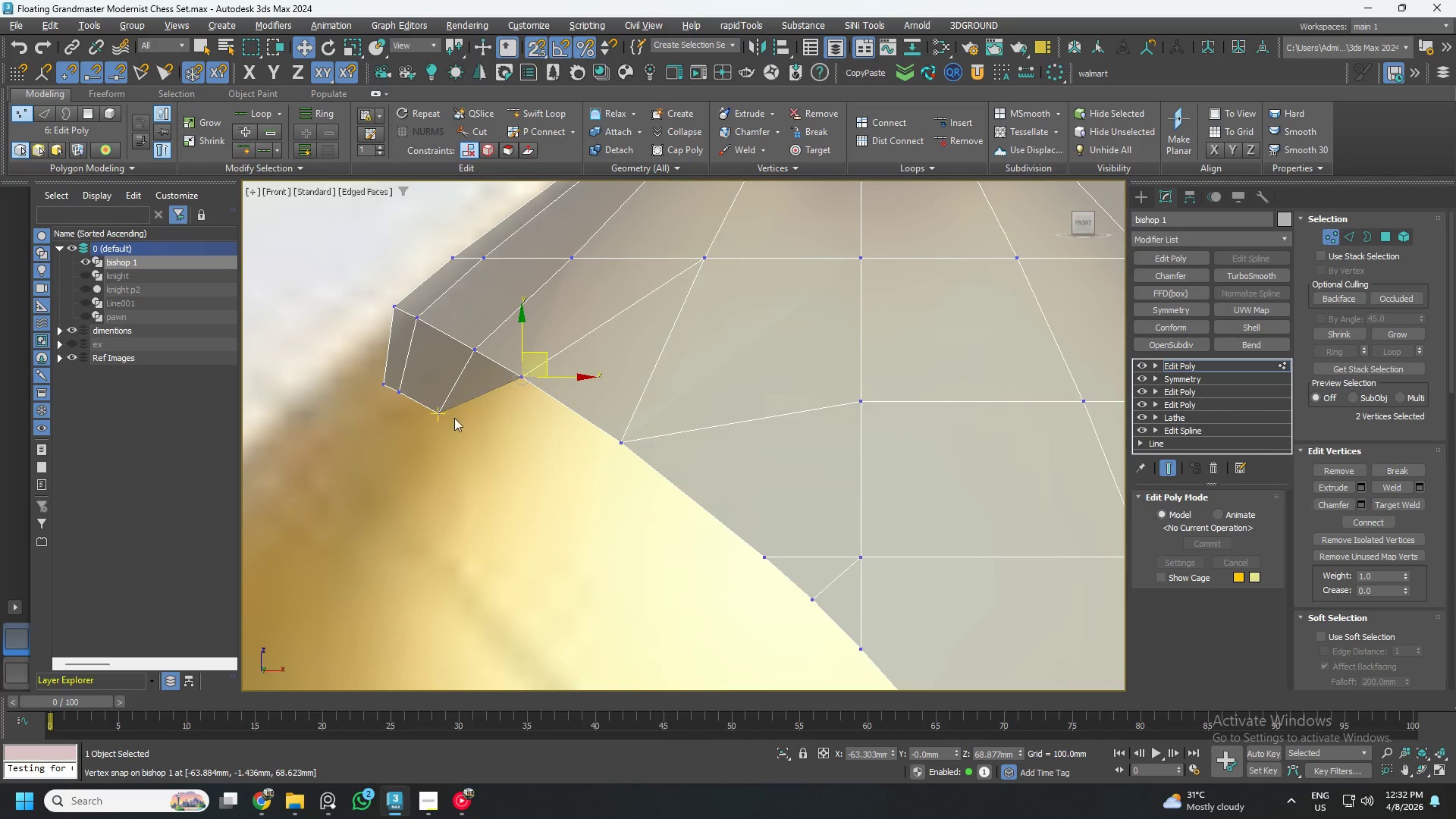 
left_click_drag(start_coordinate=[460, 430], to_coordinate=[428, 390])
 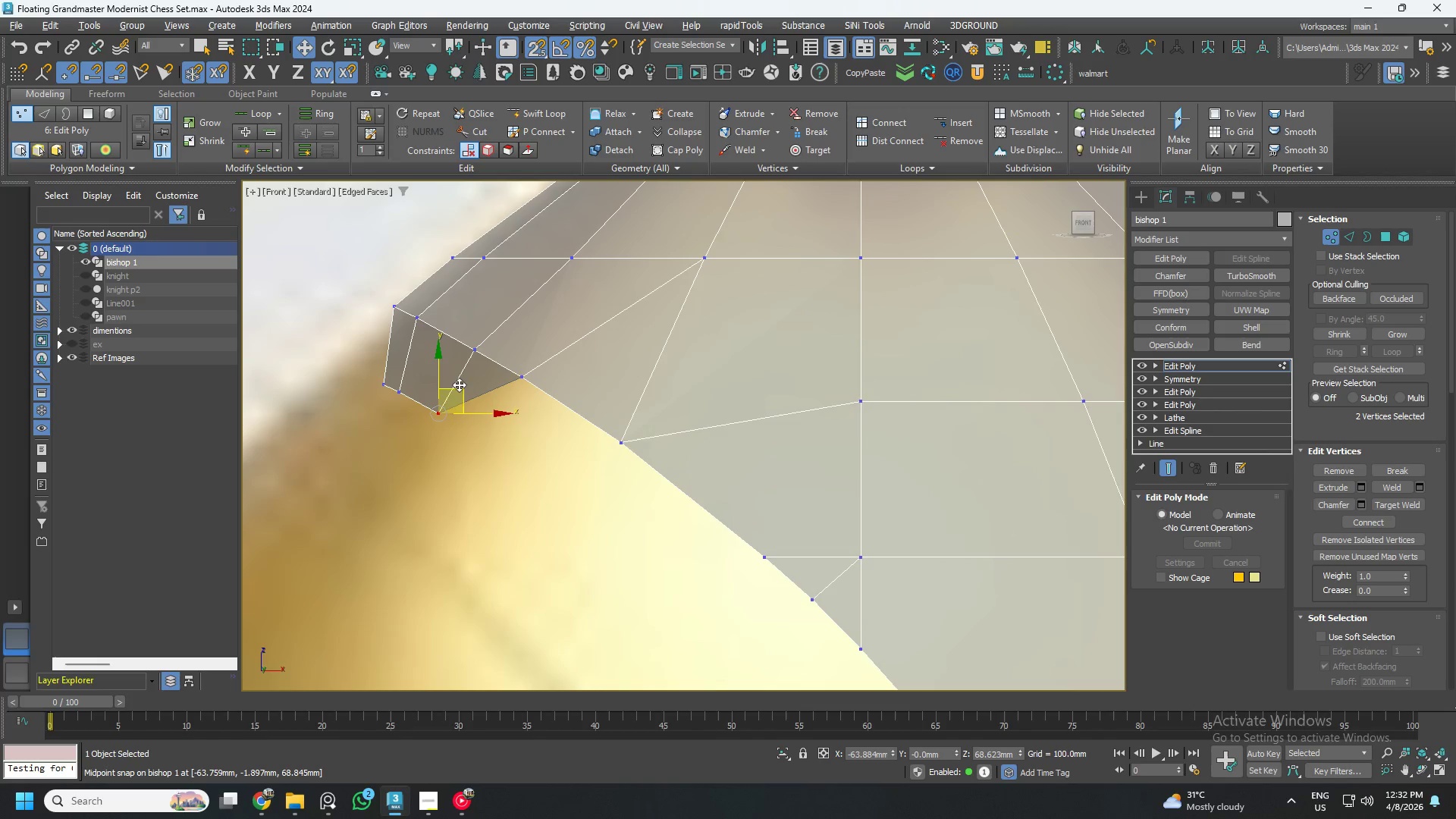 
left_click_drag(start_coordinate=[460, 388], to_coordinate=[465, 361])
 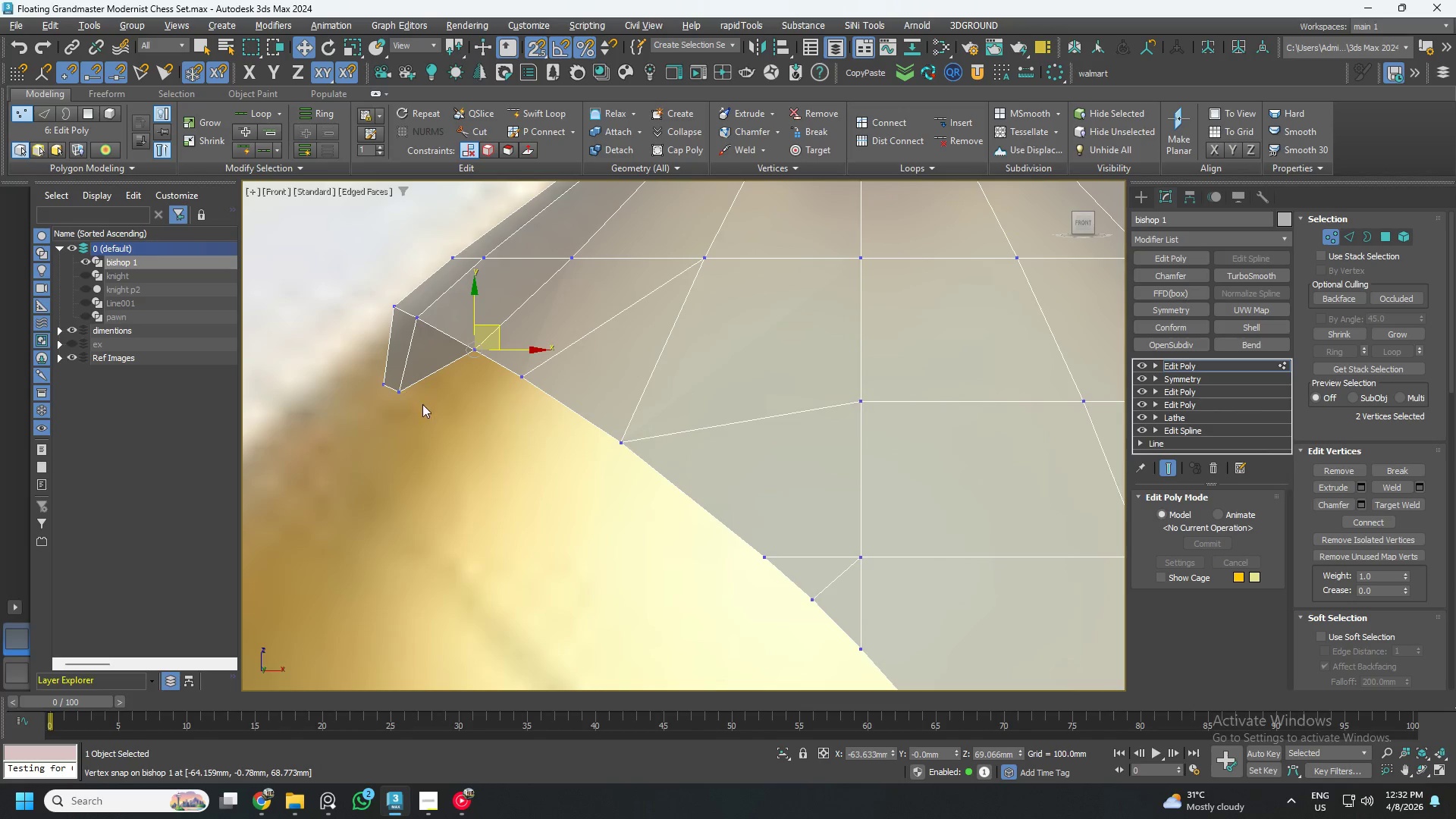 
left_click_drag(start_coordinate=[430, 413], to_coordinate=[393, 378])
 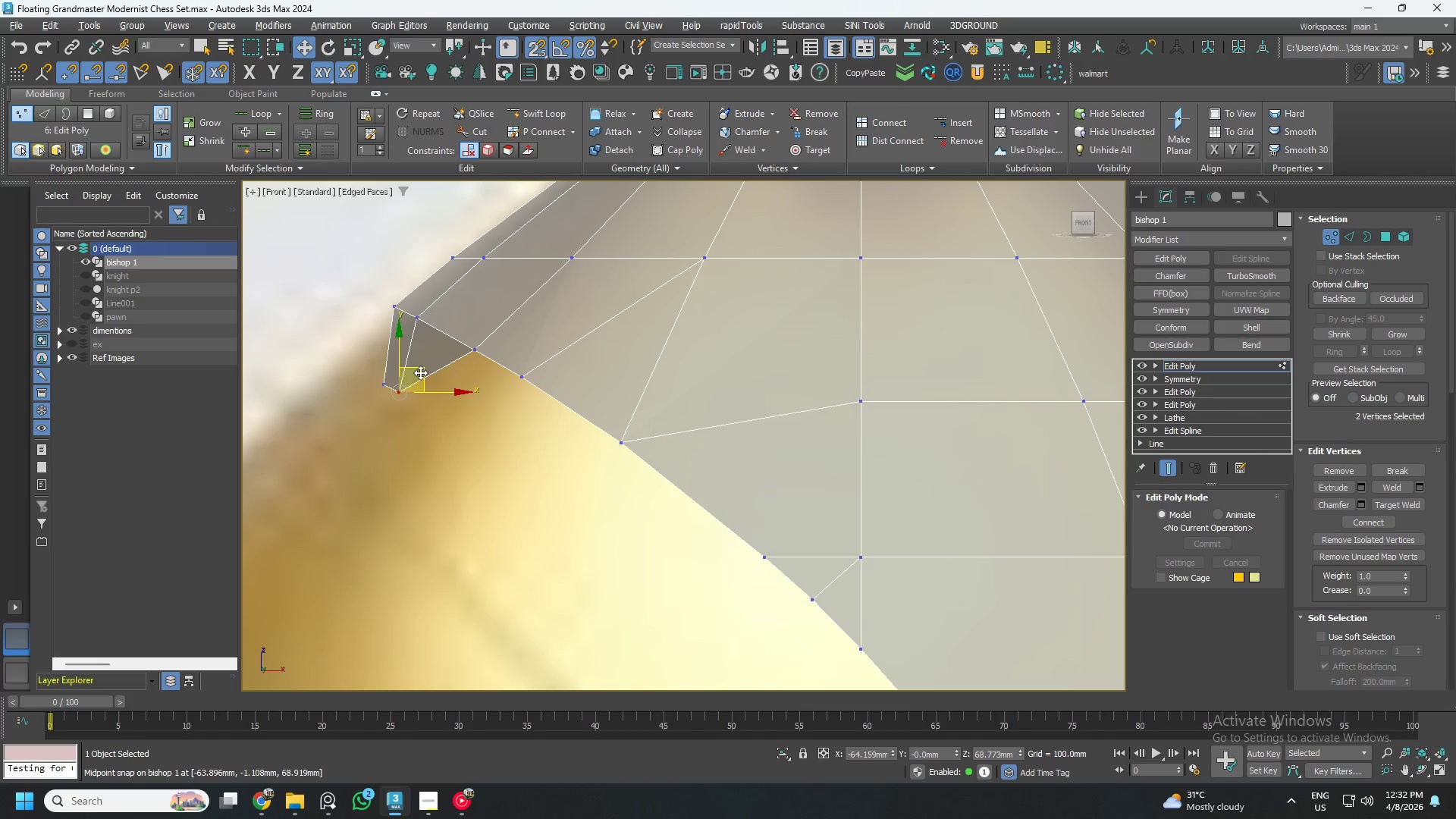 
left_click_drag(start_coordinate=[420, 372], to_coordinate=[423, 322])
 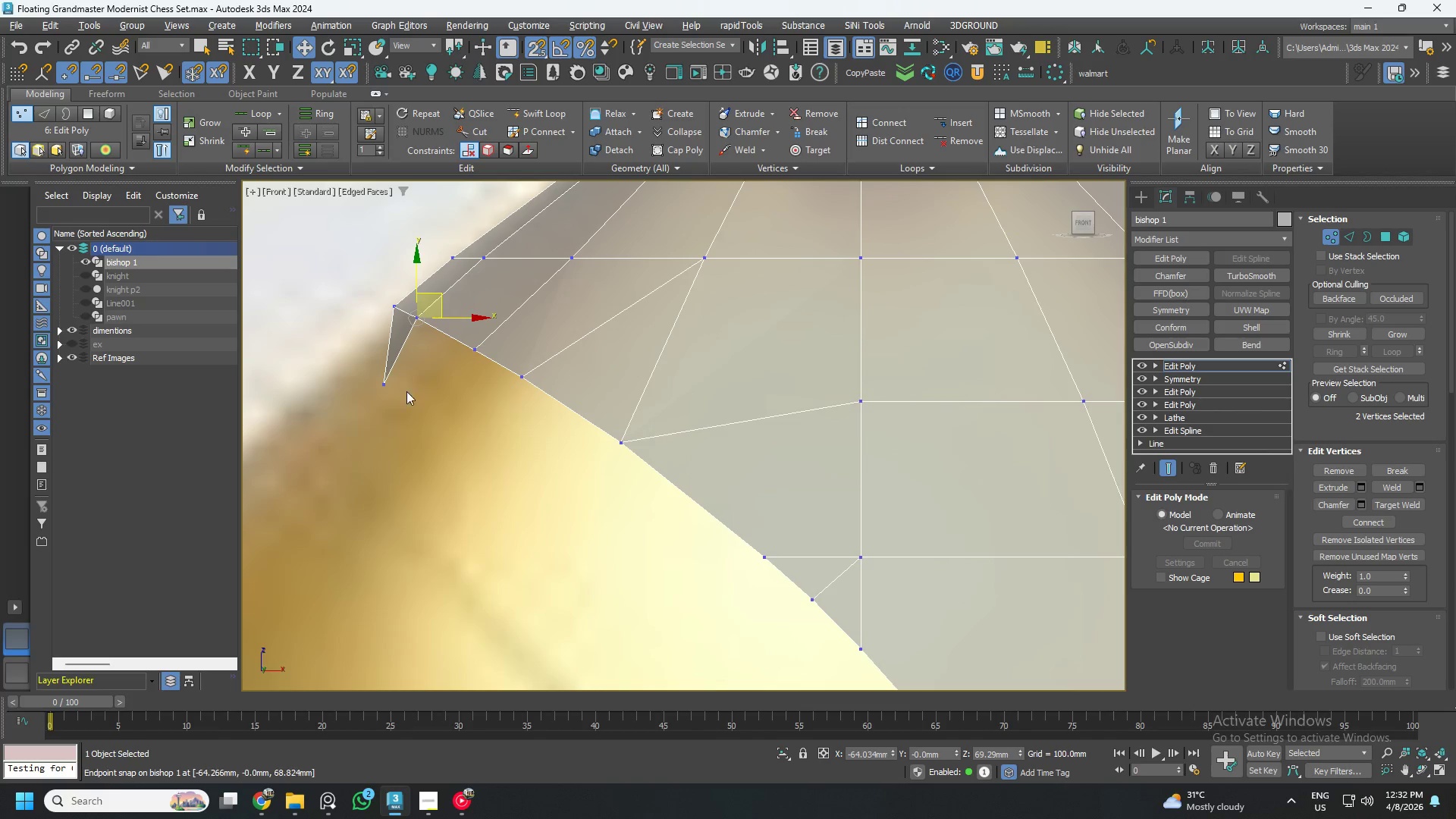 
left_click_drag(start_coordinate=[408, 409], to_coordinate=[353, 359])
 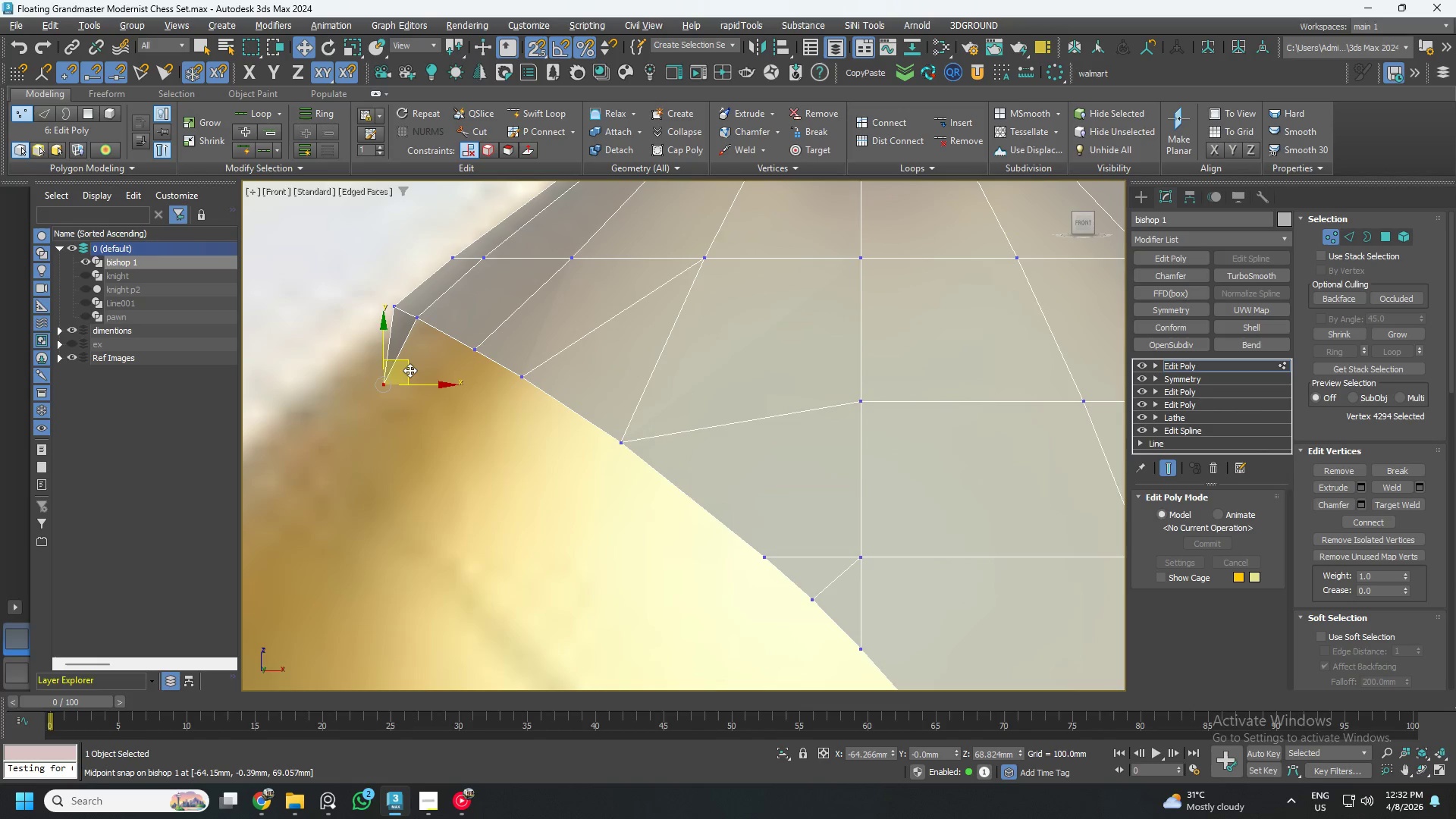 
left_click_drag(start_coordinate=[410, 369], to_coordinate=[391, 322])
 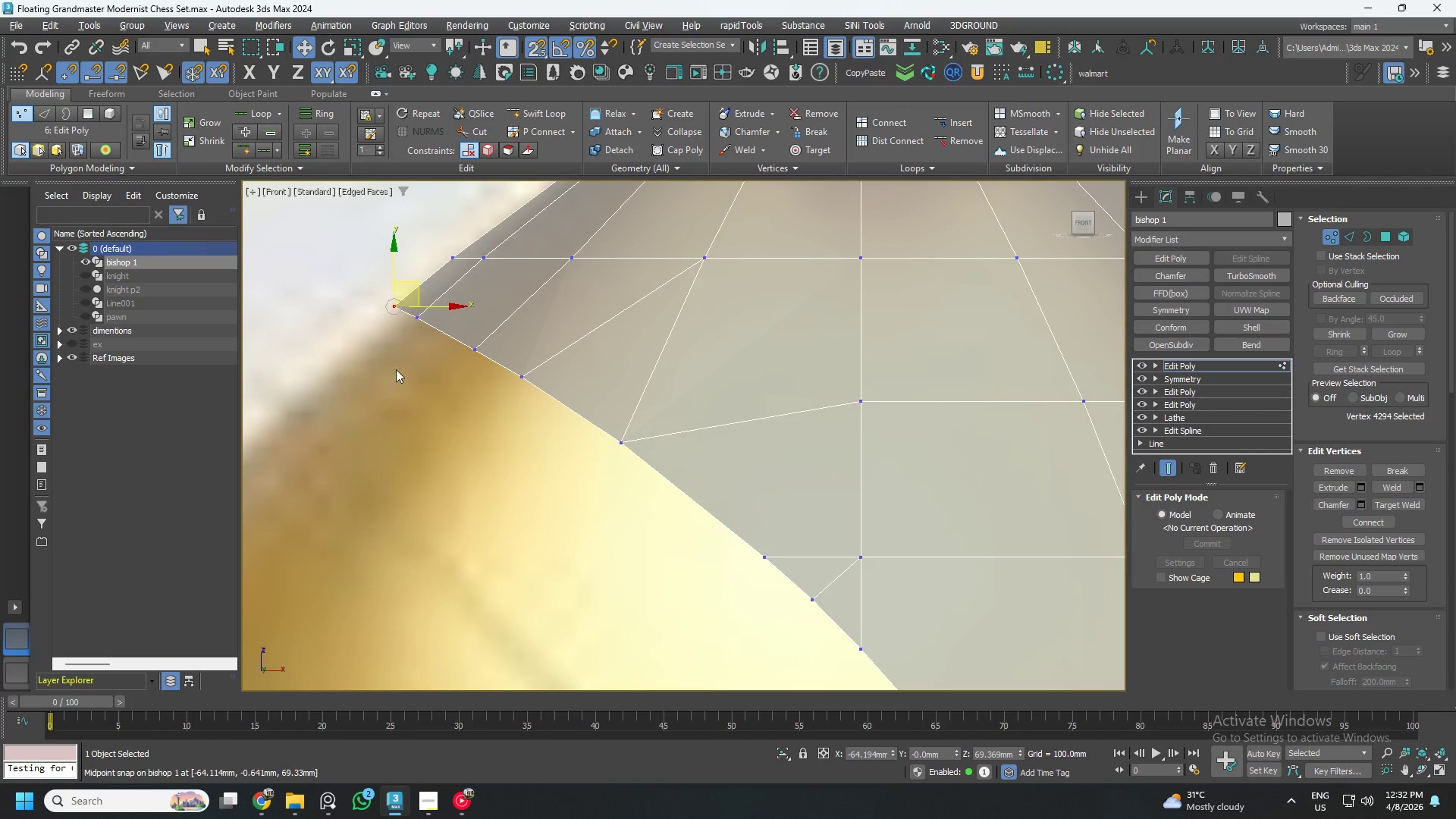 
hold_key(key=AltLeft, duration=0.88)
 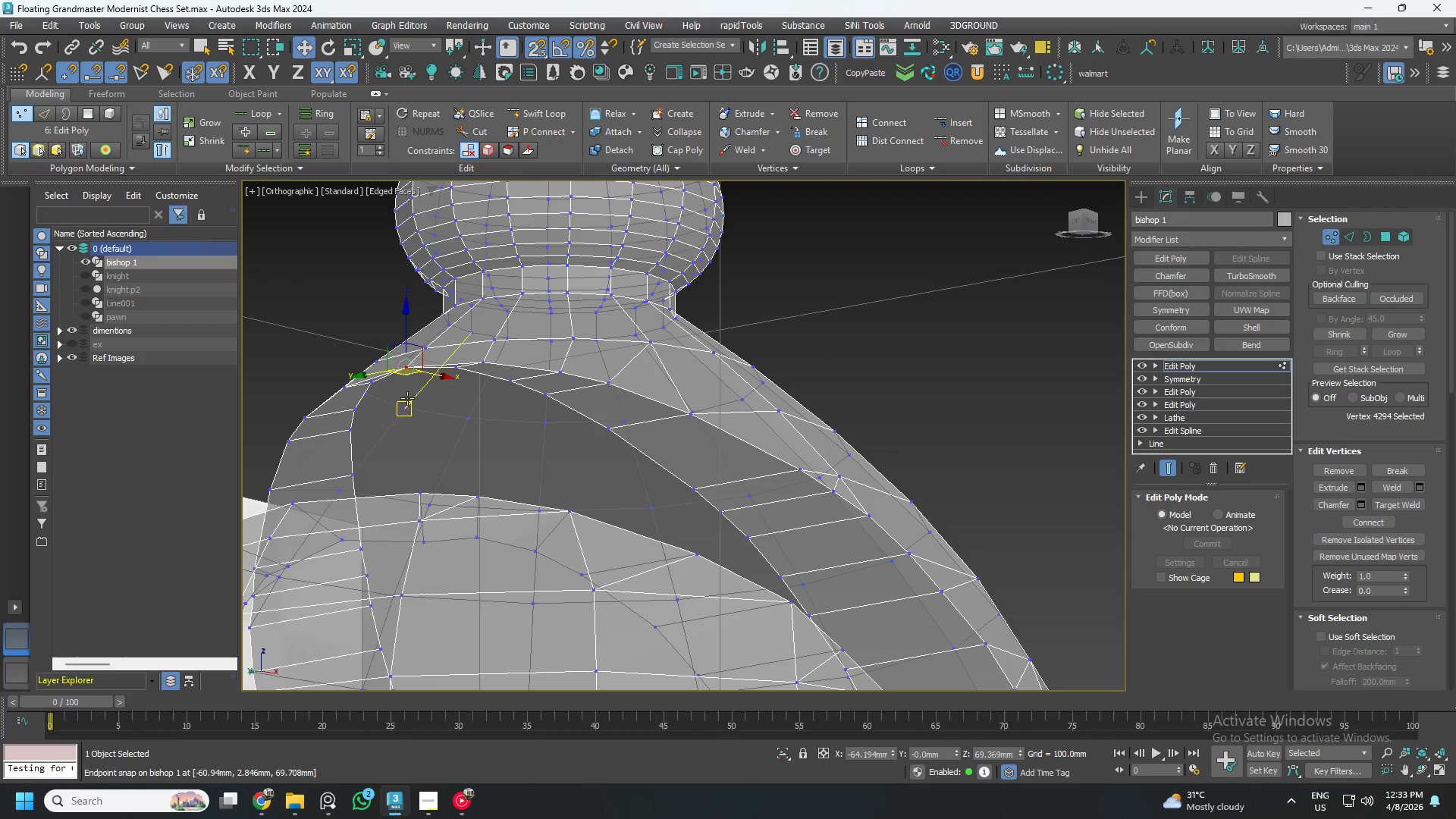 
scroll: coordinate [418, 428], scroll_direction: down, amount: 2.0
 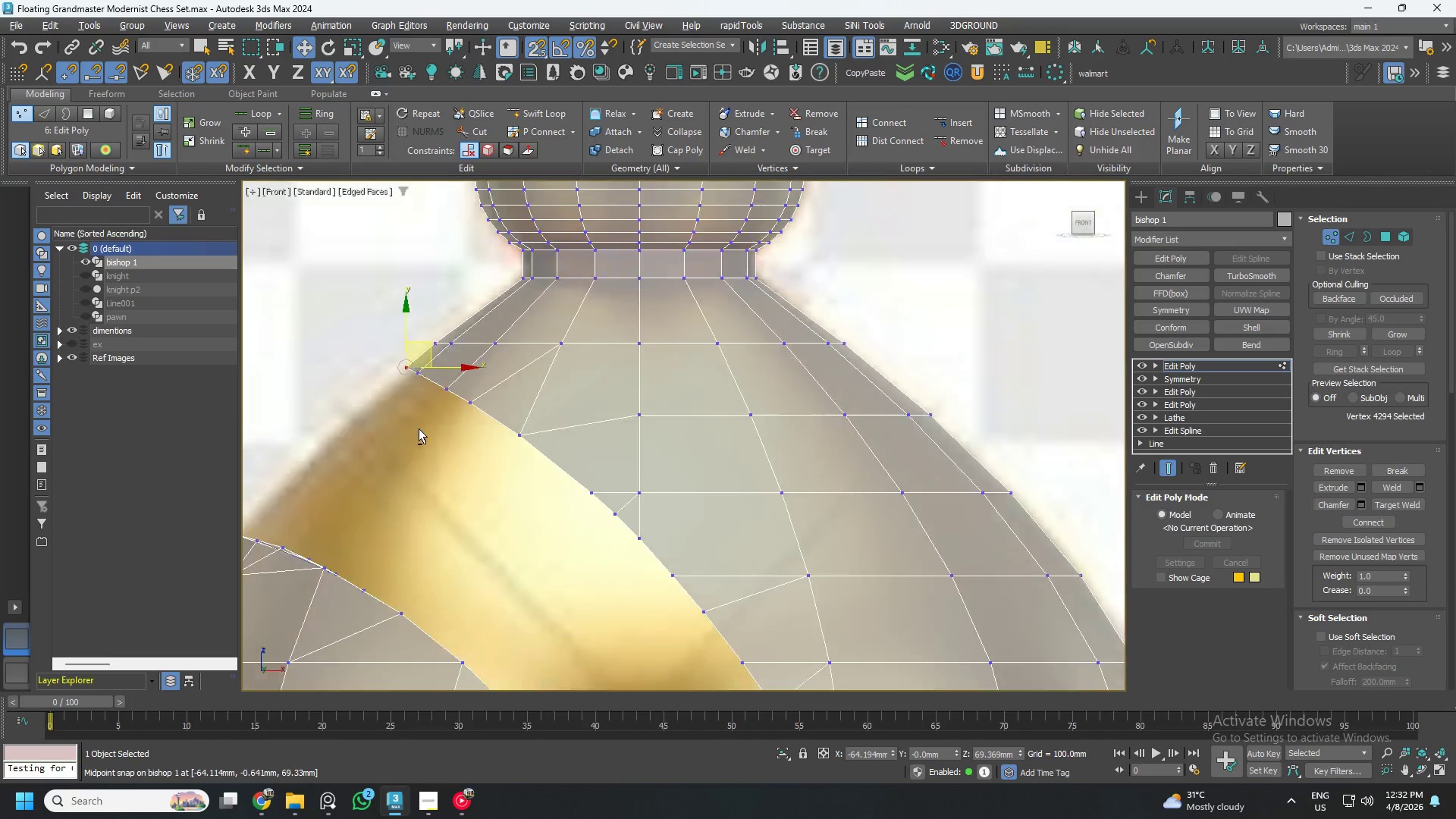 
hold_key(key=AltLeft, duration=0.73)
 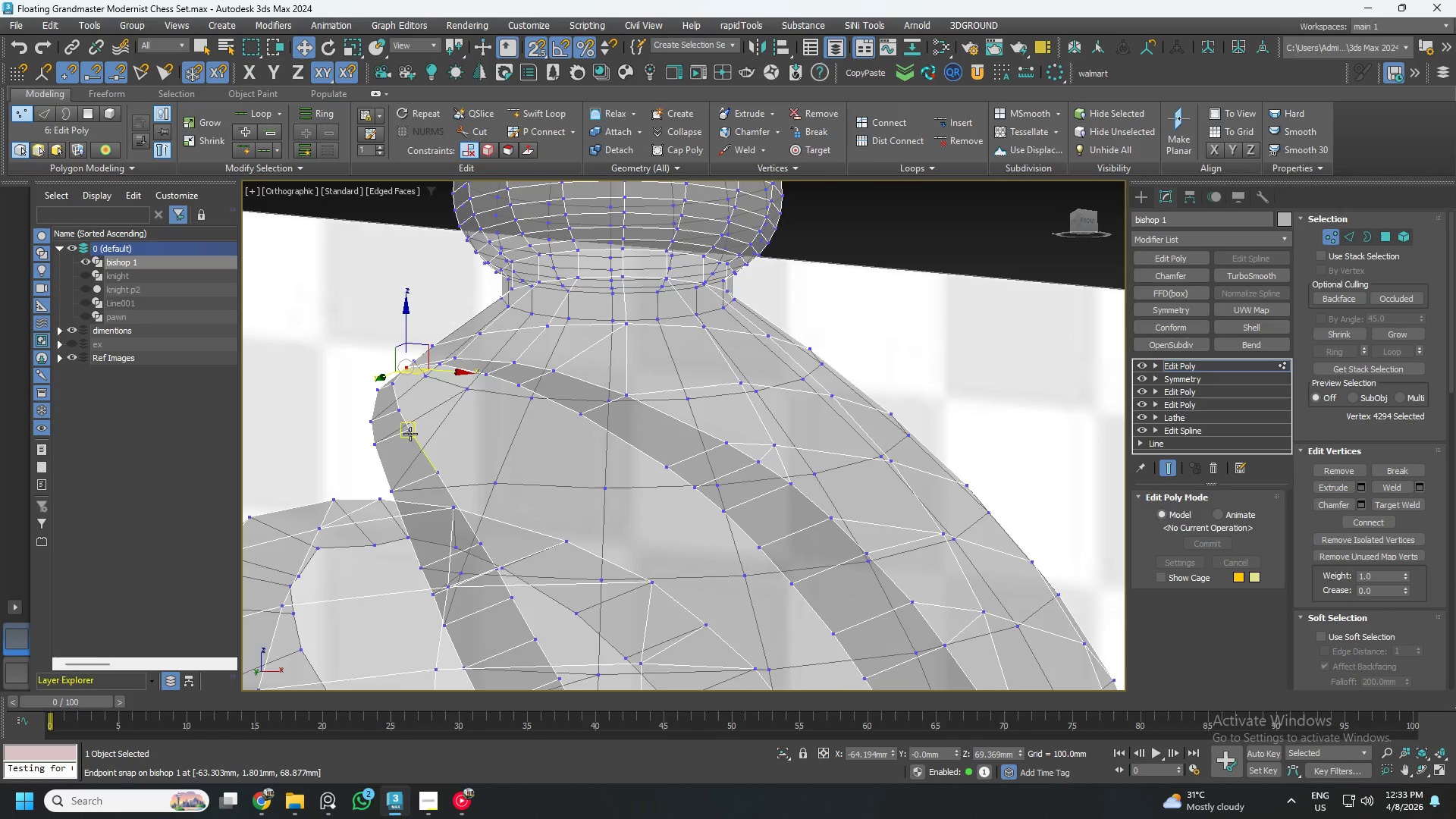 
scroll: coordinate [413, 435], scroll_direction: down, amount: 1.0
 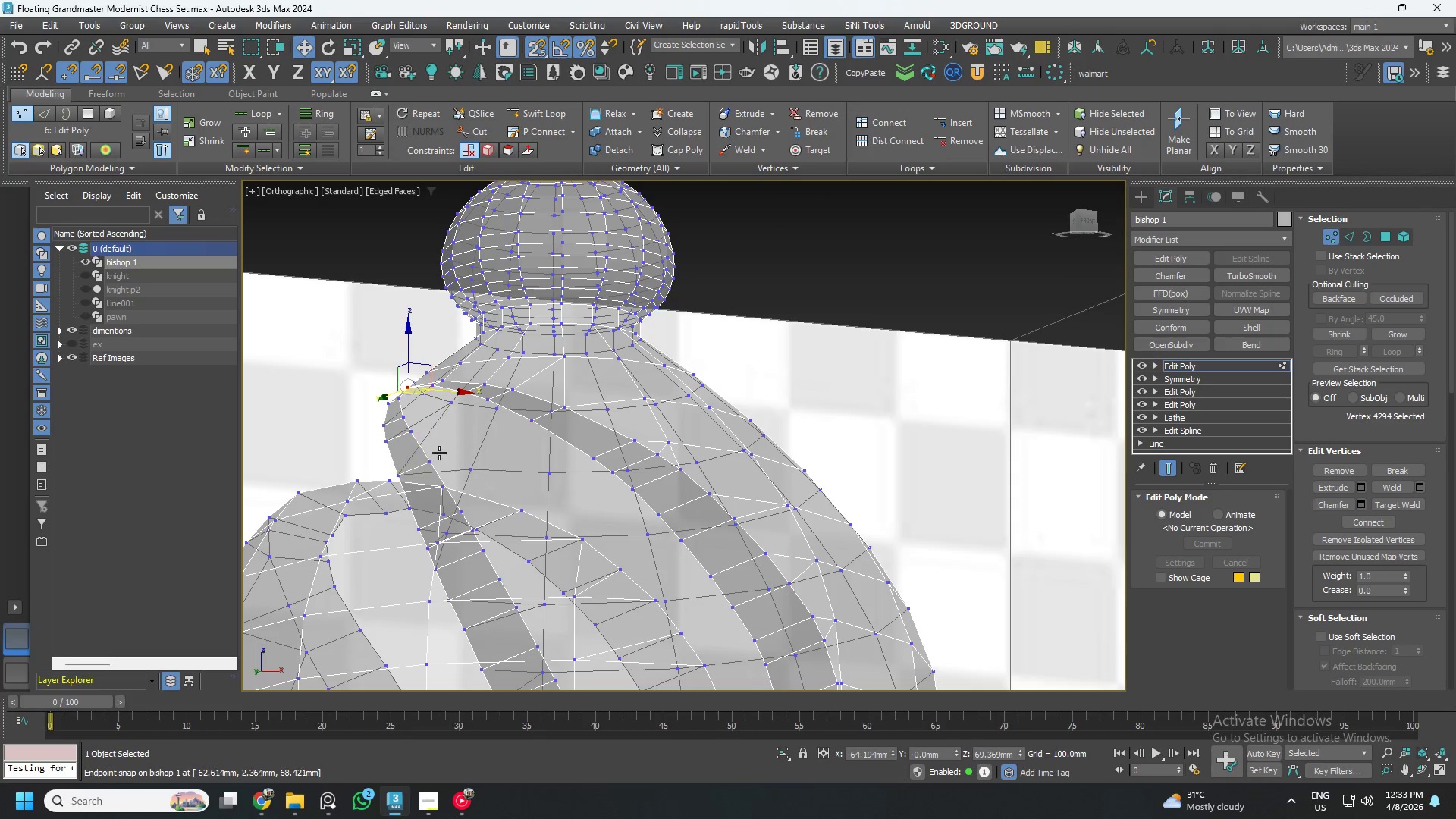 
key(Control+Z)
 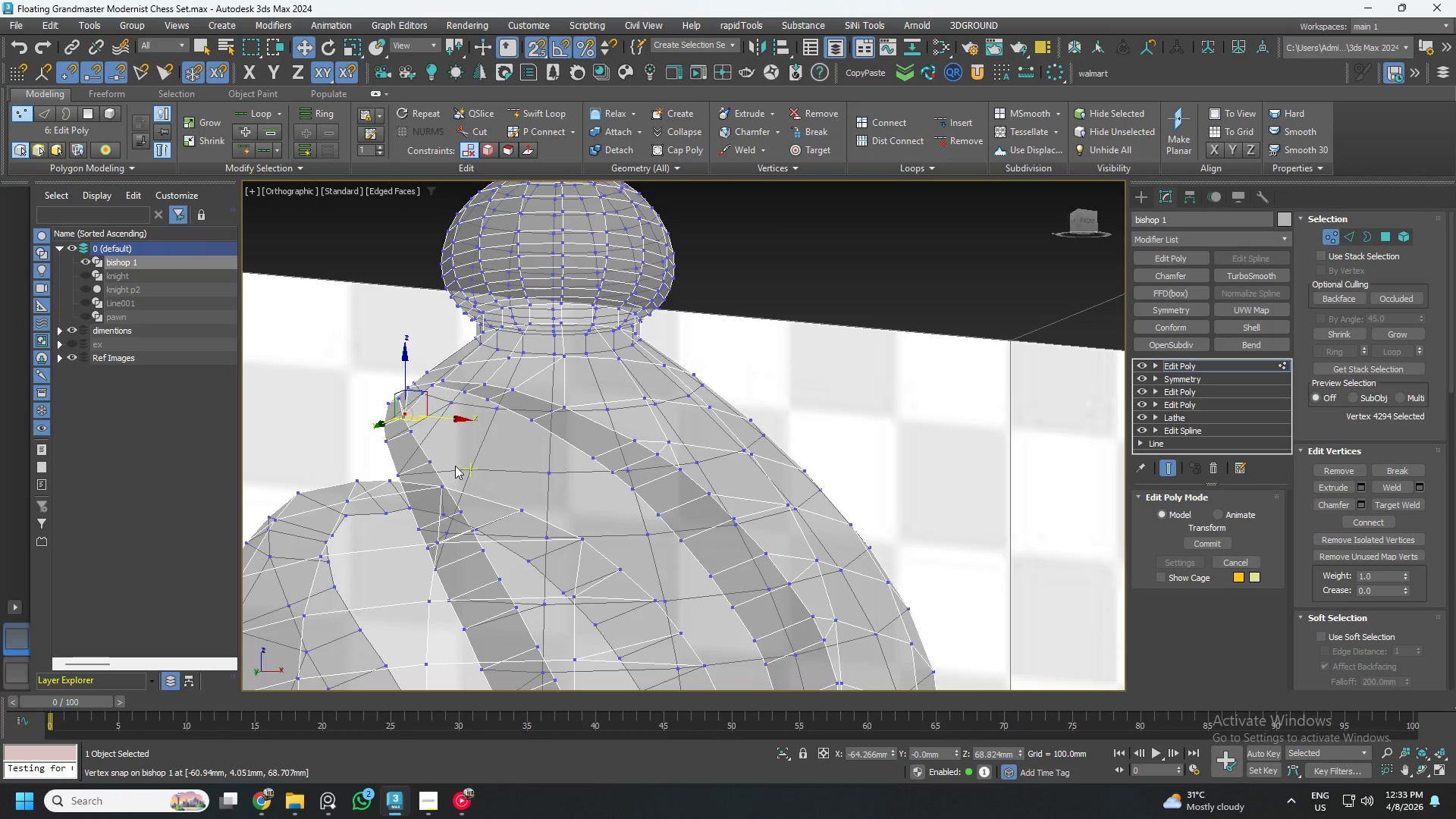 
key(Control+Z)
 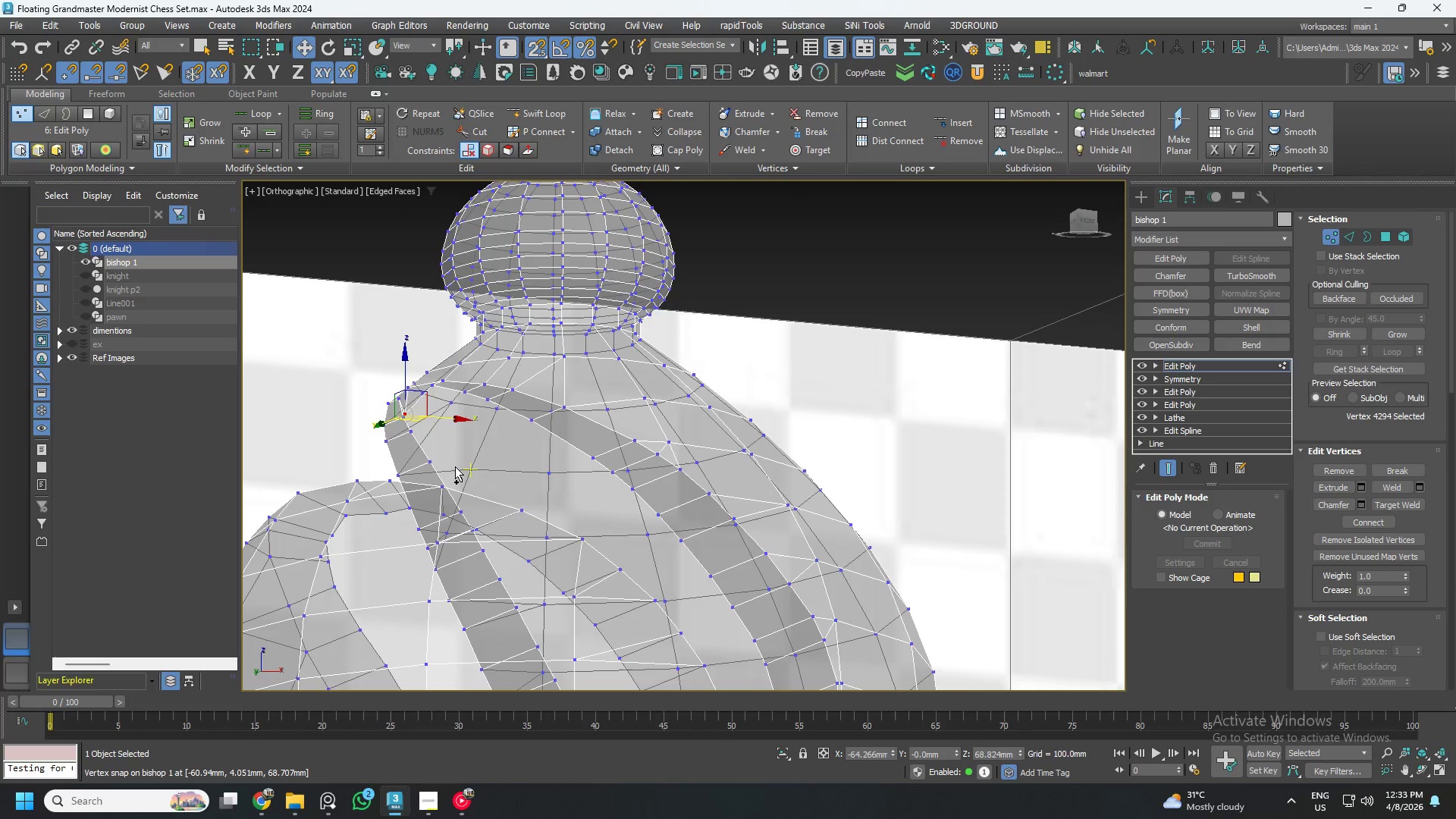 
key(Control+Z)
 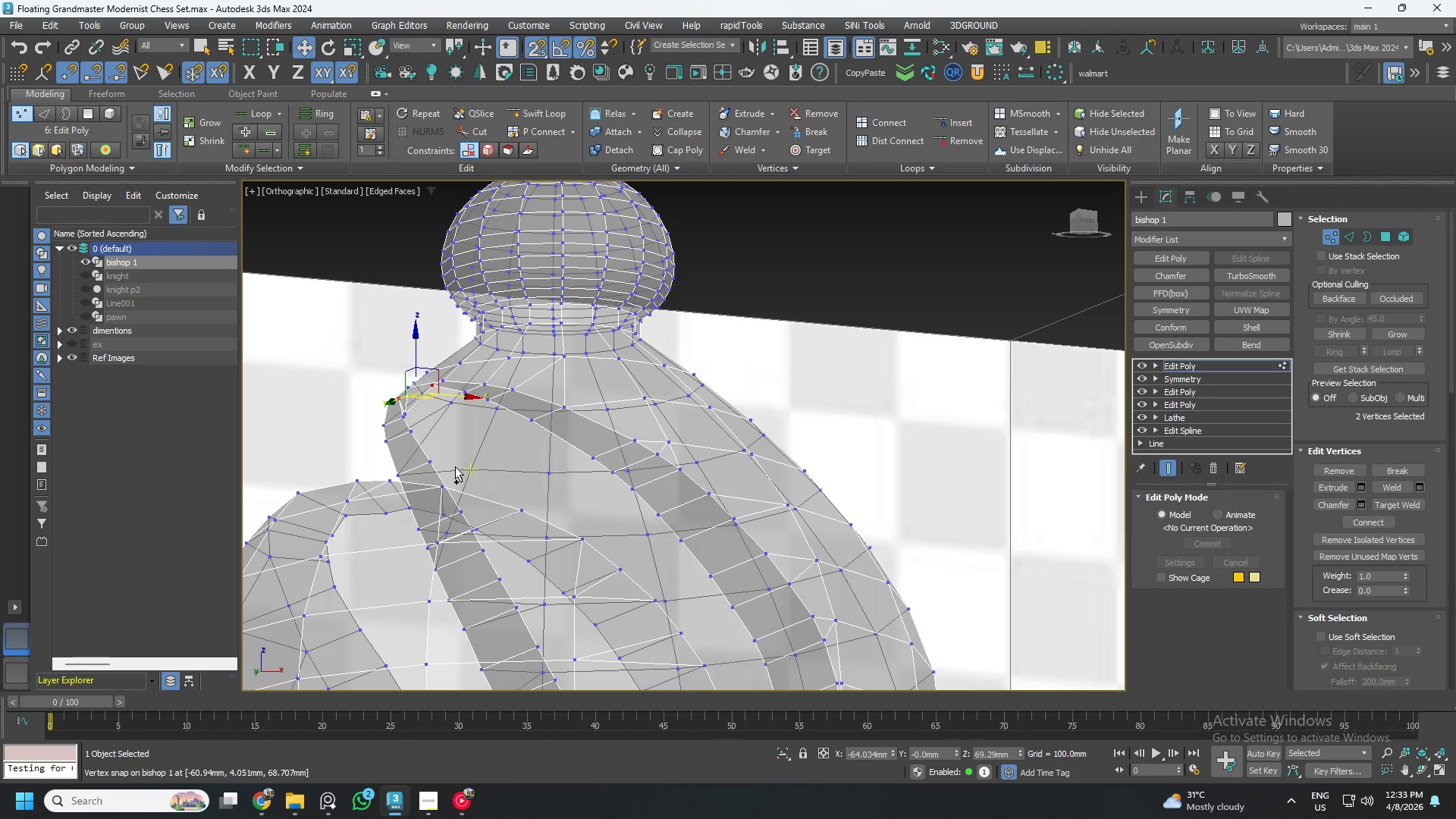 
key(Control+Z)
 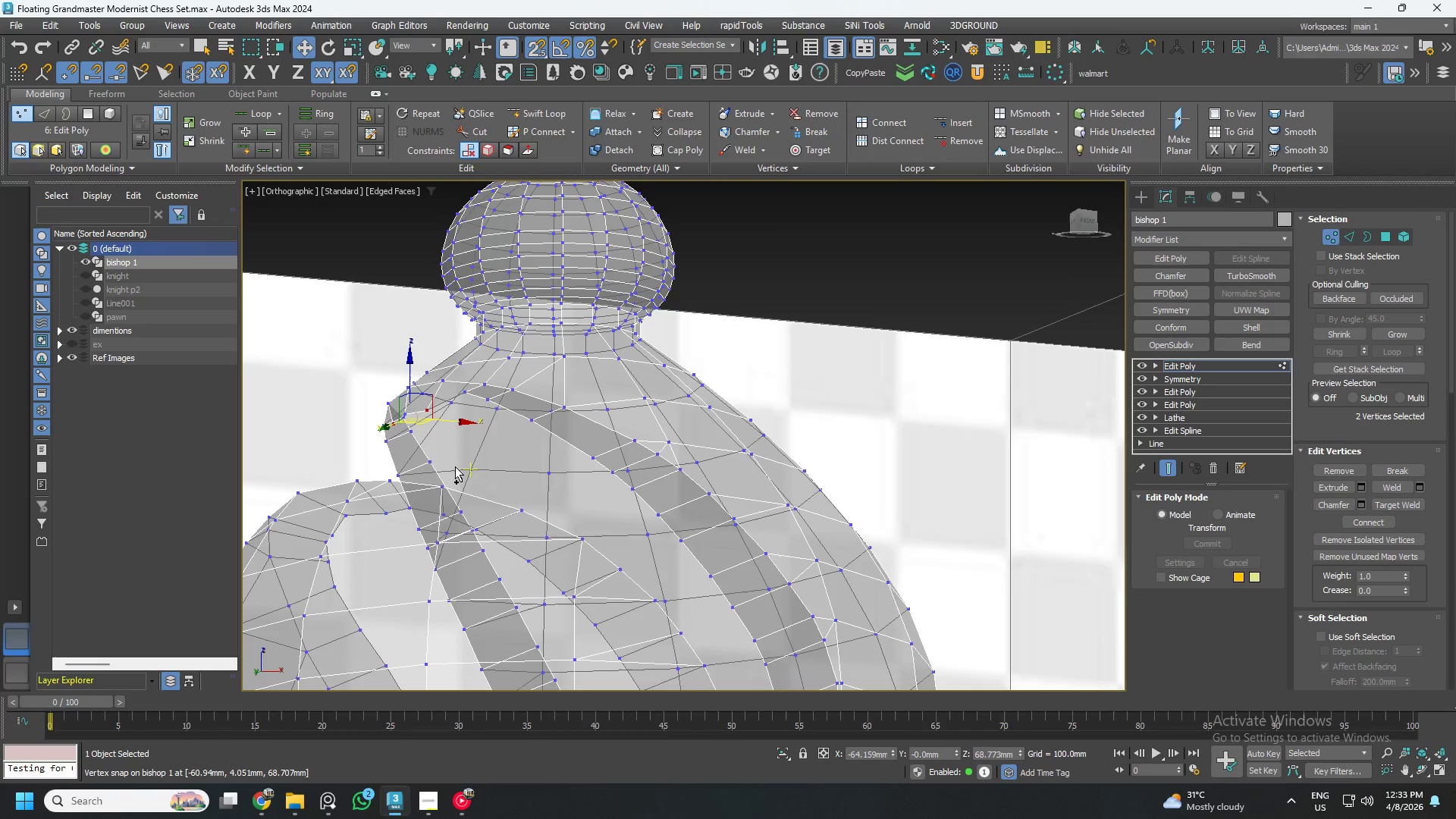 
key(Control+ControlLeft)
 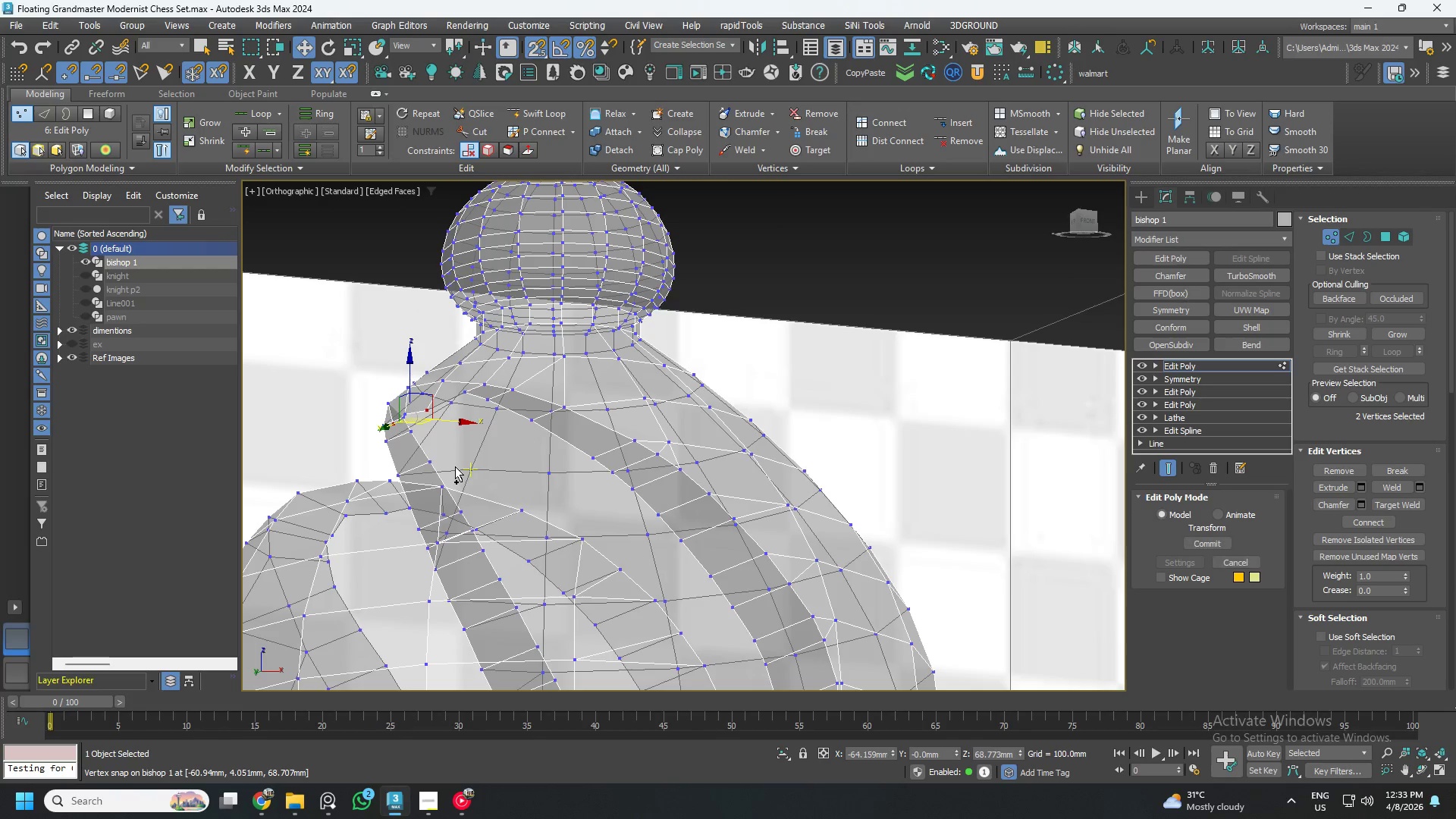 
key(Z)
 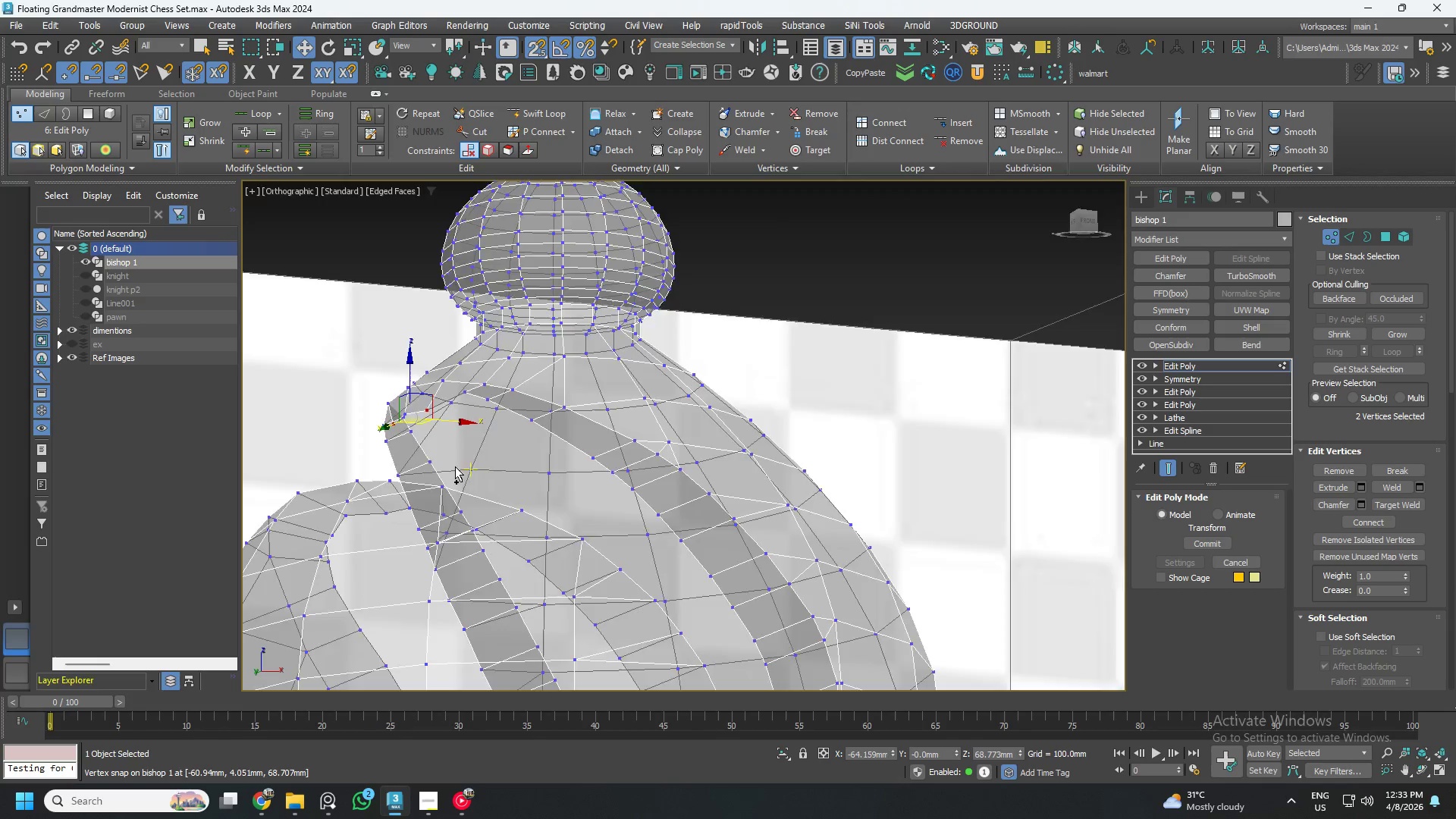 
key(Control+Z)
 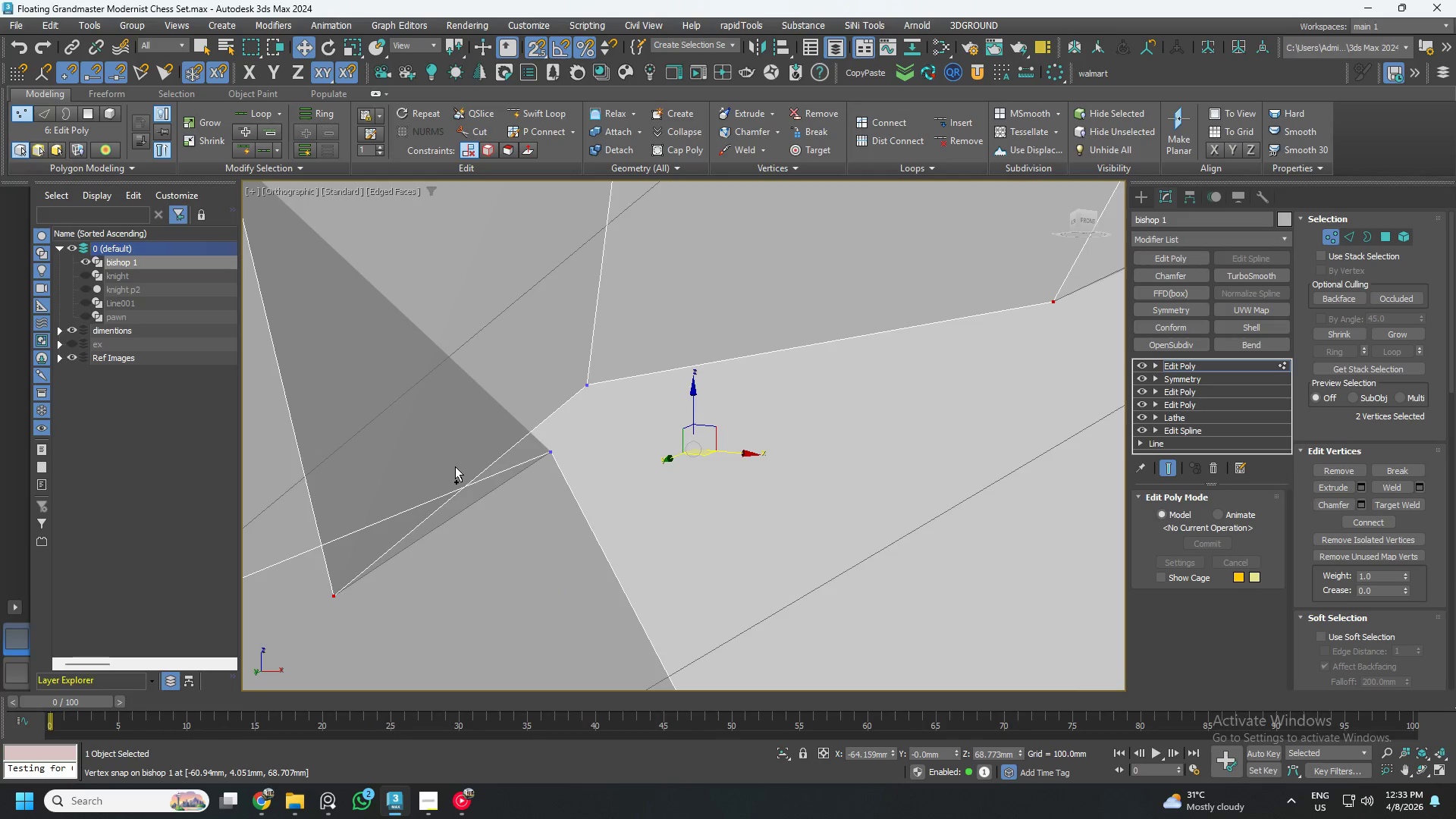 
scroll: coordinate [455, 468], scroll_direction: down, amount: 9.0
 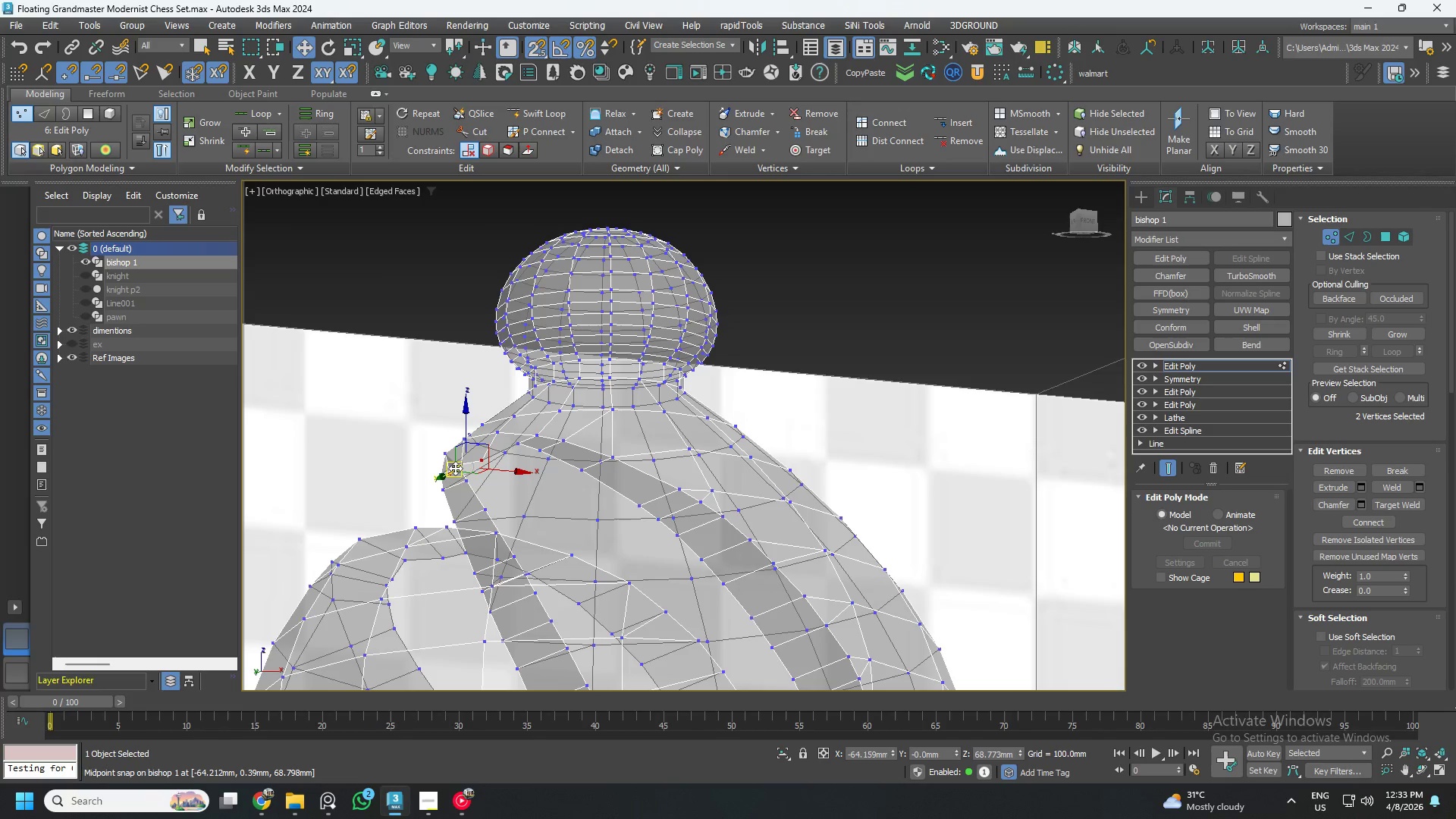 
key(Control+Z)
 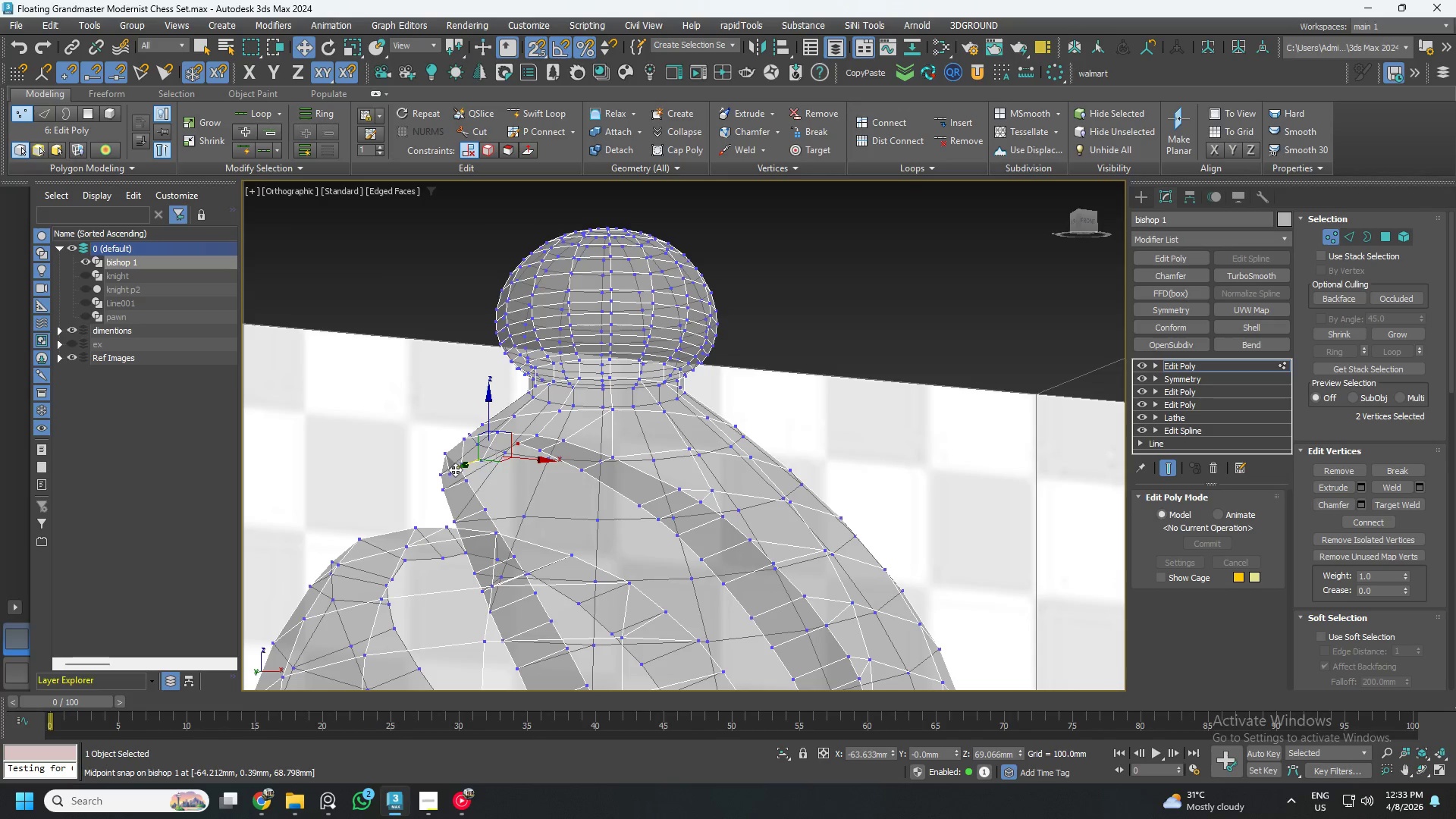 
key(Control+Z)
 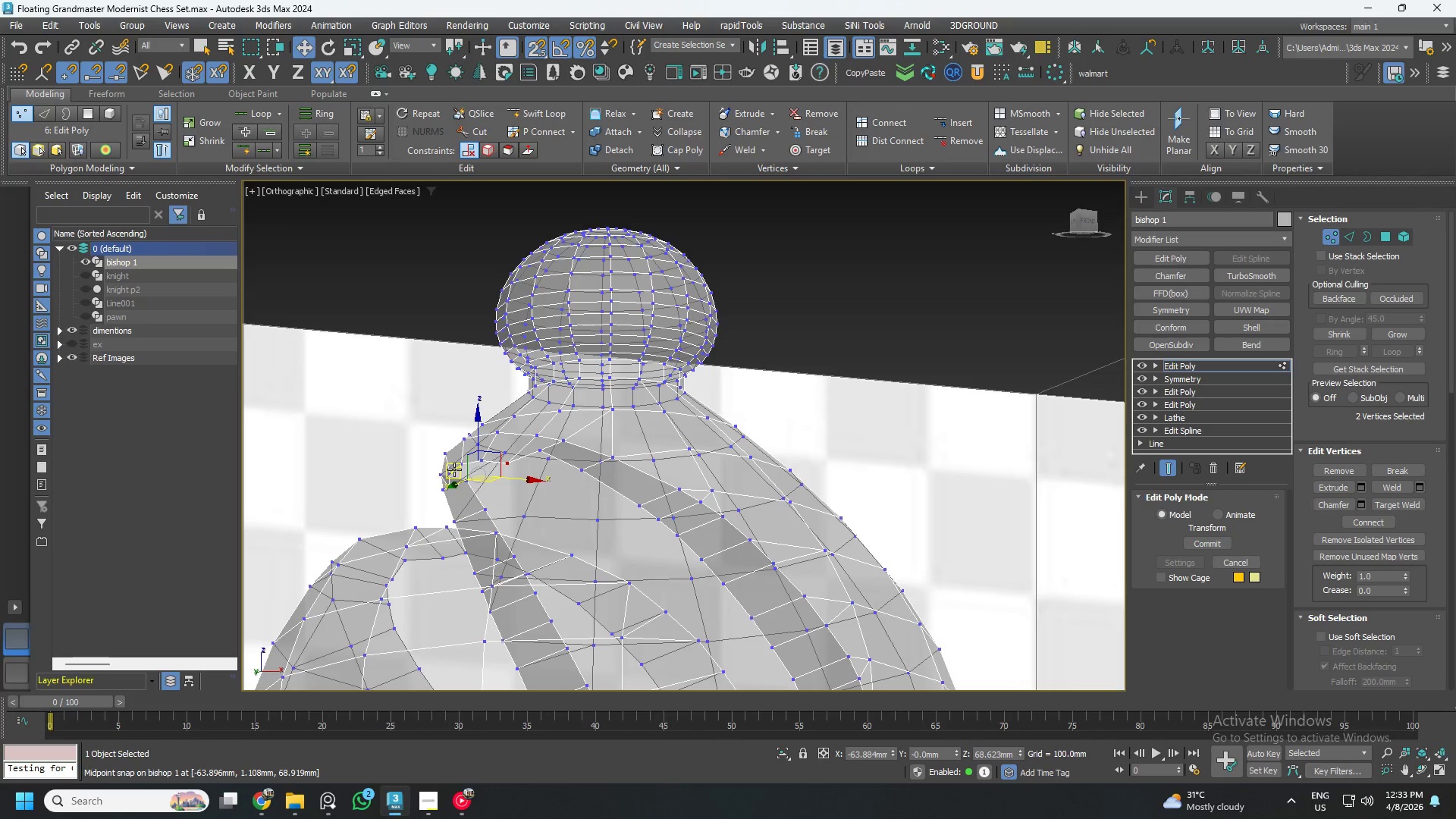 
key(Control+Z)
 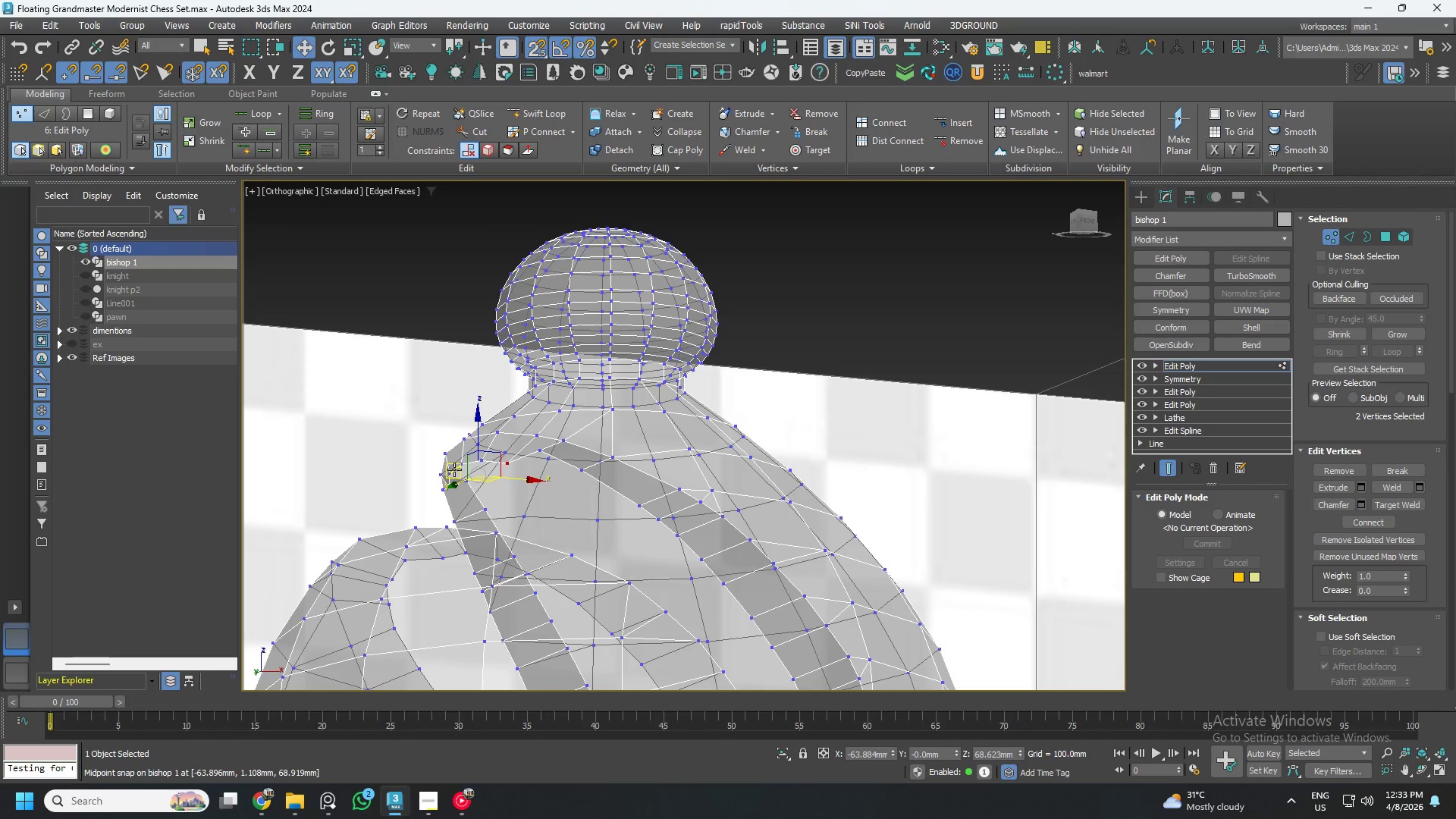 
key(Control+Z)
 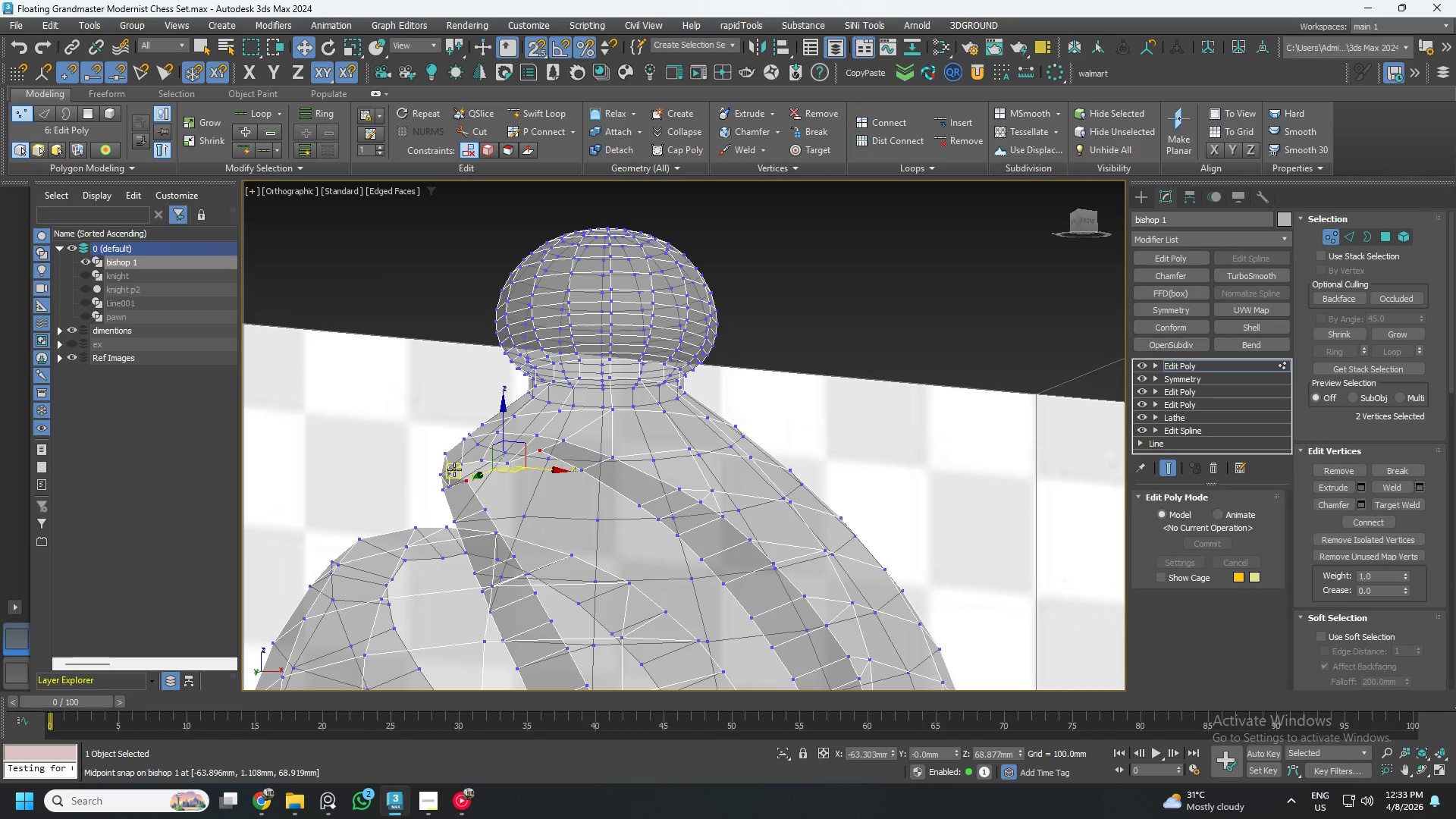 
key(Control+Z)
 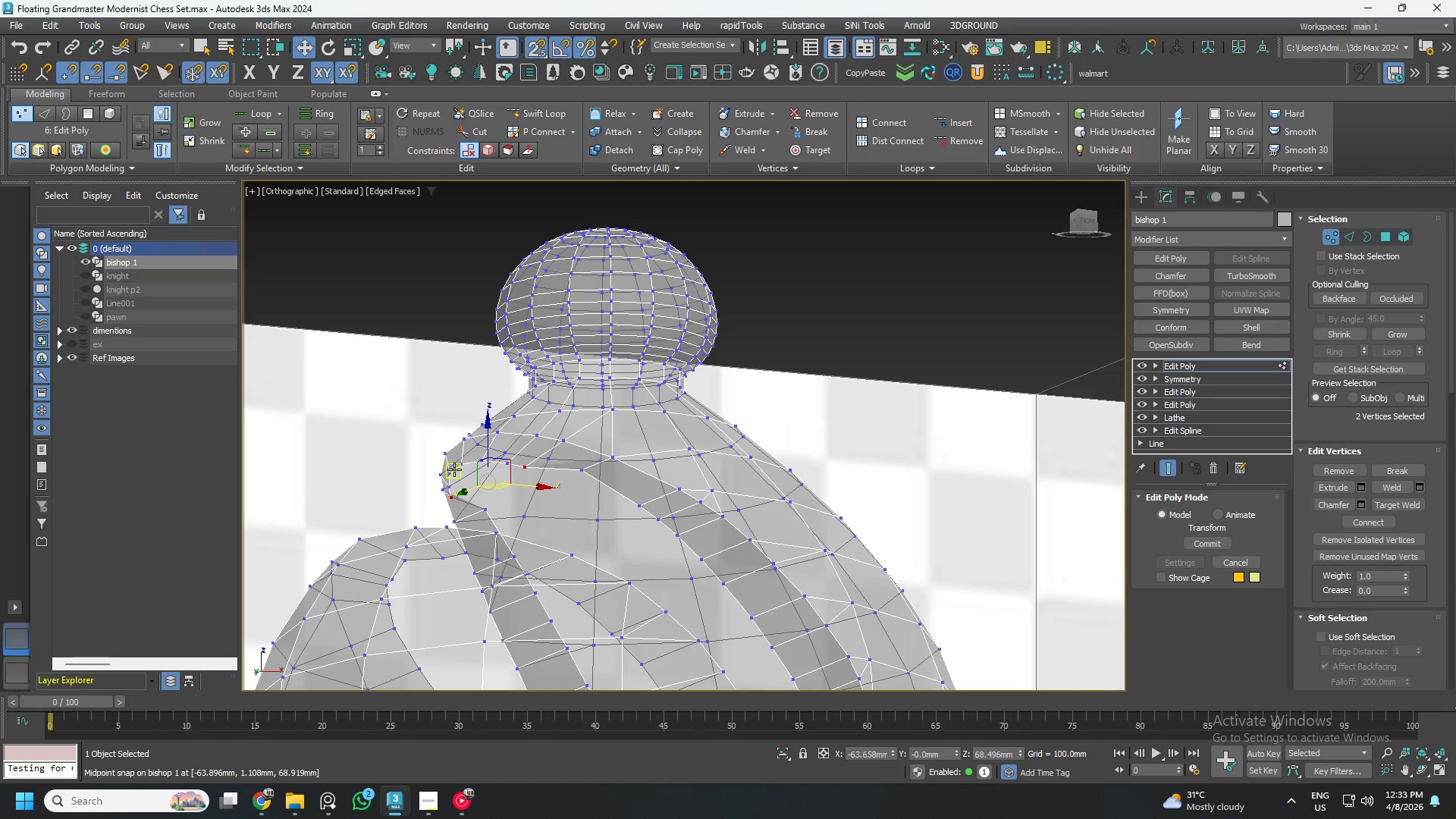 
hold_key(key=AltLeft, duration=0.64)
 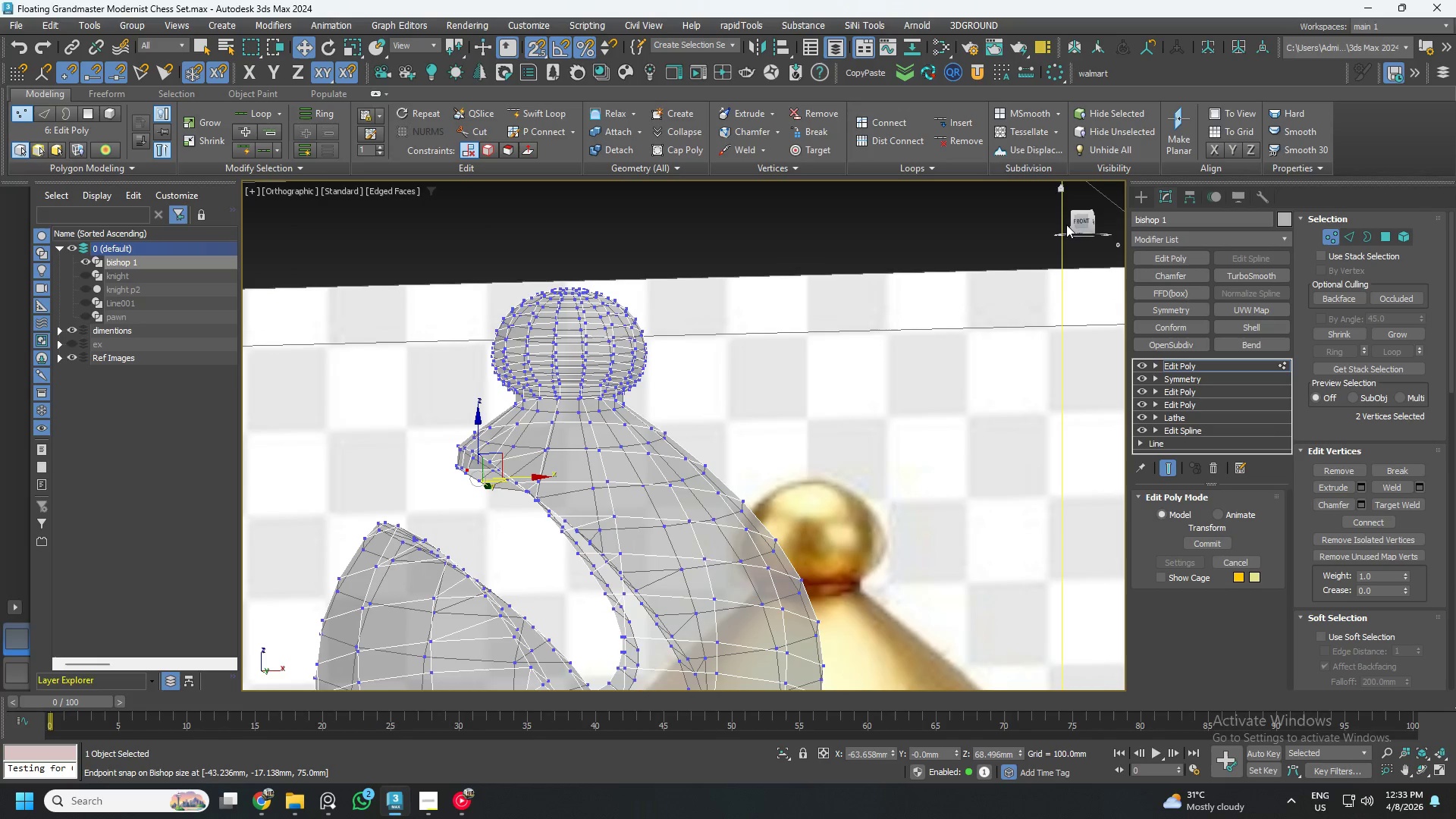 
scroll: coordinate [454, 469], scroll_direction: down, amount: 1.0
 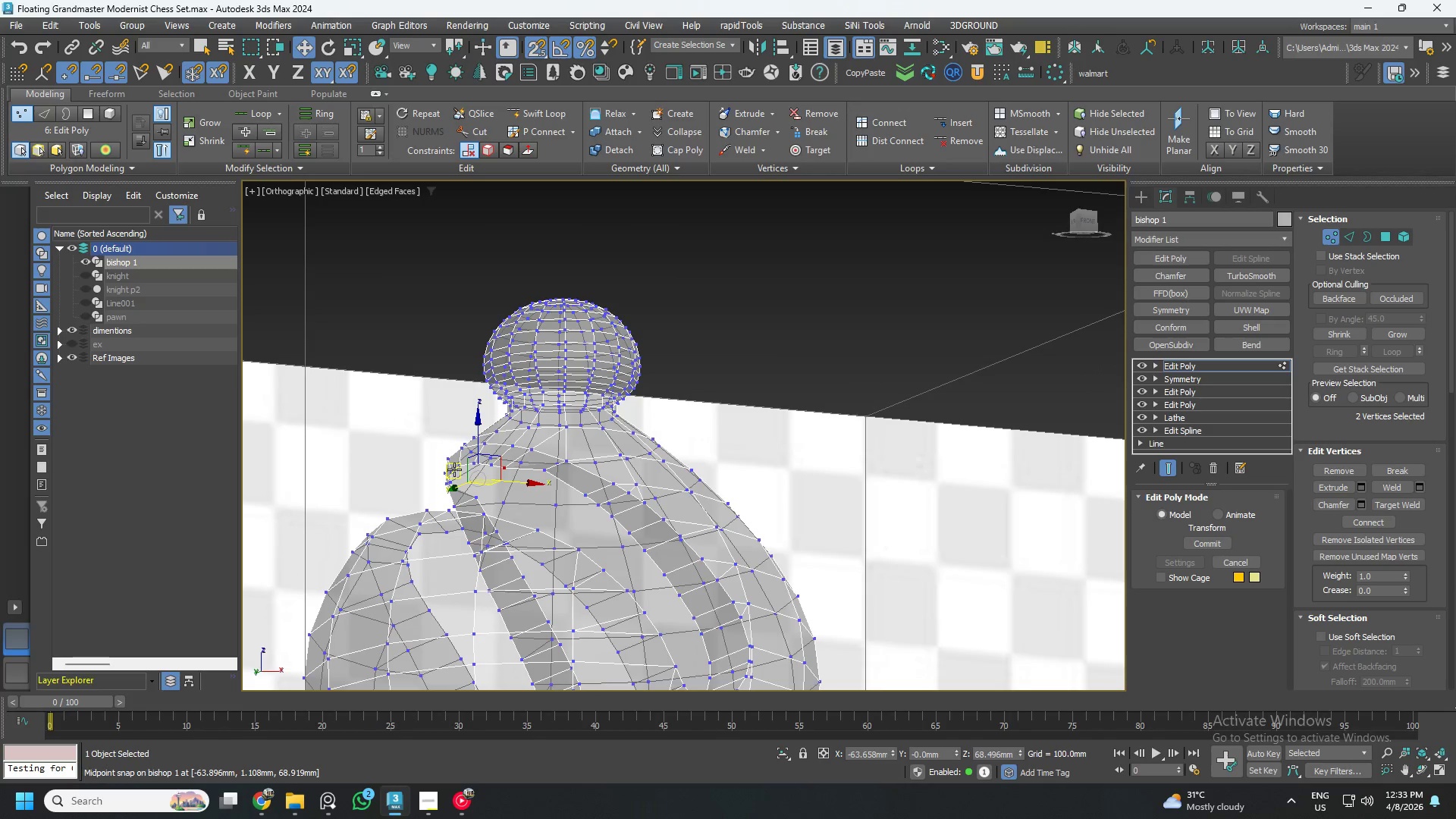 
left_click([1081, 222])
 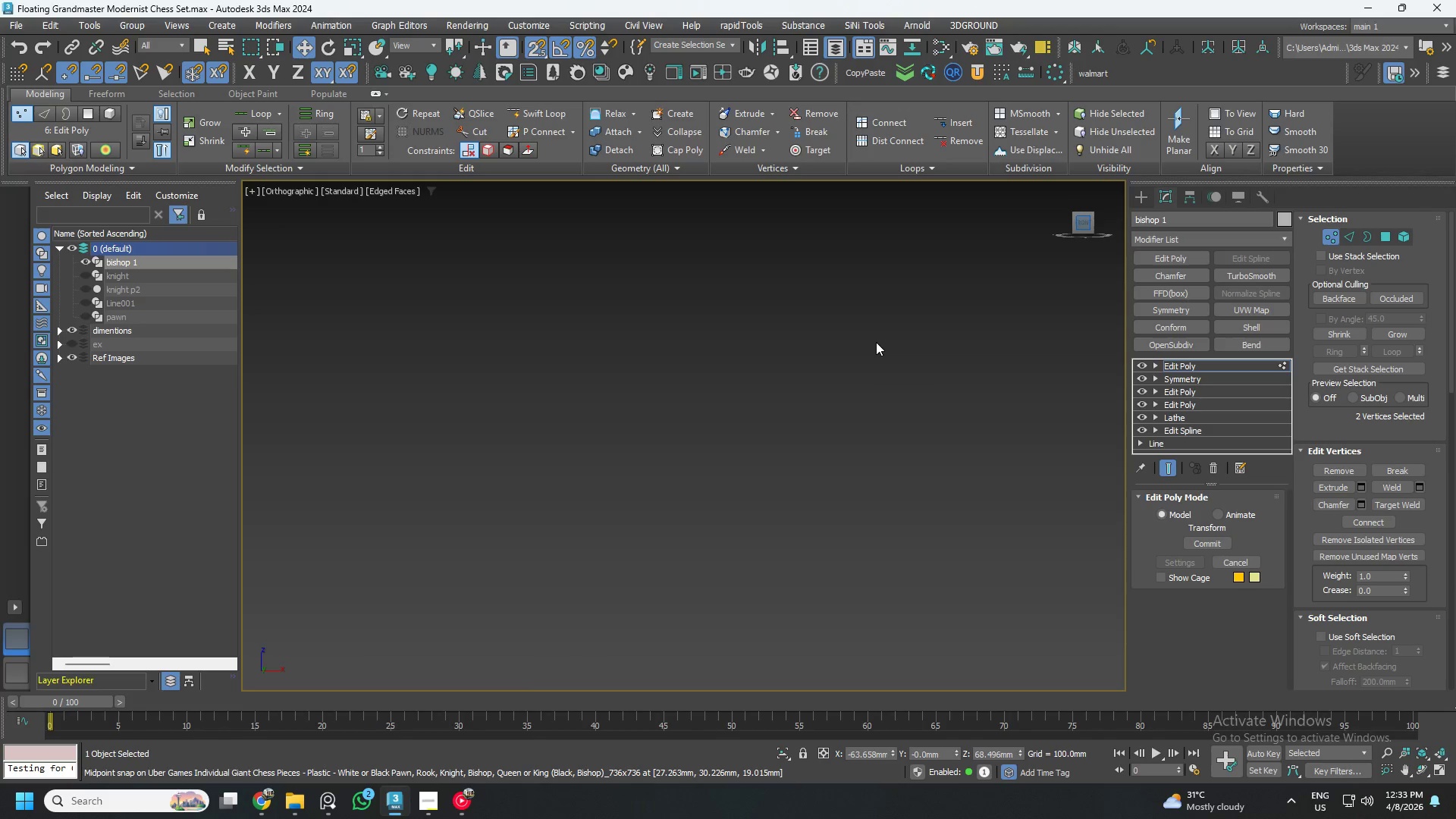 
key(Z)
 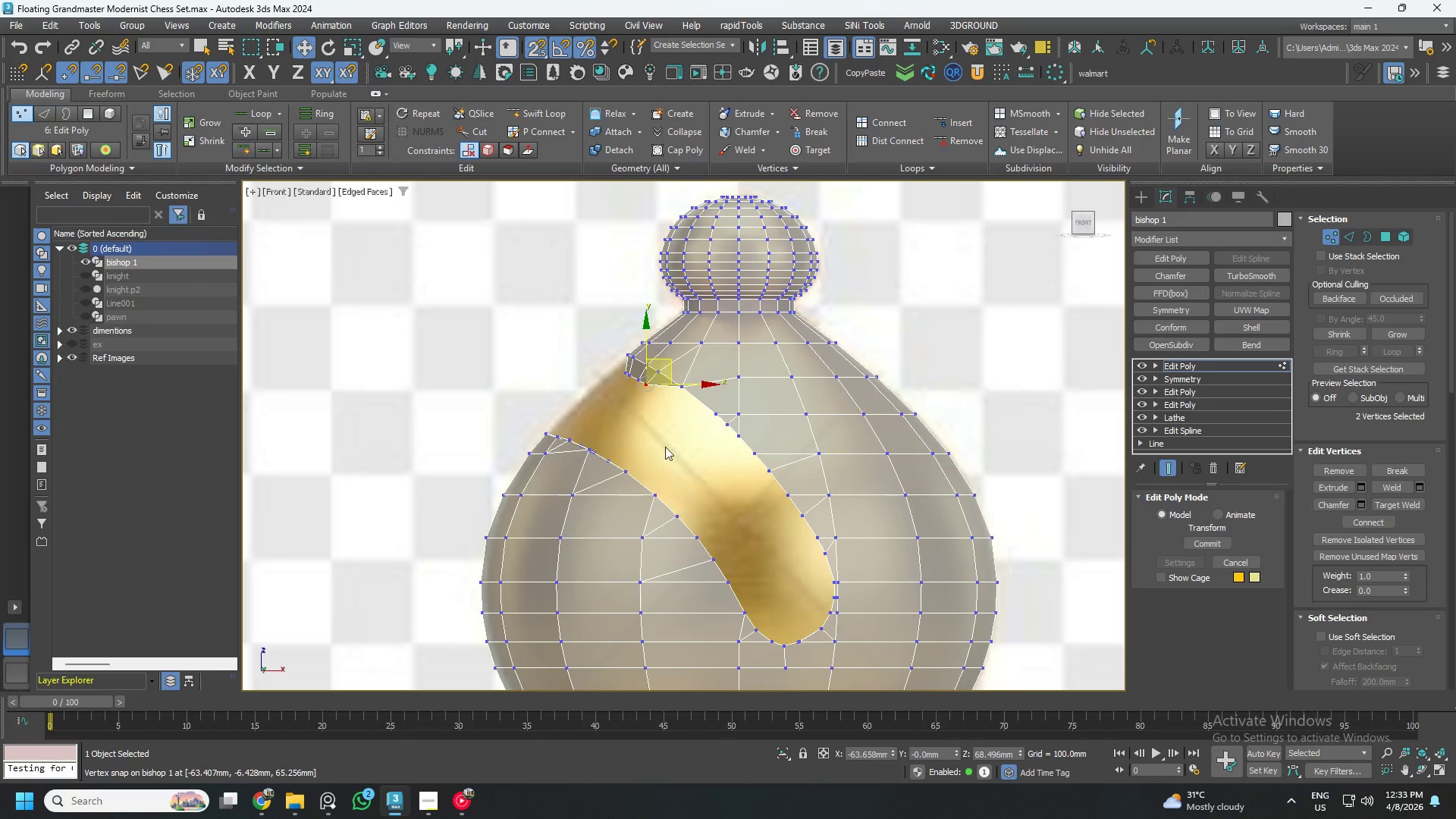 
scroll: coordinate [676, 360], scroll_direction: up, amount: 5.0
 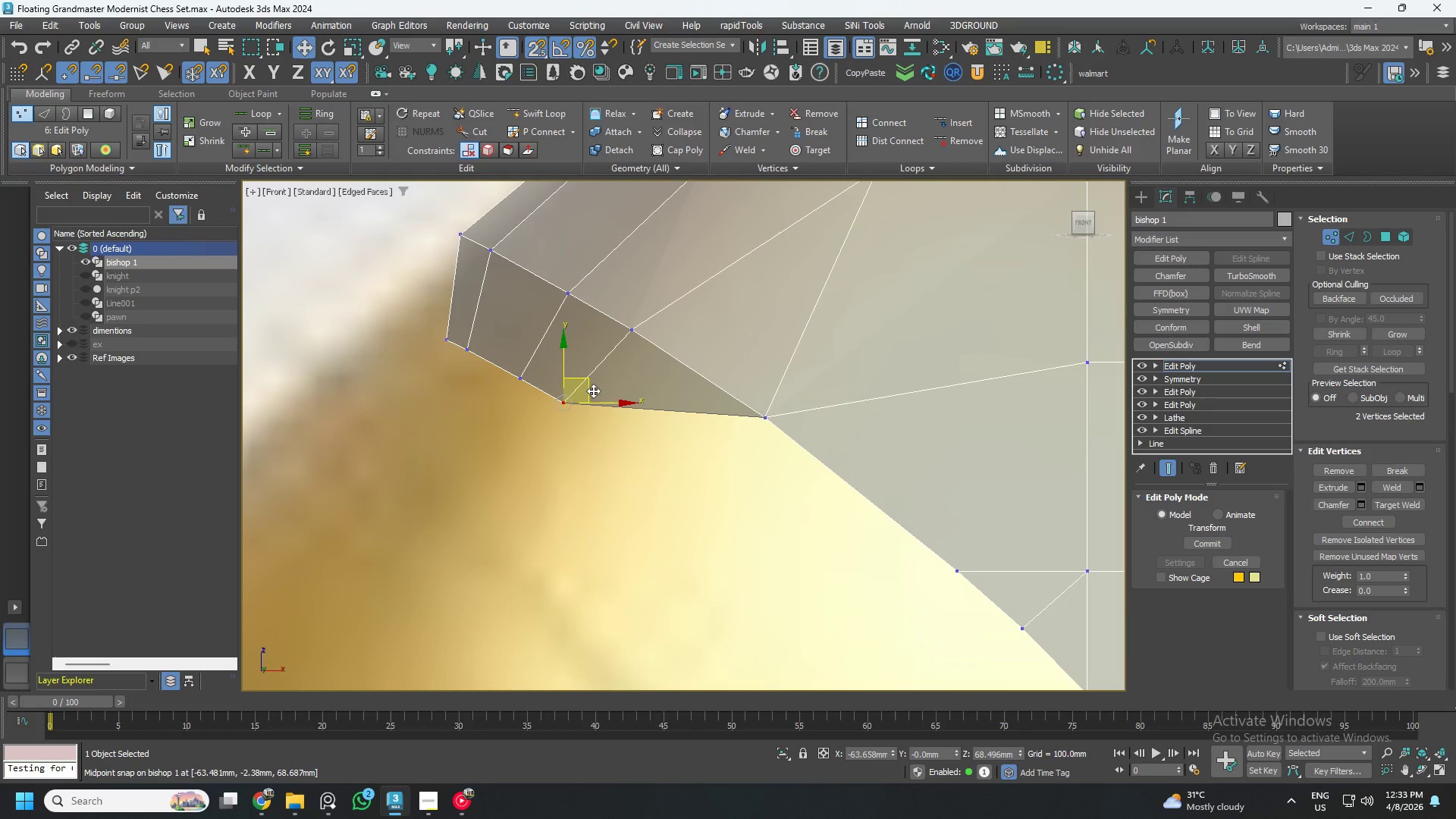 
left_click_drag(start_coordinate=[590, 388], to_coordinate=[687, 383])
 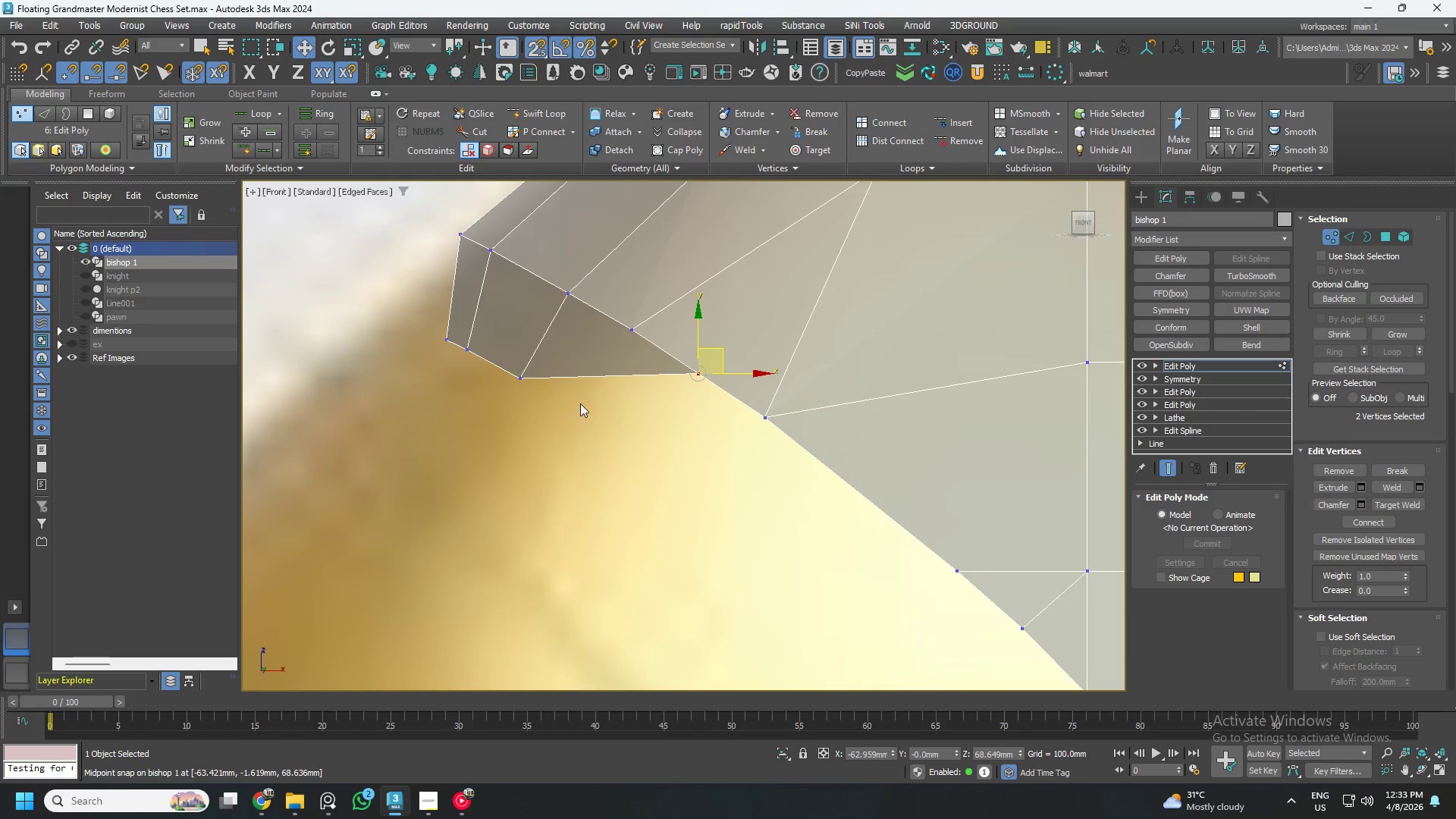 
left_click_drag(start_coordinate=[582, 421], to_coordinate=[504, 341])
 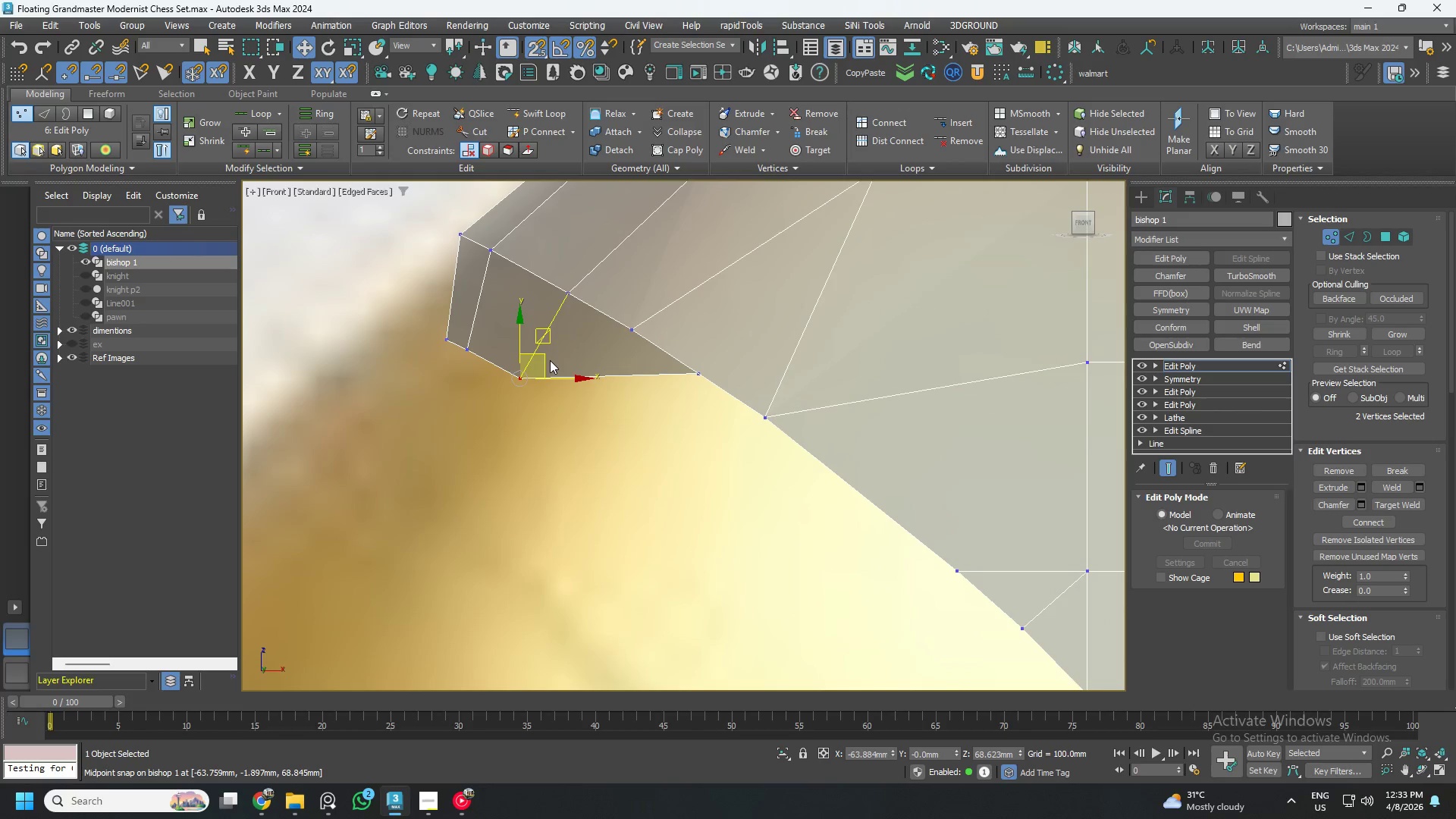 
left_click_drag(start_coordinate=[544, 360], to_coordinate=[613, 340])
 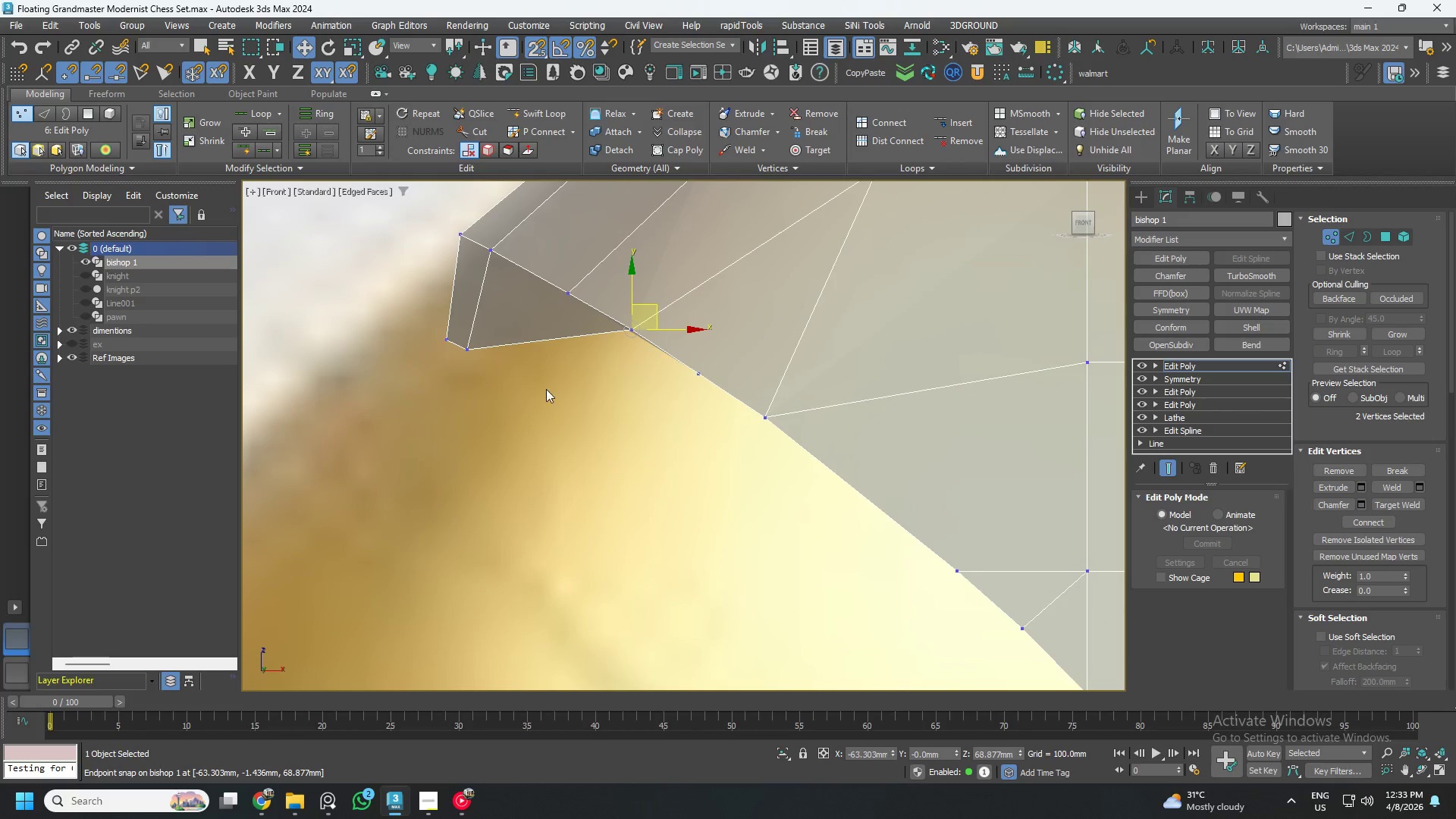 
left_click_drag(start_coordinate=[532, 394], to_coordinate=[457, 326])
 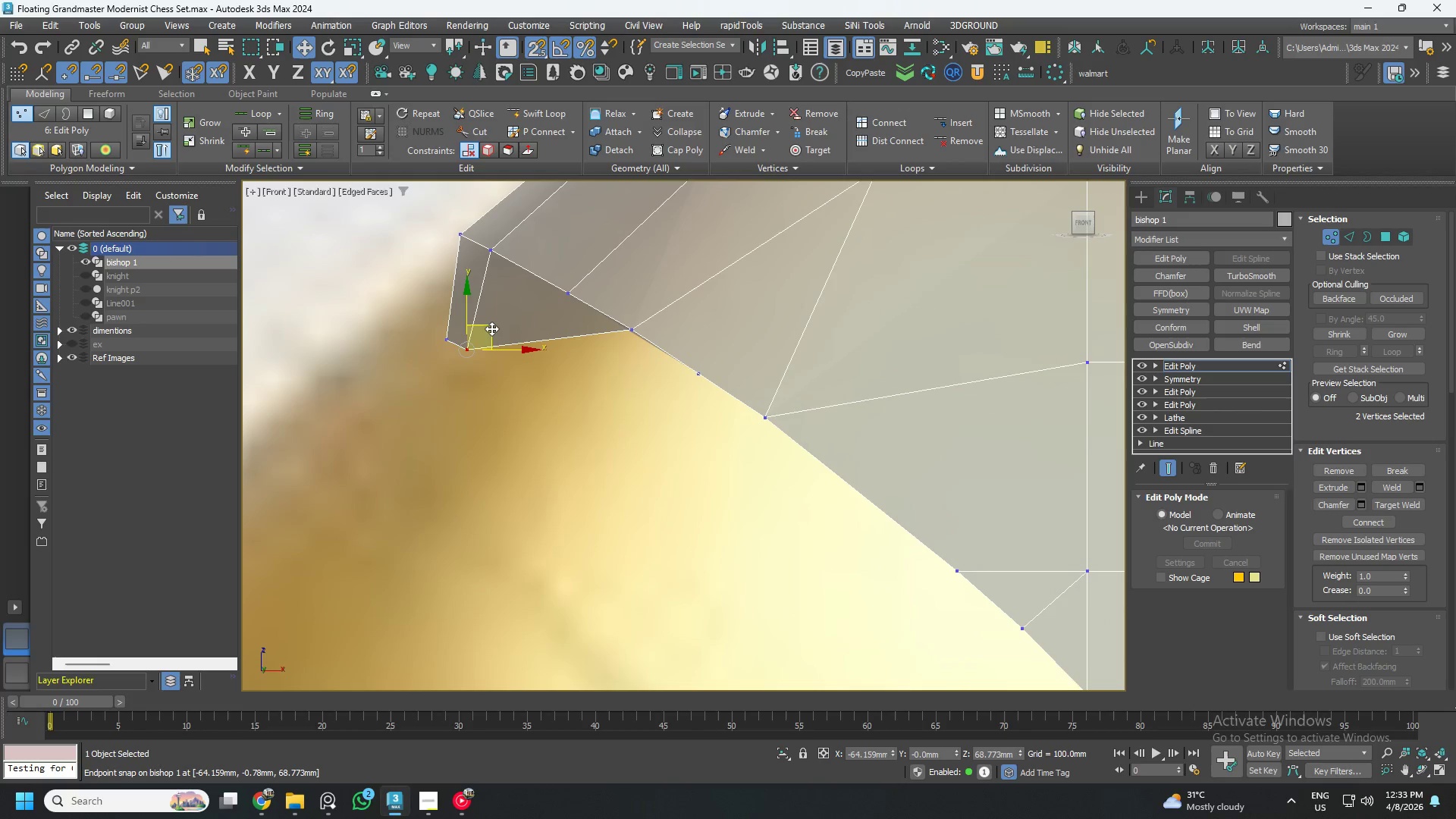 
left_click_drag(start_coordinate=[491, 329], to_coordinate=[566, 311])
 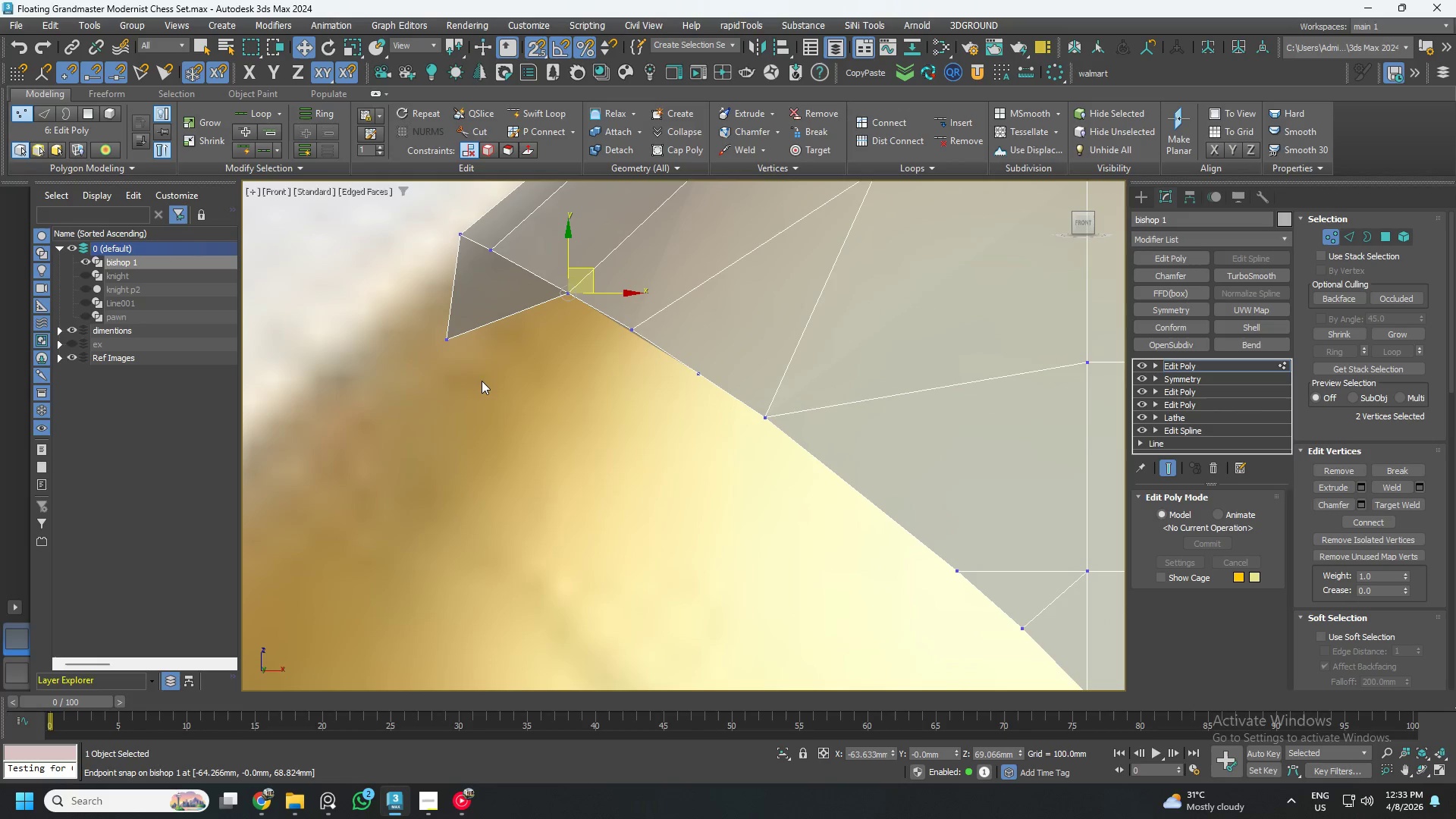 
left_click_drag(start_coordinate=[484, 381], to_coordinate=[422, 306])
 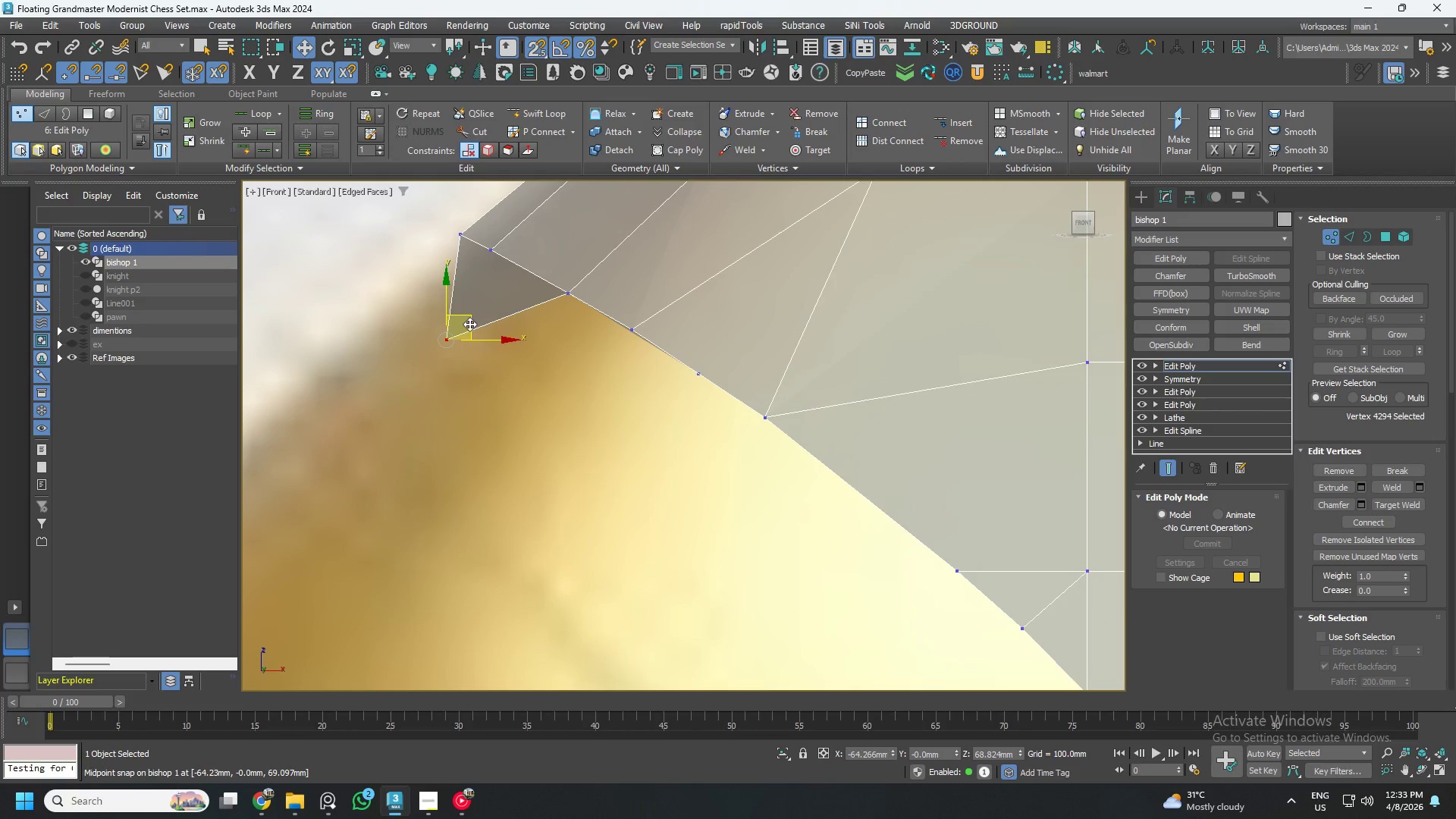 
left_click_drag(start_coordinate=[469, 324], to_coordinate=[505, 281])
 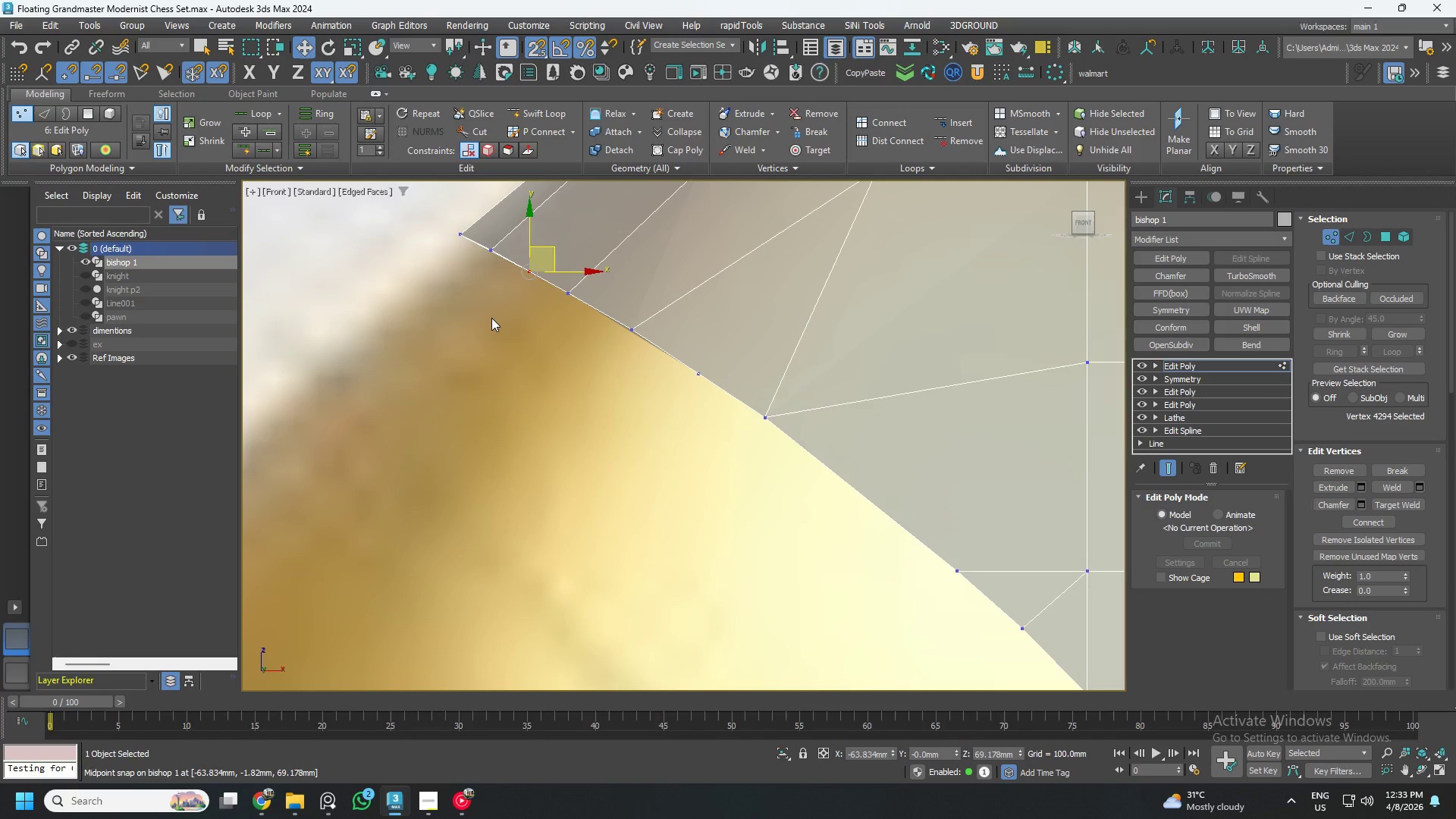 
hold_key(key=AltLeft, duration=0.62)
 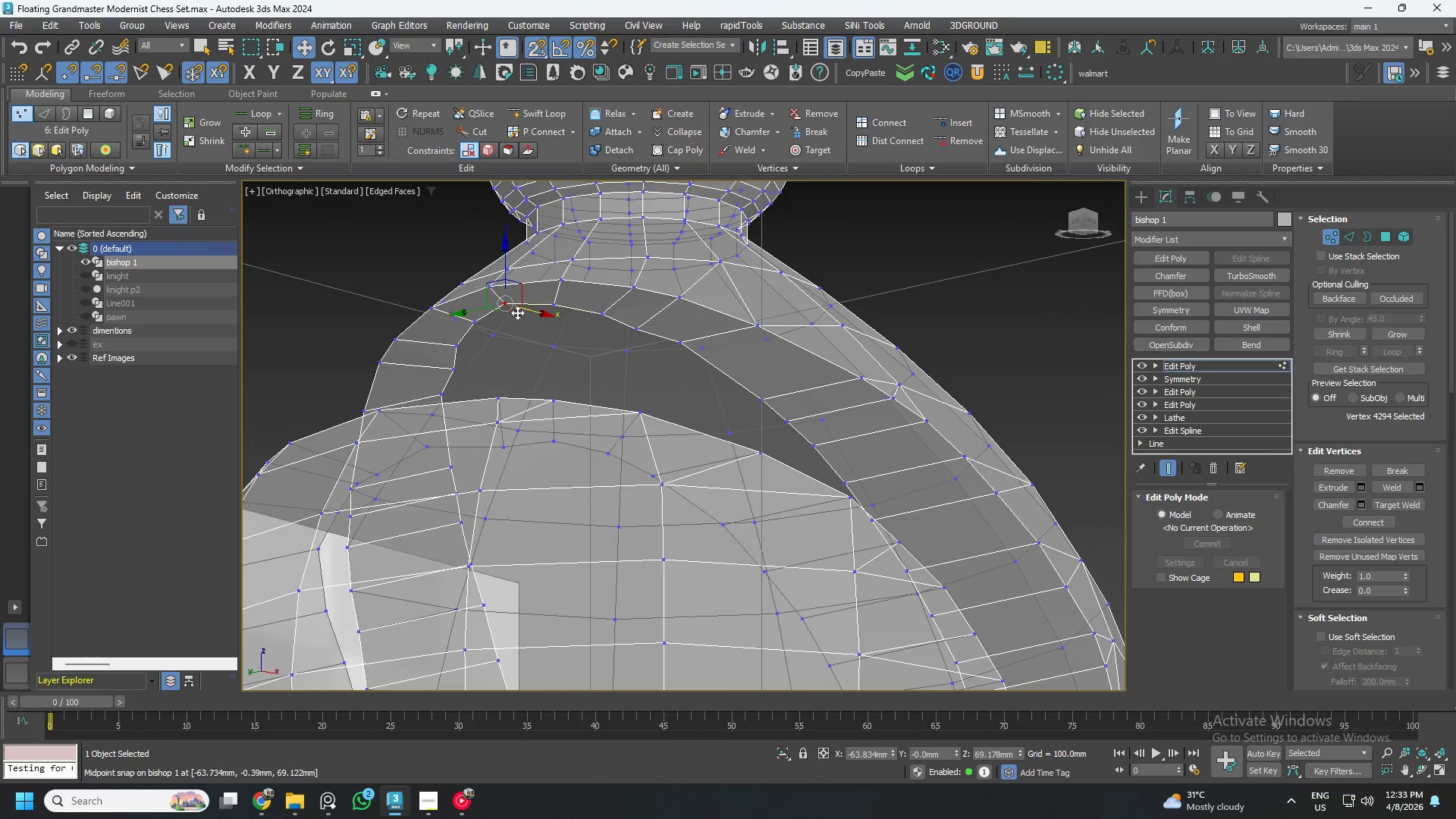 
scroll: coordinate [491, 321], scroll_direction: down, amount: 3.0
 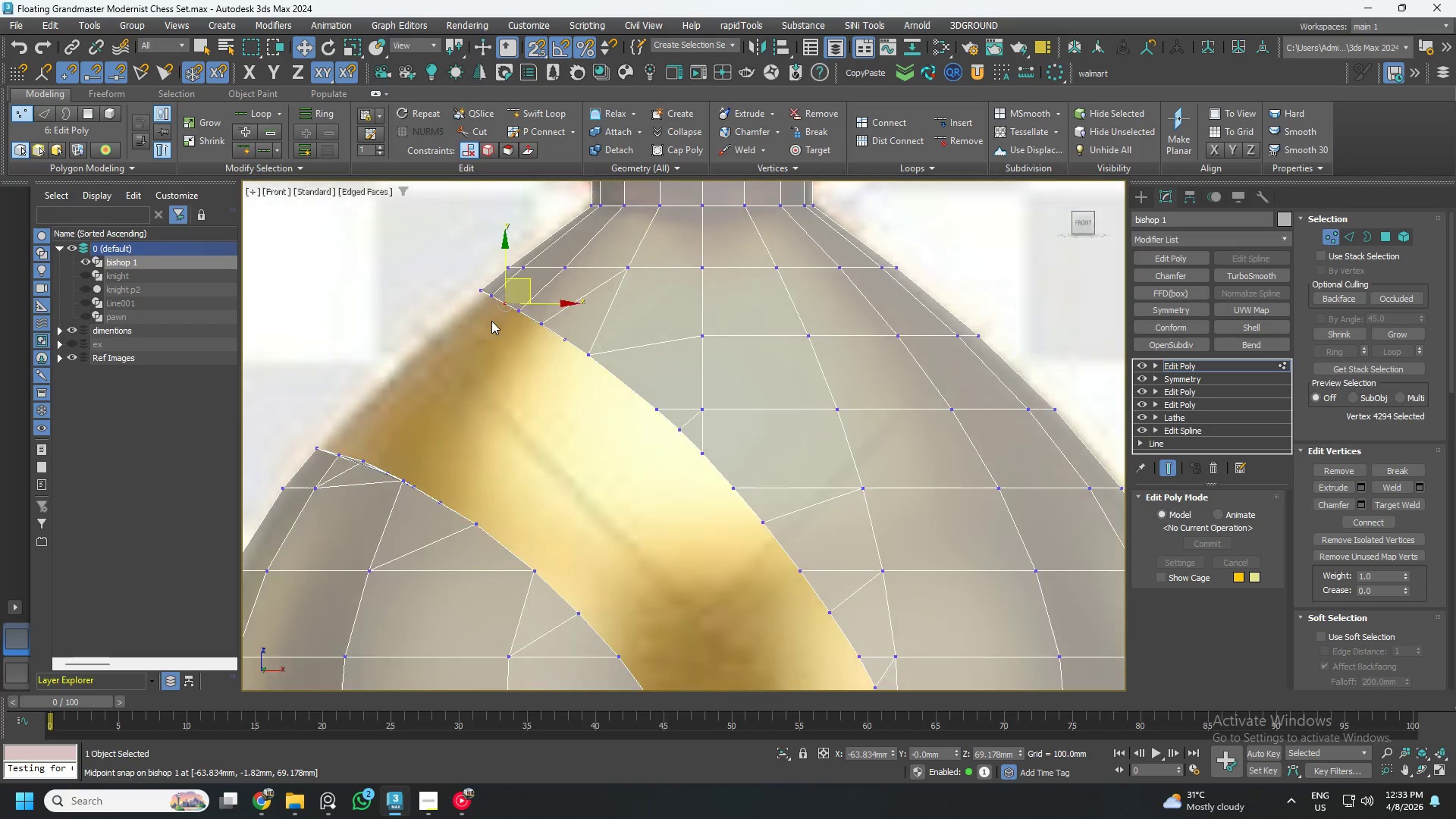 
hold_key(key=AltLeft, duration=0.69)
 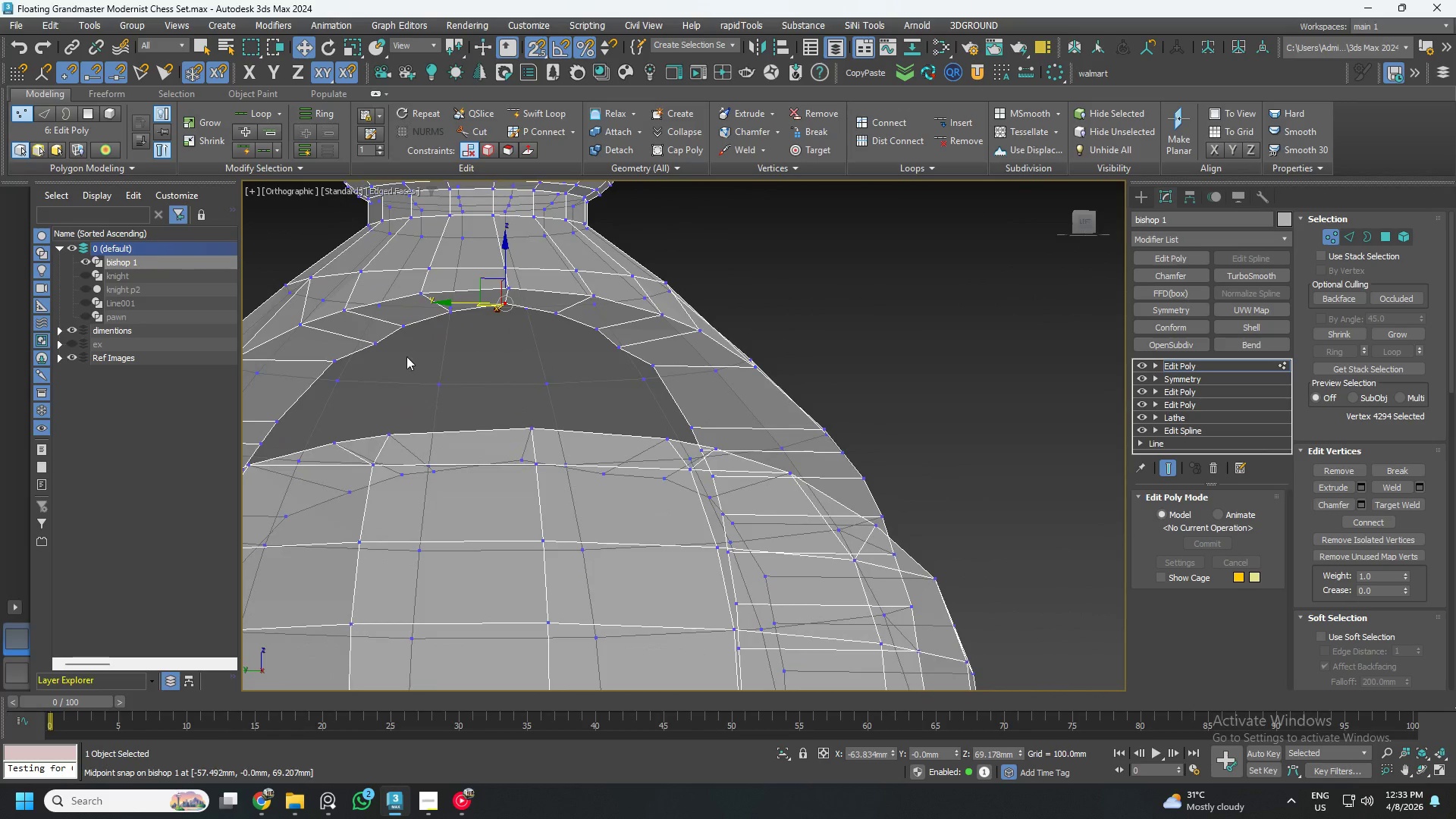 
hold_key(key=AltLeft, duration=0.38)
 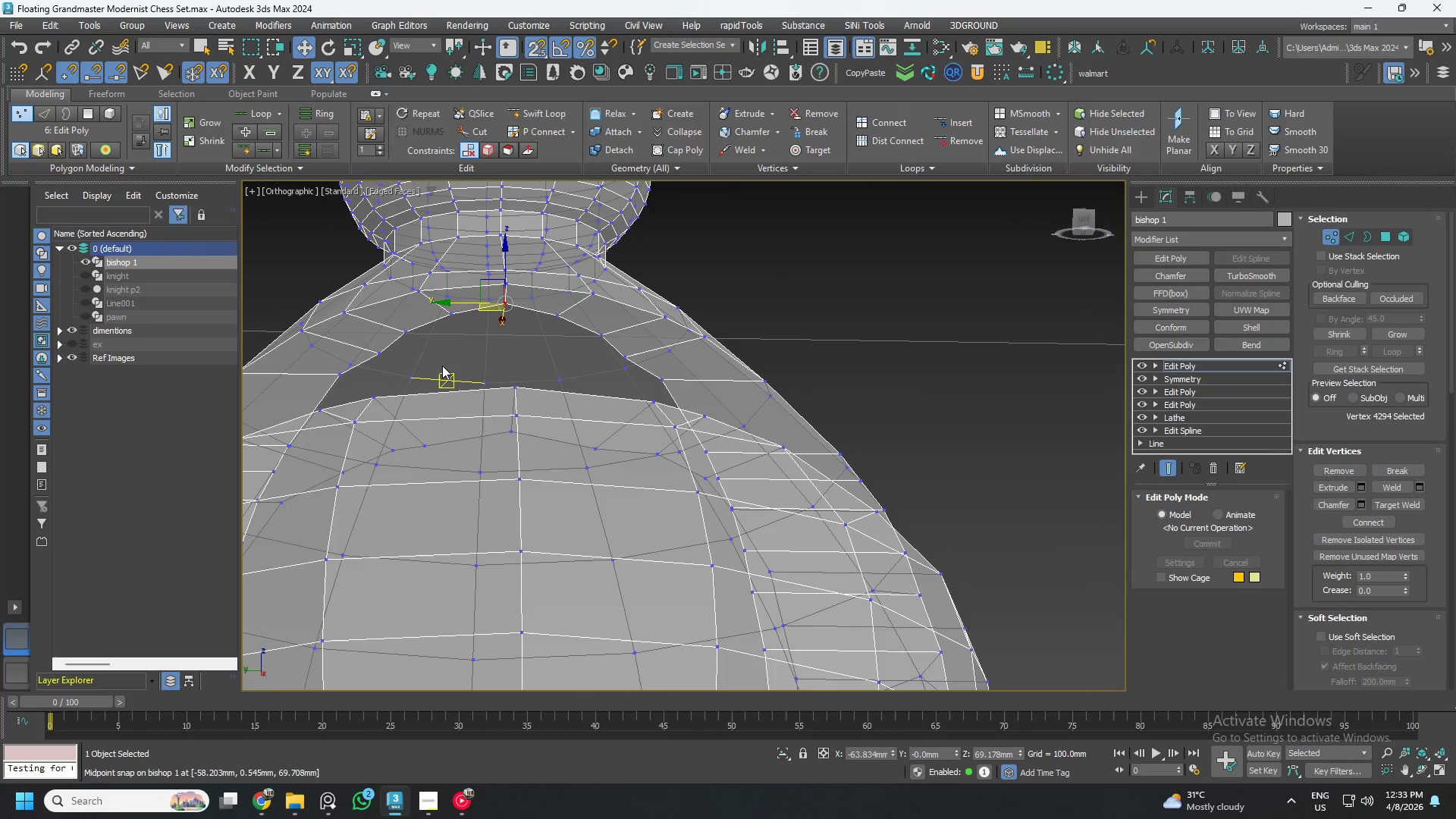 
key(S)
 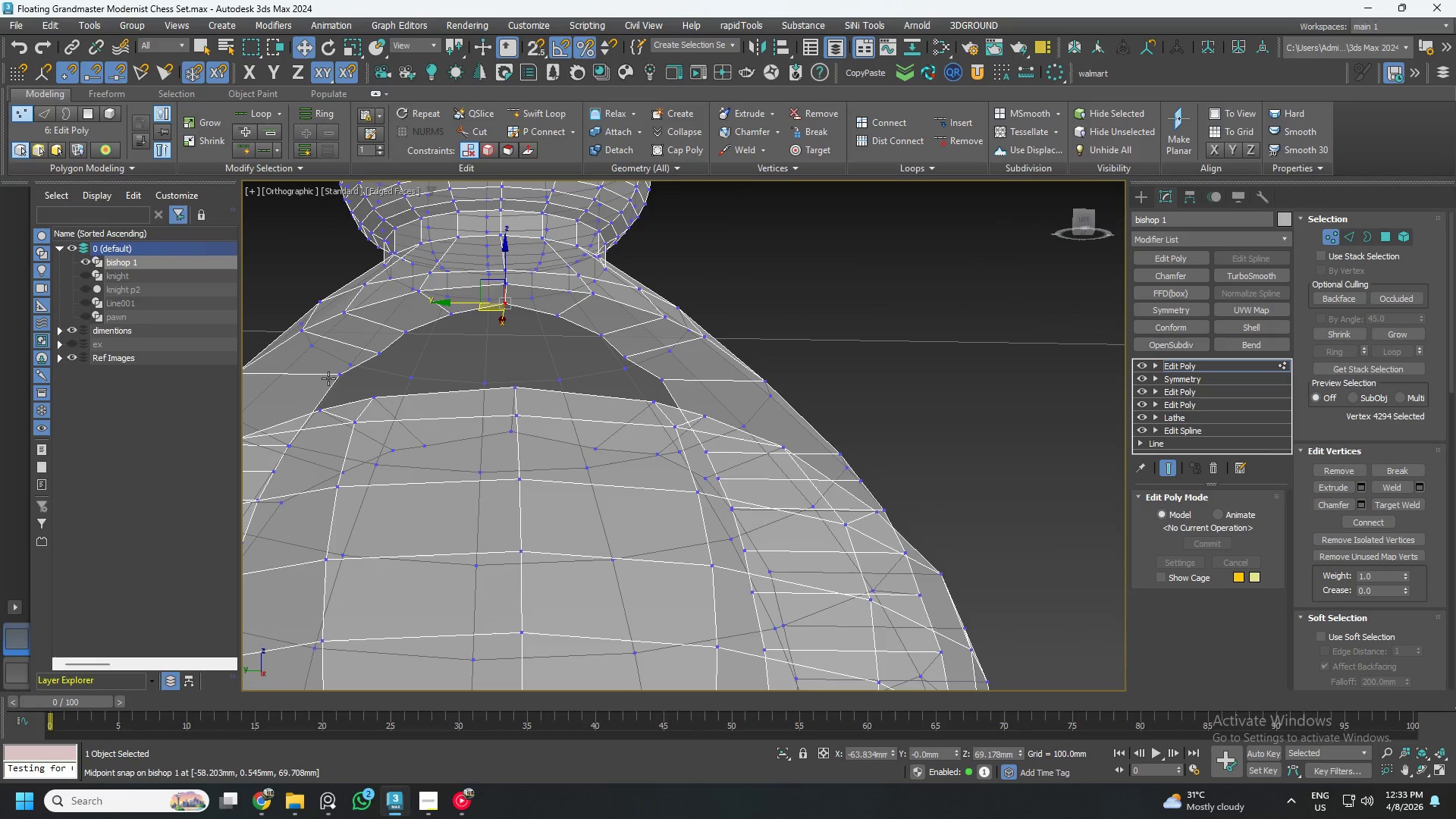 
left_click([328, 378])
 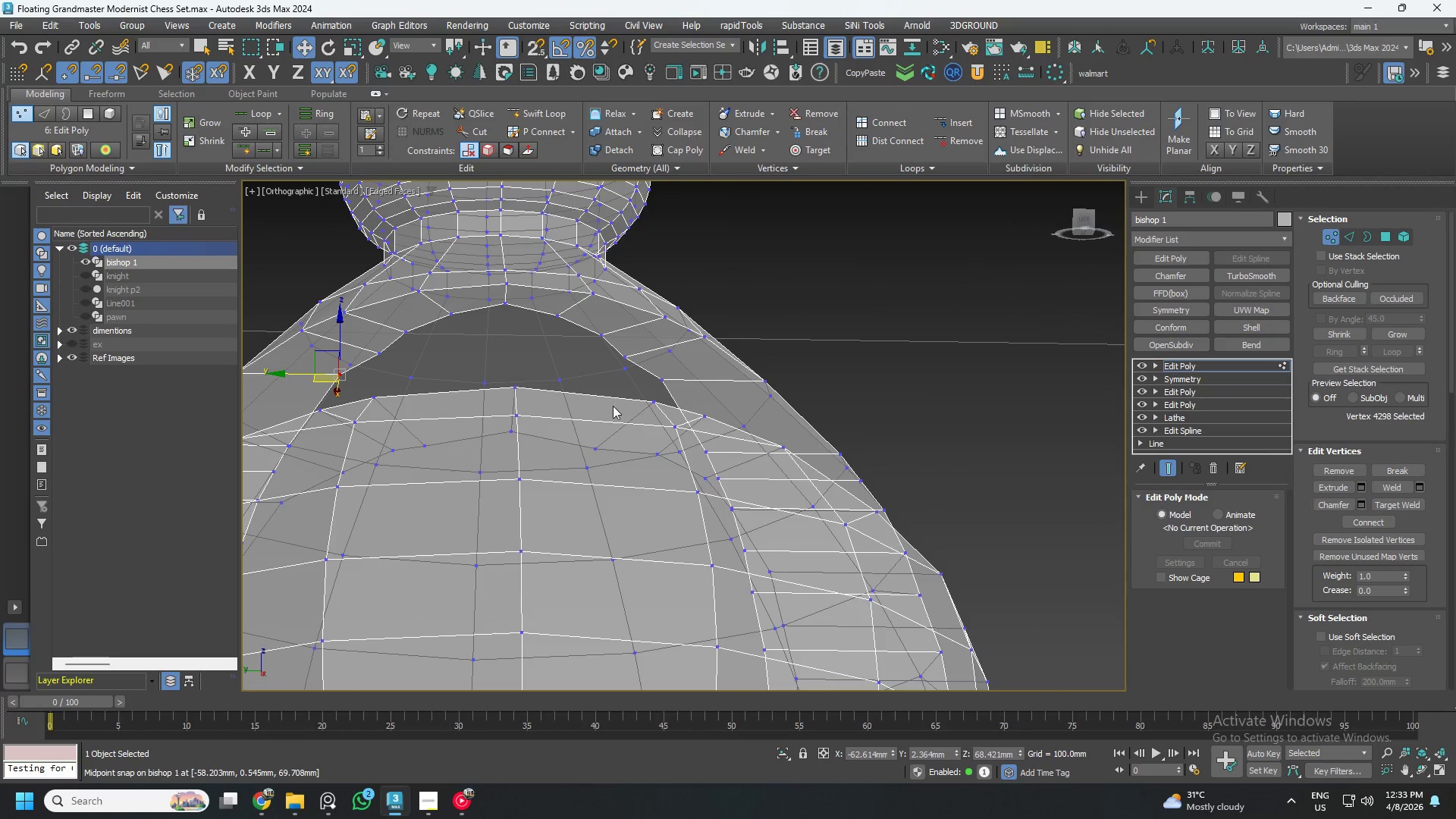 
key(Control+ControlLeft)
 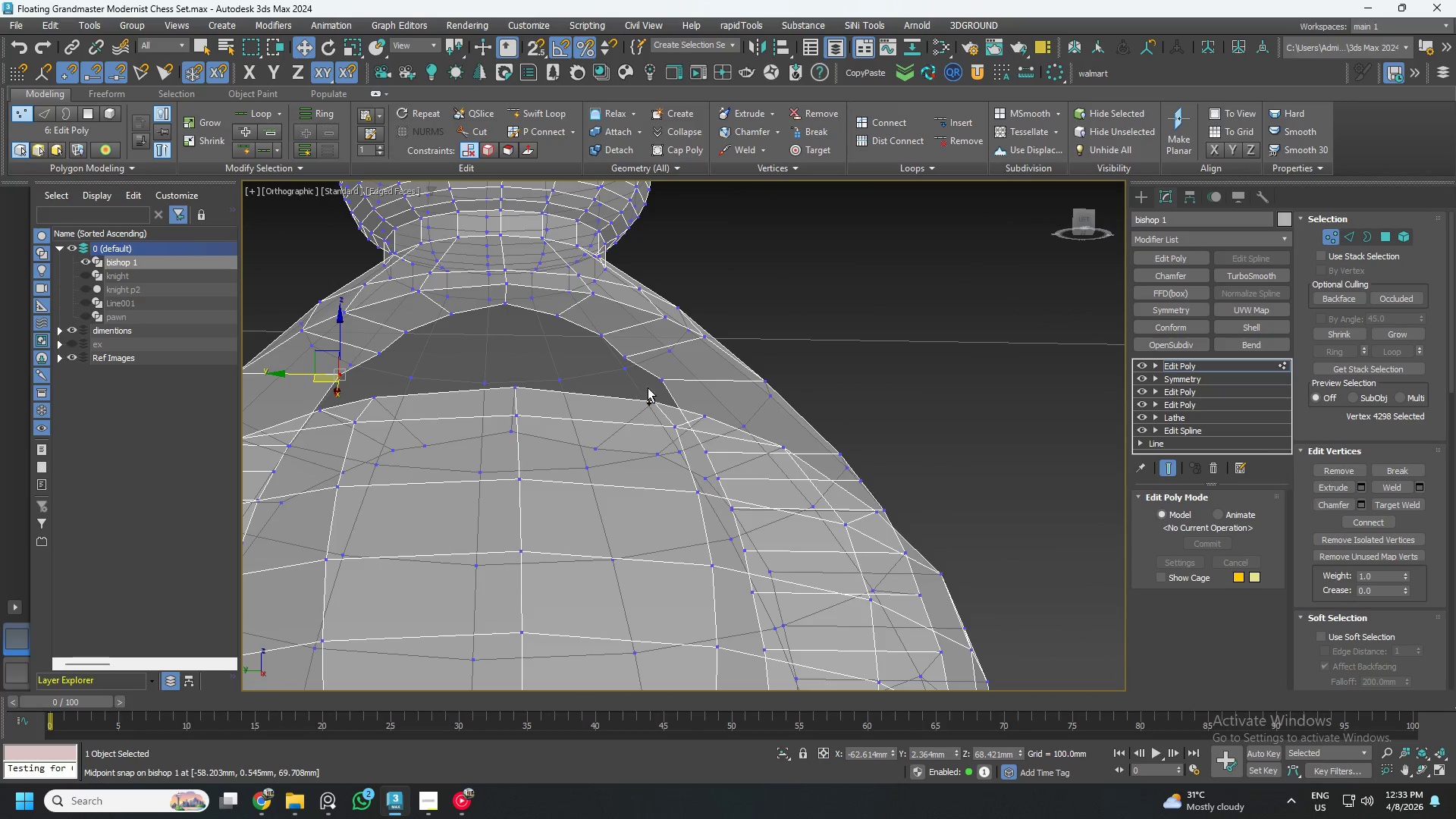 
hold_key(key=ControlLeft, duration=0.48)
left_click([664, 381])
 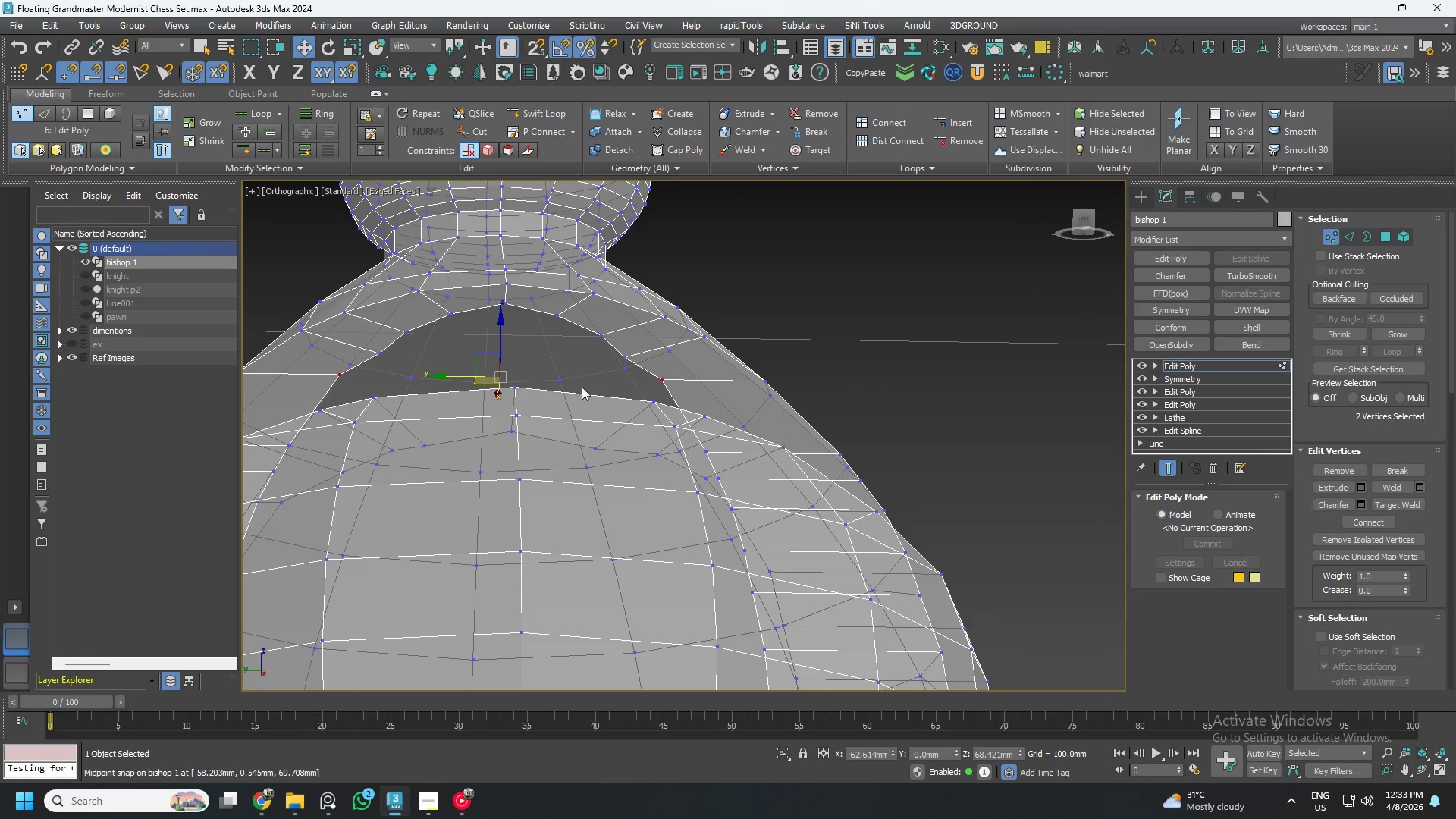 
hold_key(key=AltLeft, duration=0.89)
 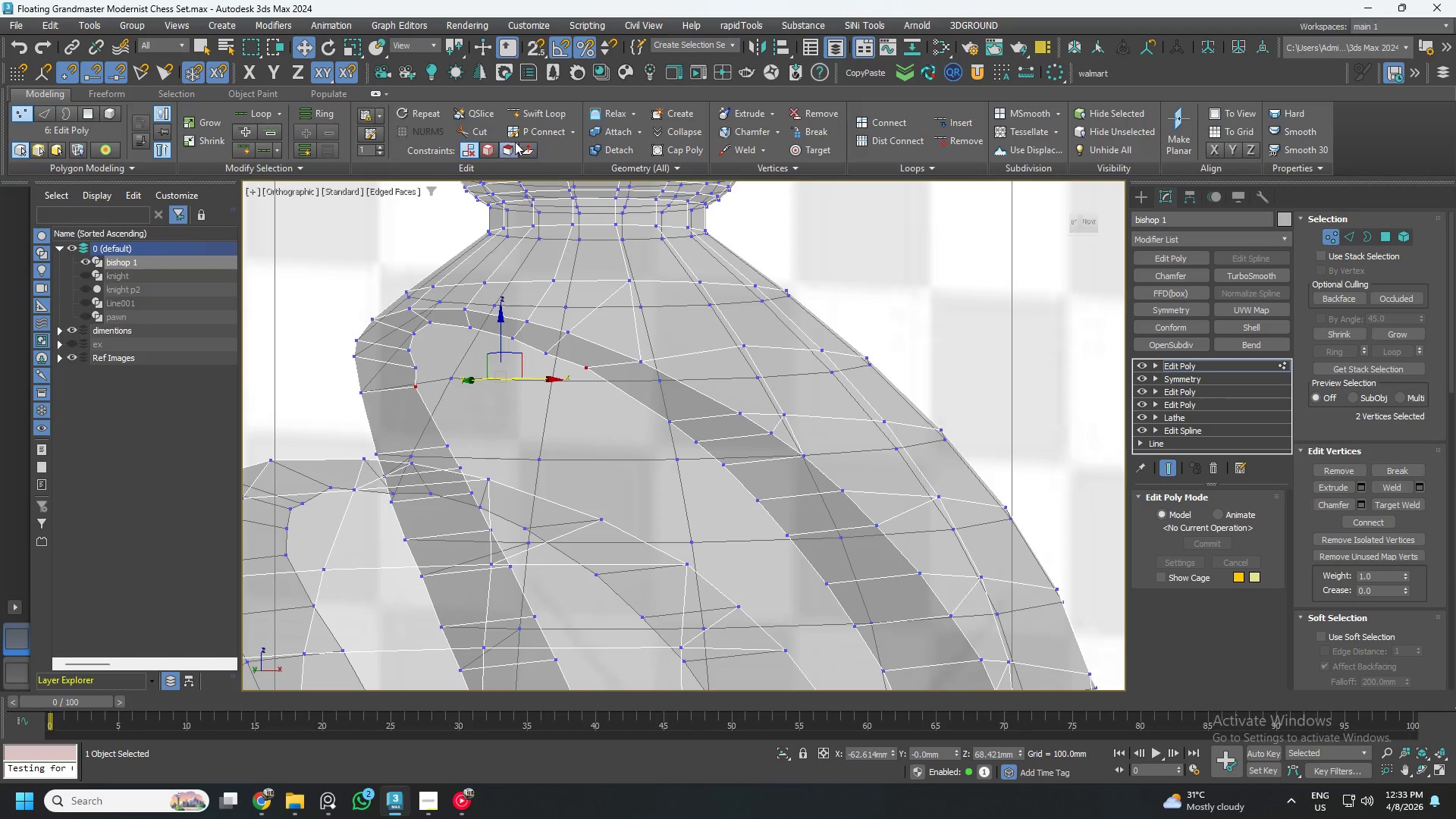 
left_click([511, 144])
 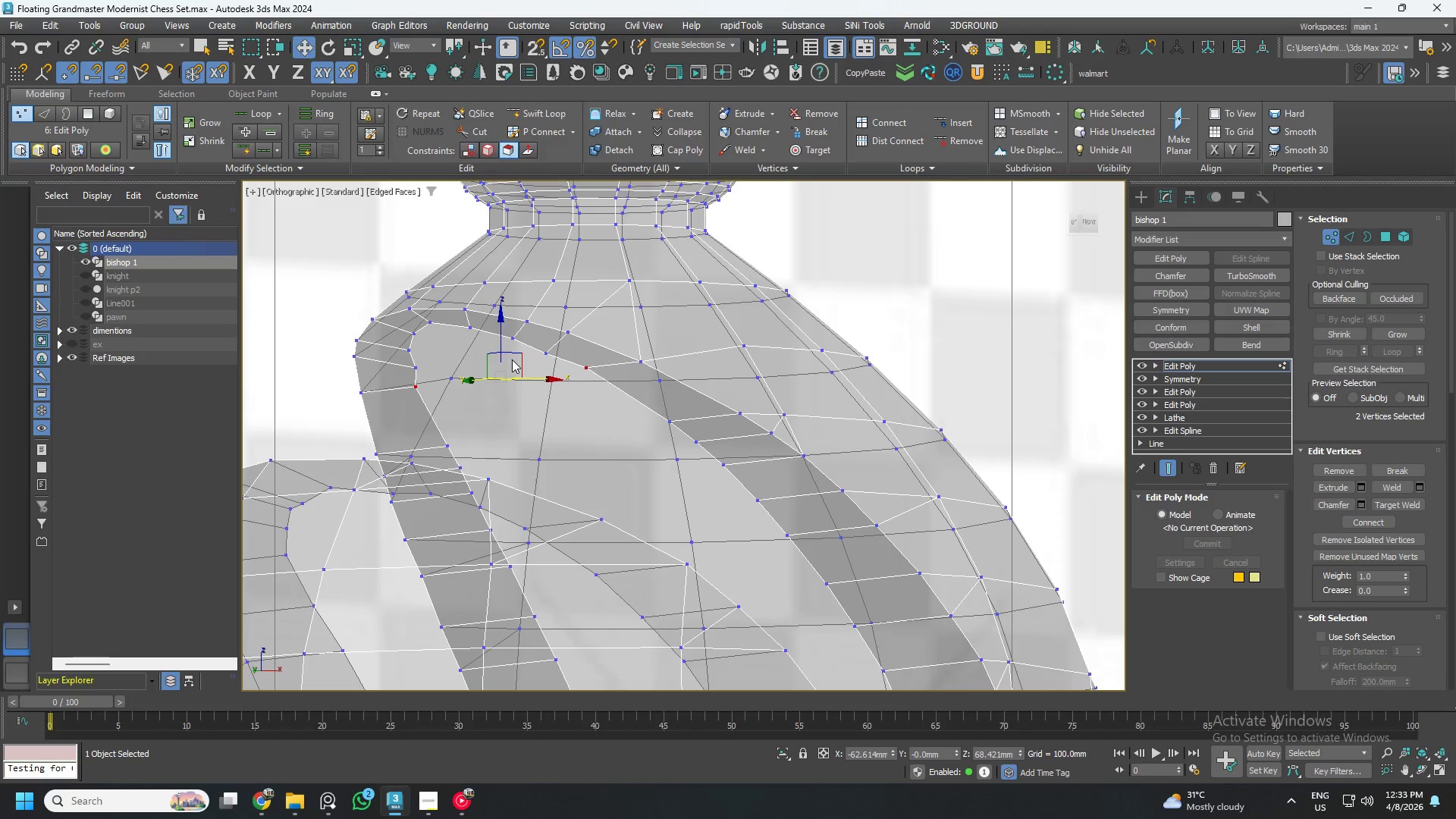 
left_click_drag(start_coordinate=[515, 355], to_coordinate=[545, 378])
 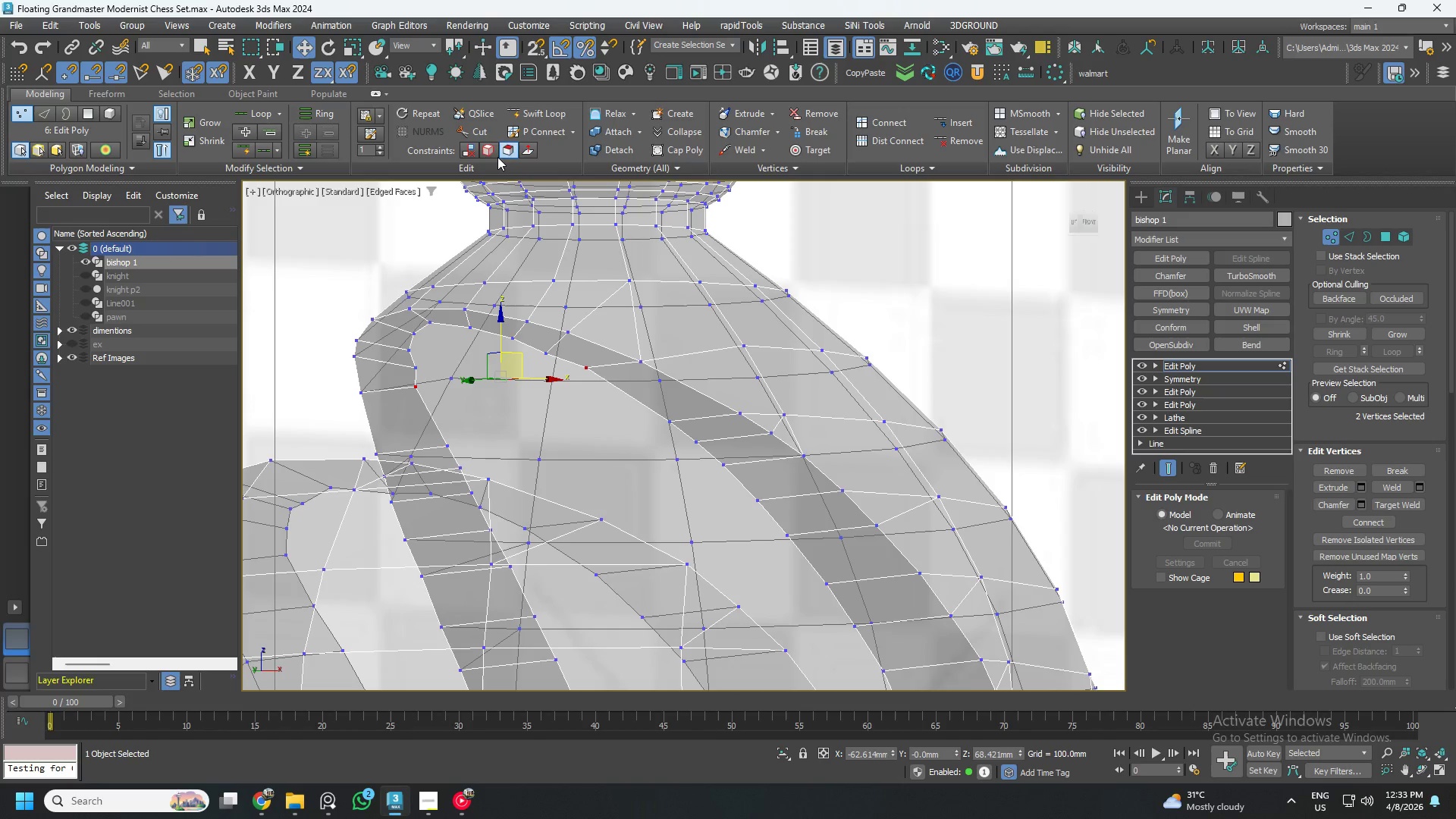 
left_click([488, 150])
 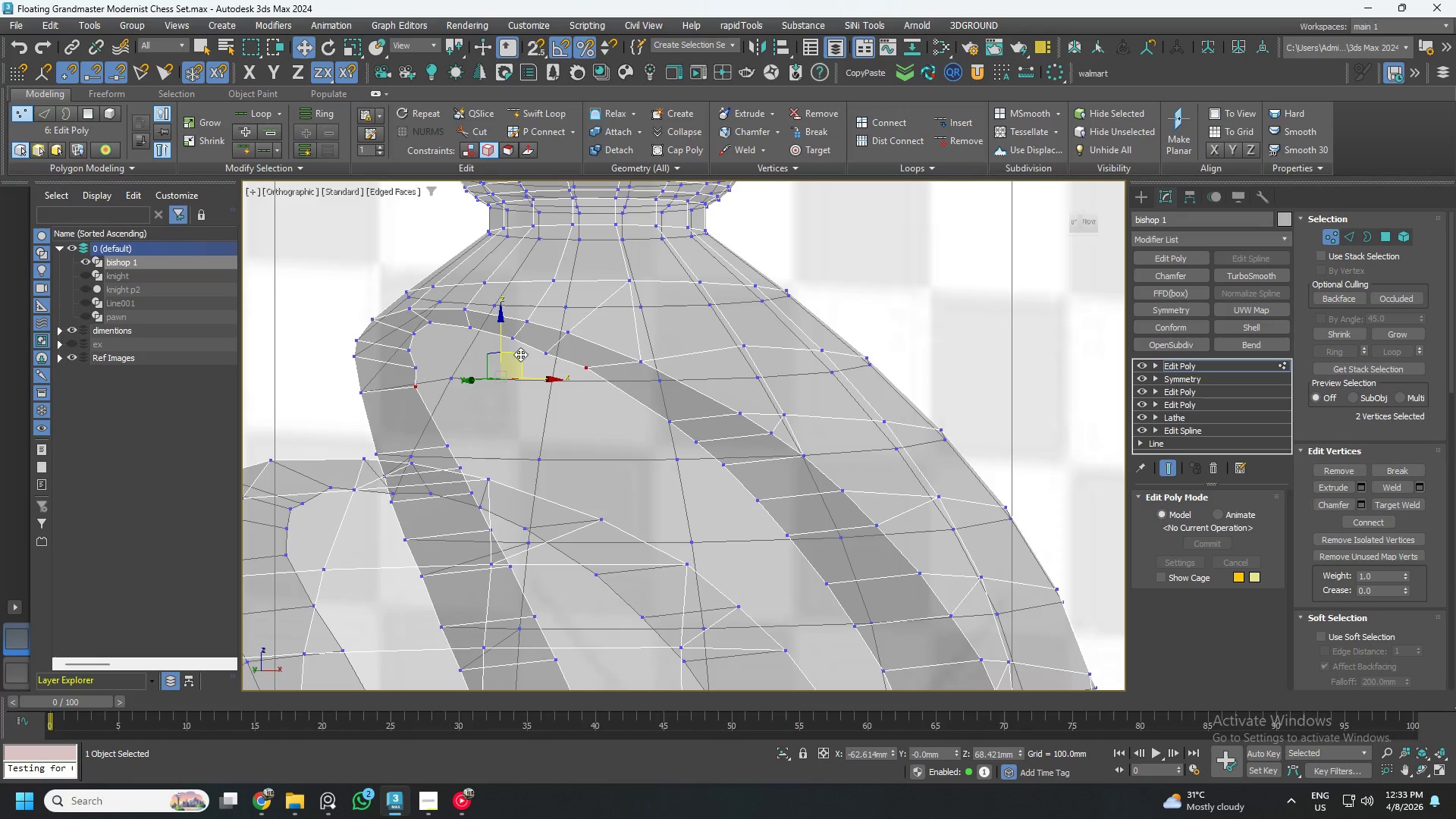 
left_click_drag(start_coordinate=[519, 357], to_coordinate=[543, 378])
 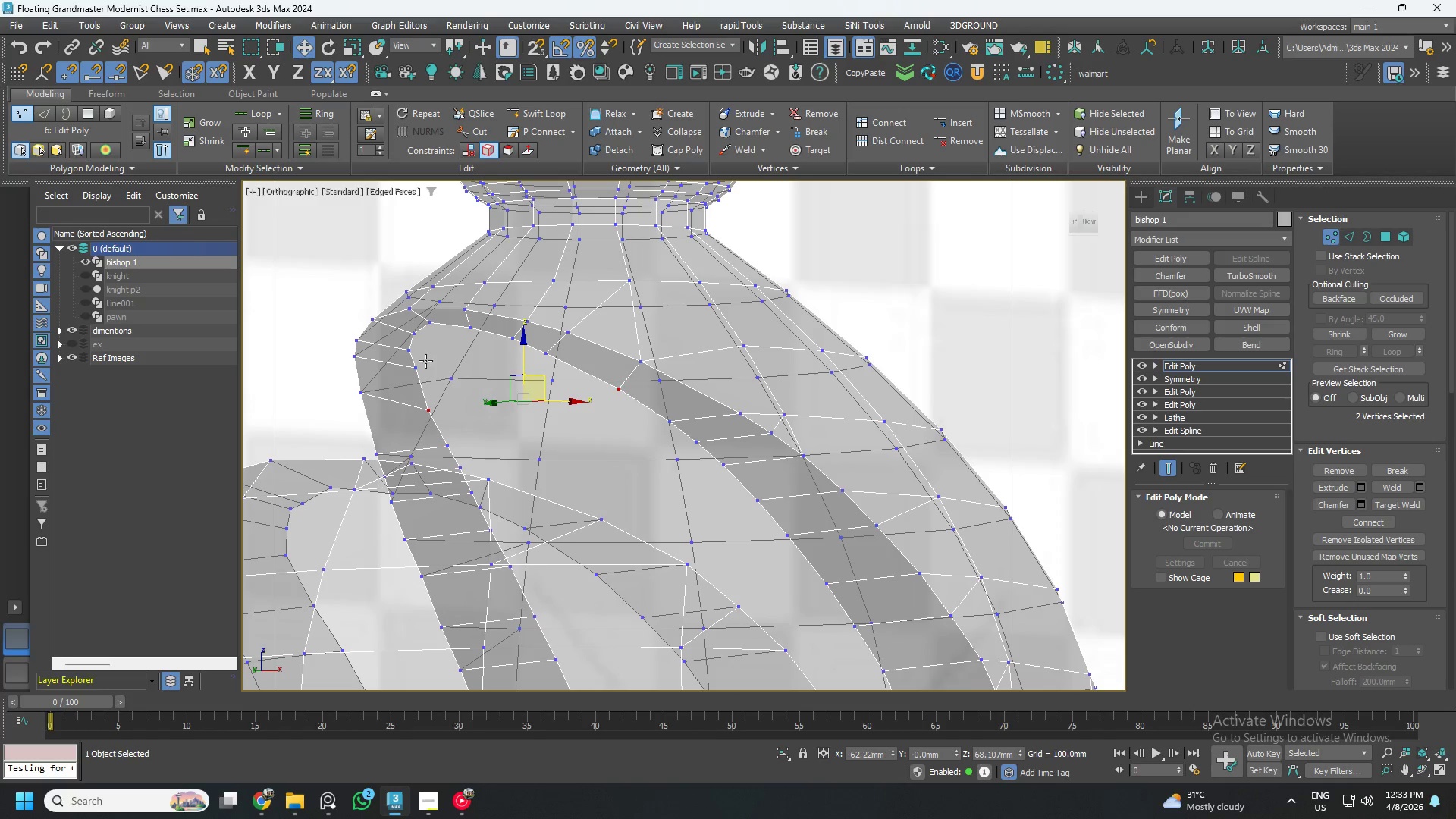 
left_click([421, 362])
 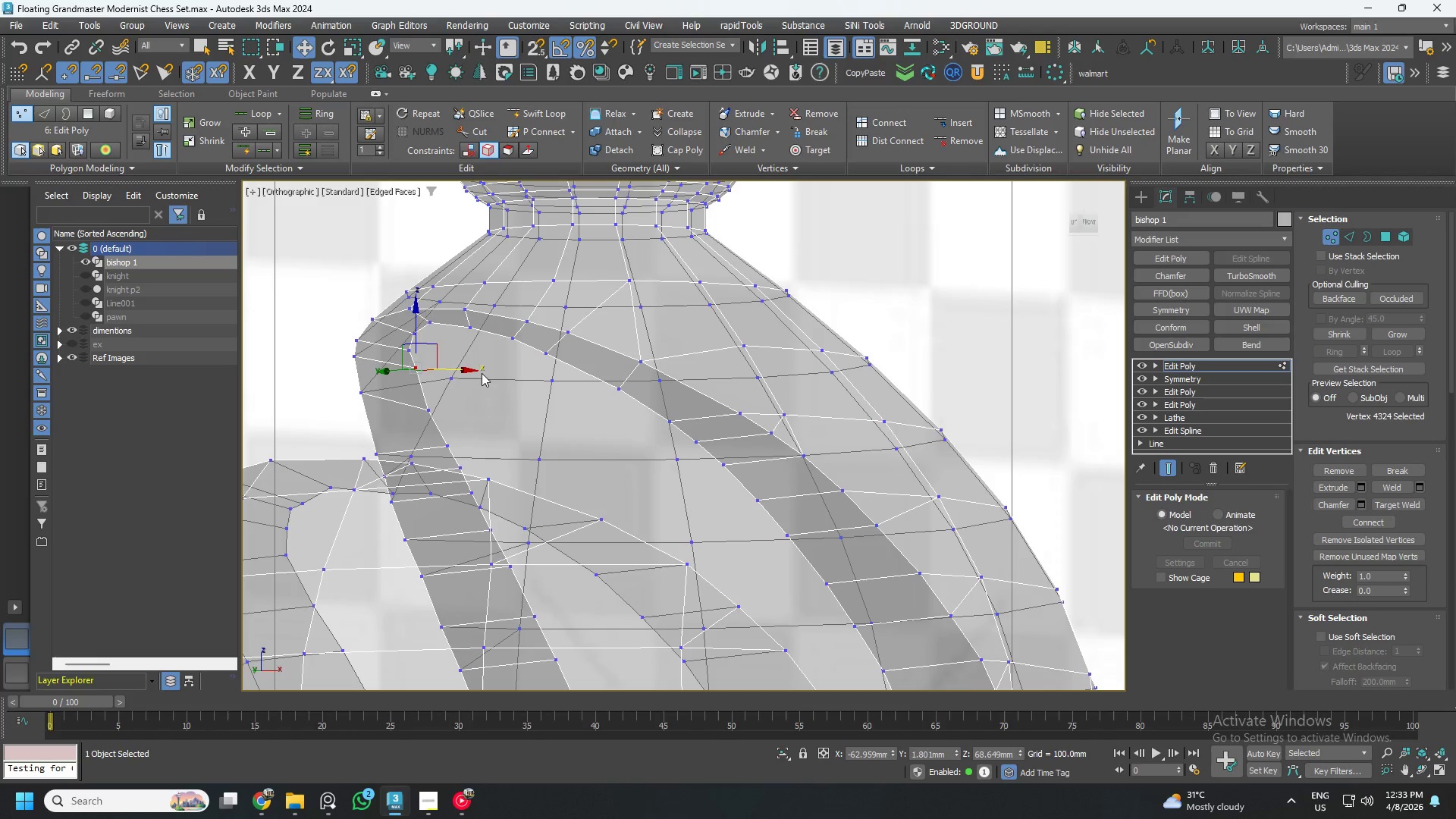 
hold_key(key=ControlLeft, duration=0.73)
left_click([544, 354])
 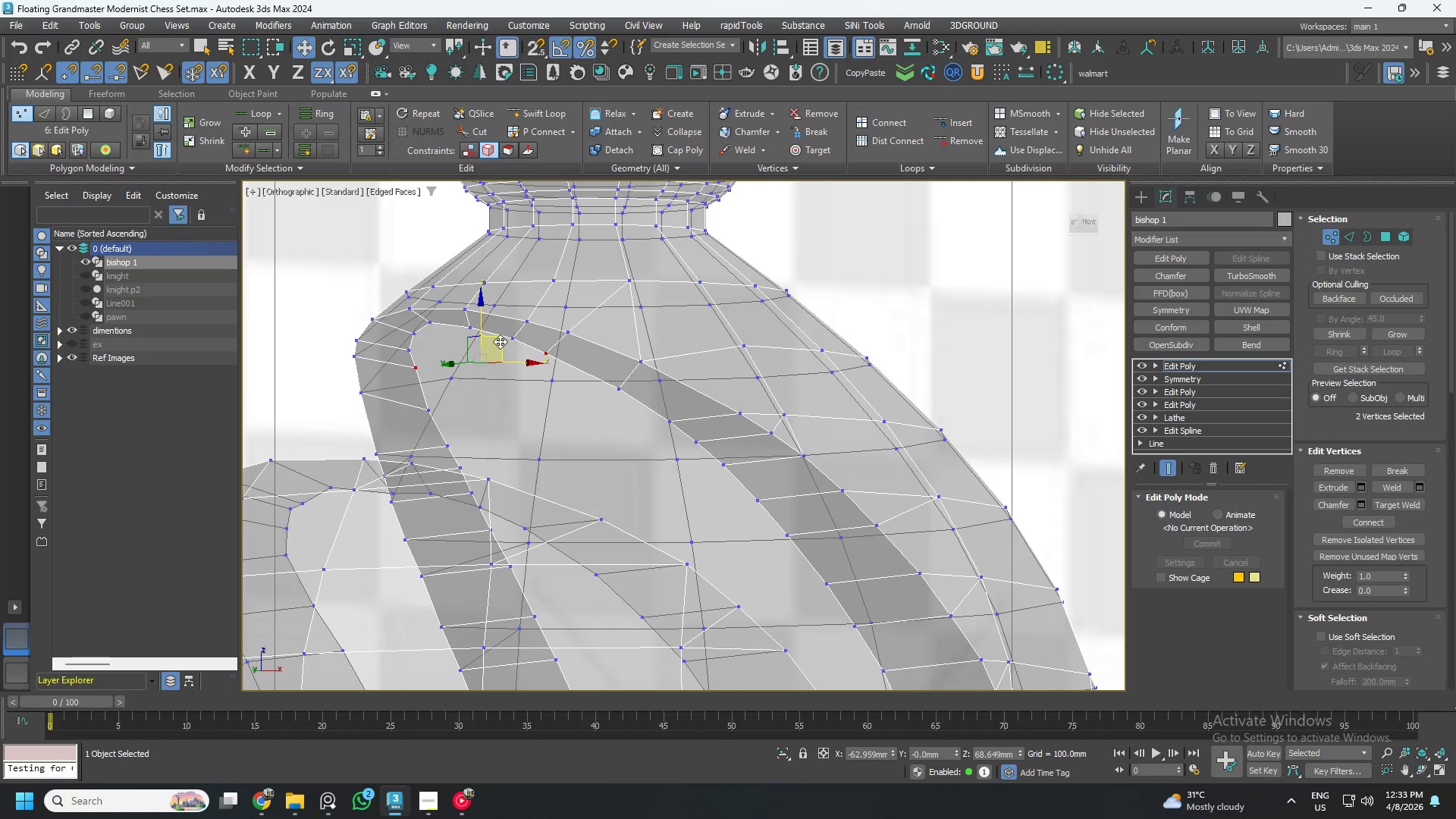 
left_click_drag(start_coordinate=[500, 340], to_coordinate=[513, 351])
 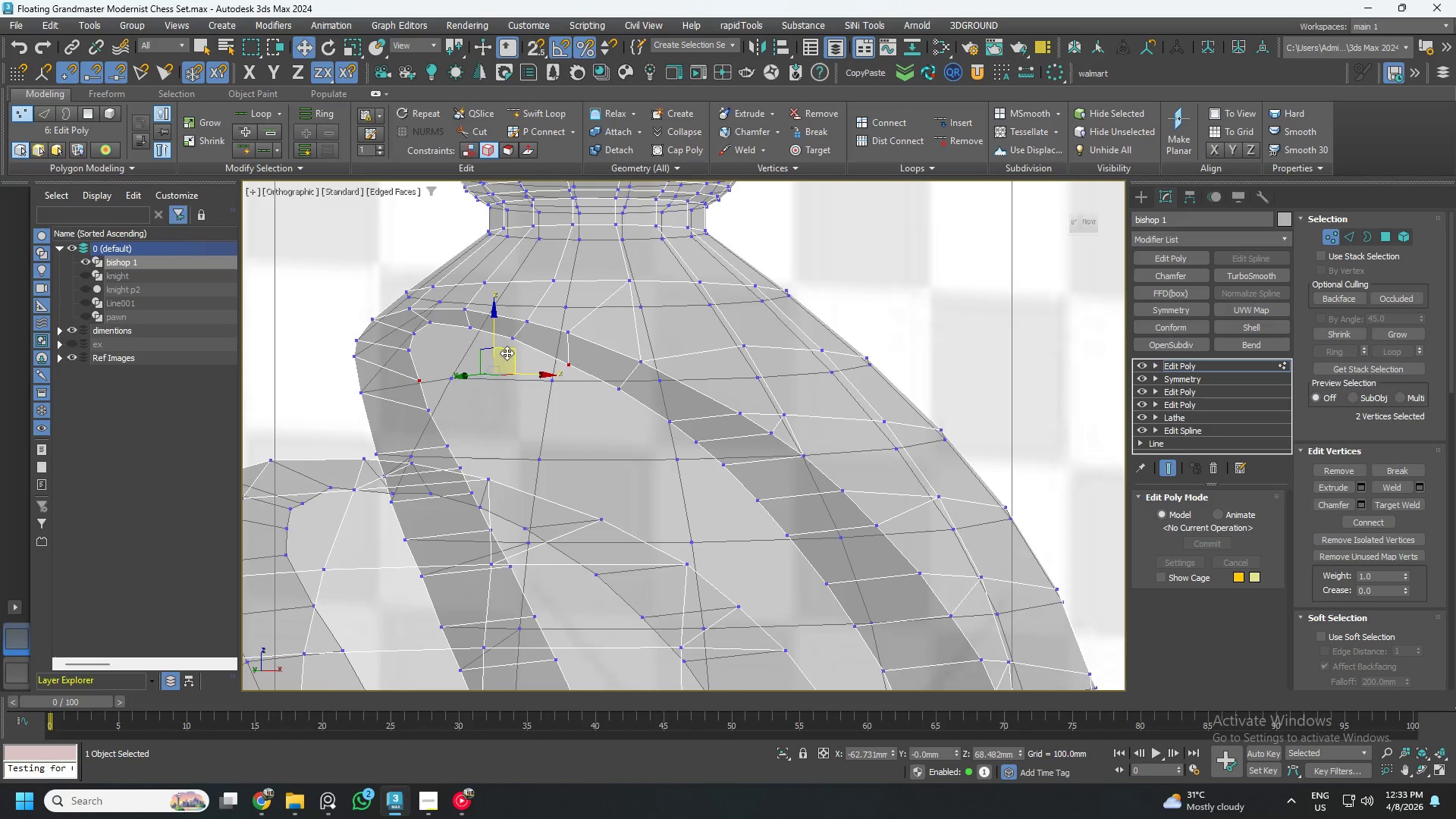 
hold_key(key=AltLeft, duration=1.51)
 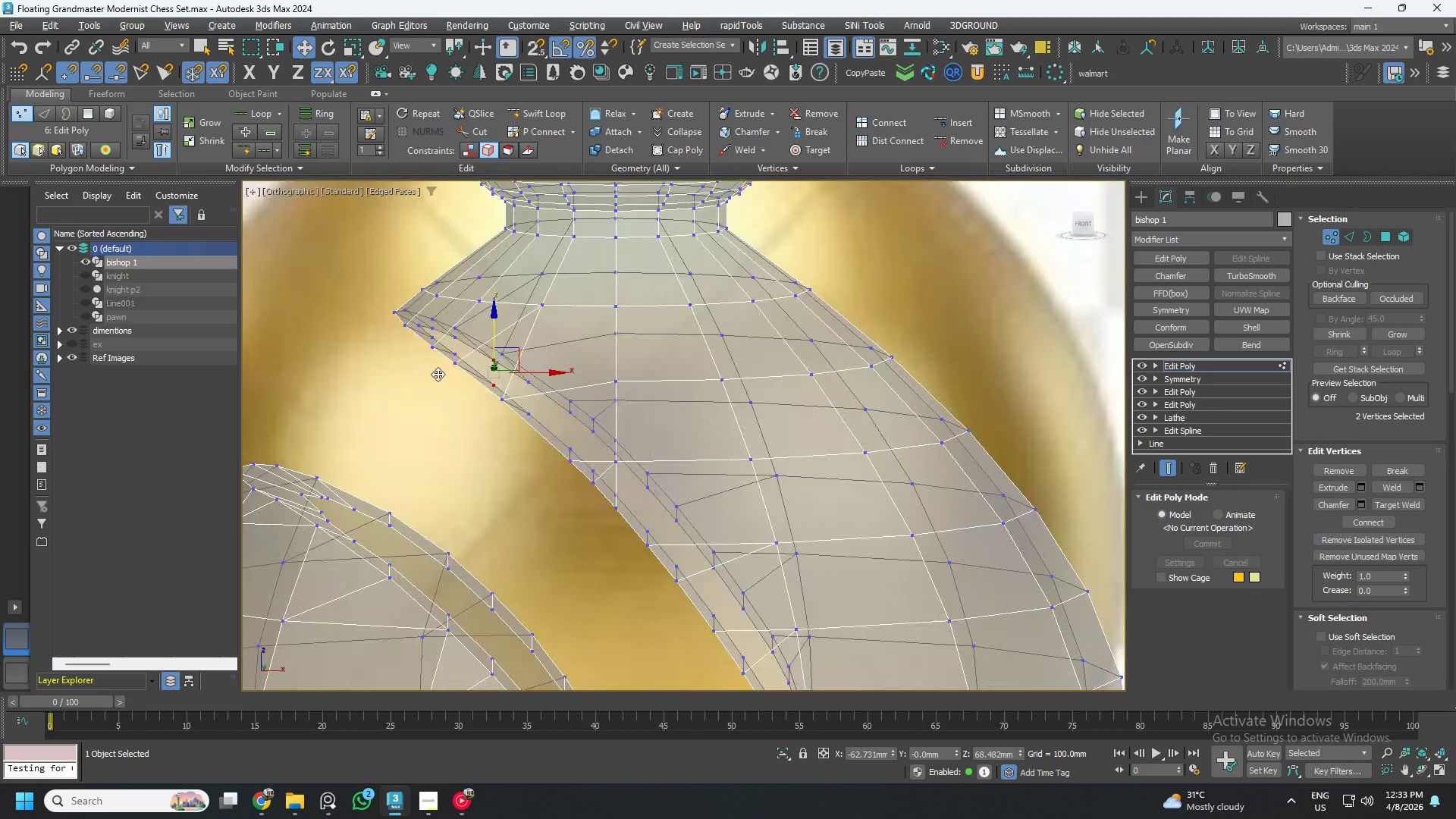 
key(Alt+AltLeft)
 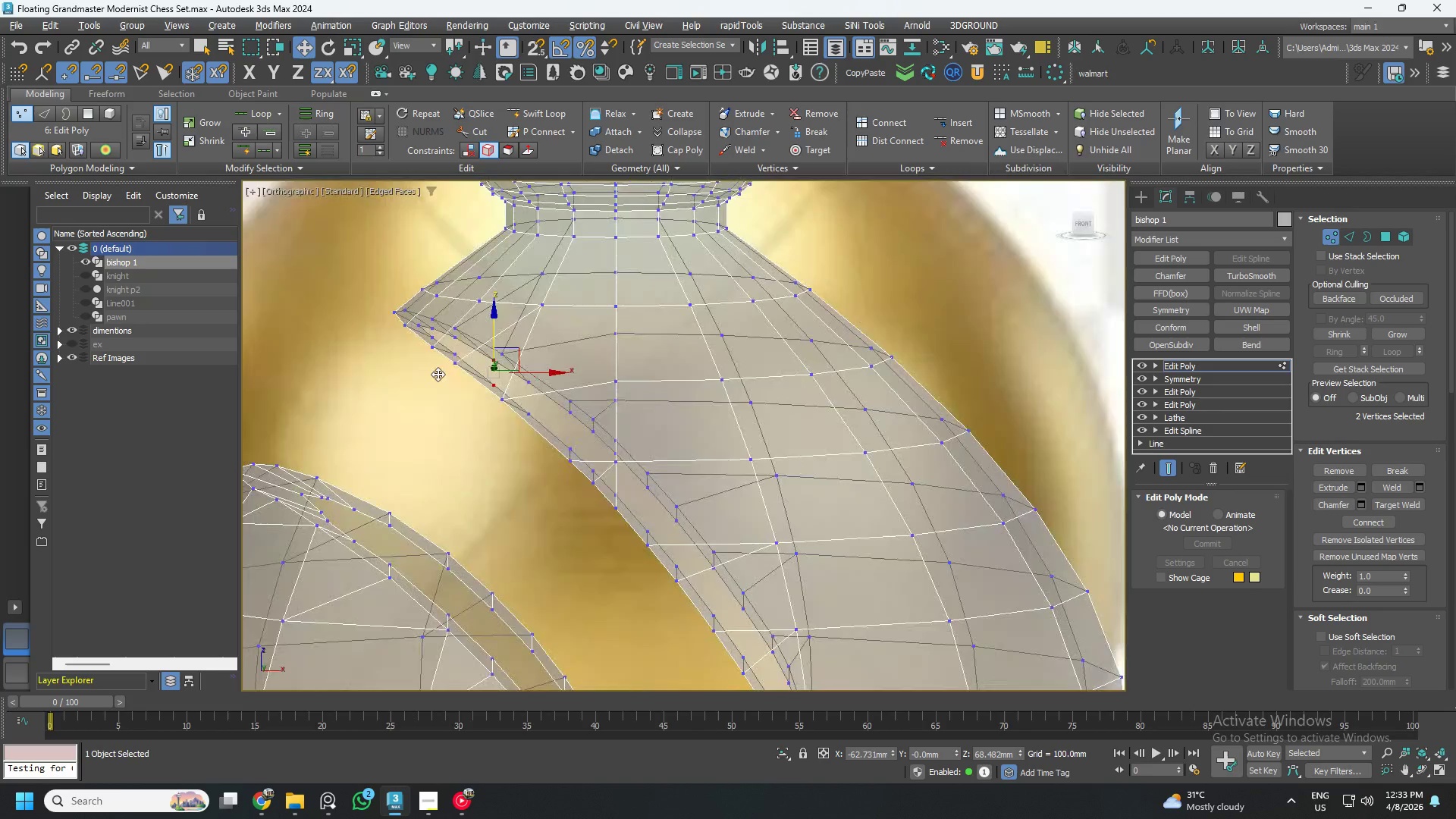 
key(Alt+AltLeft)
 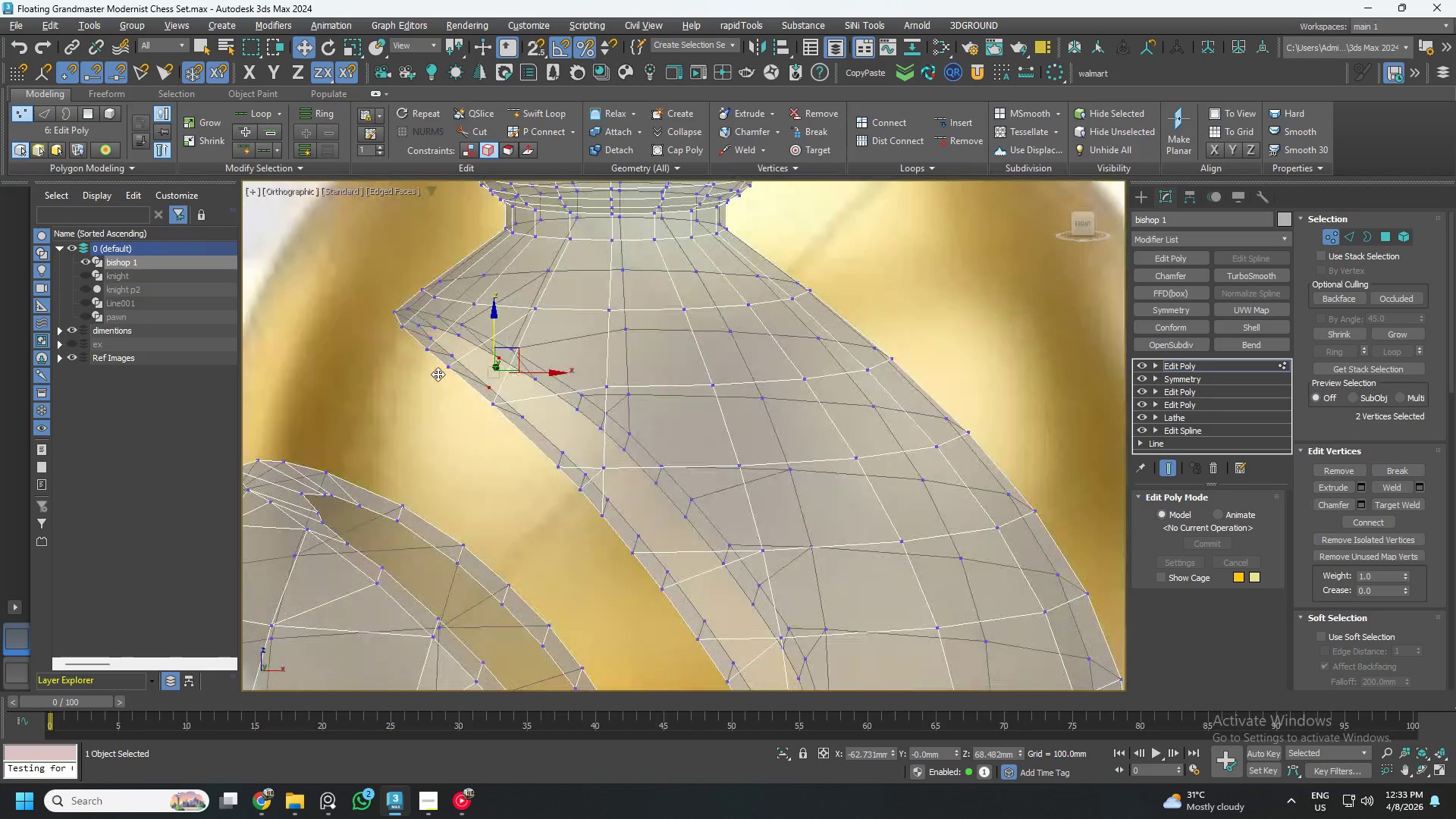 
key(Alt+AltLeft)
 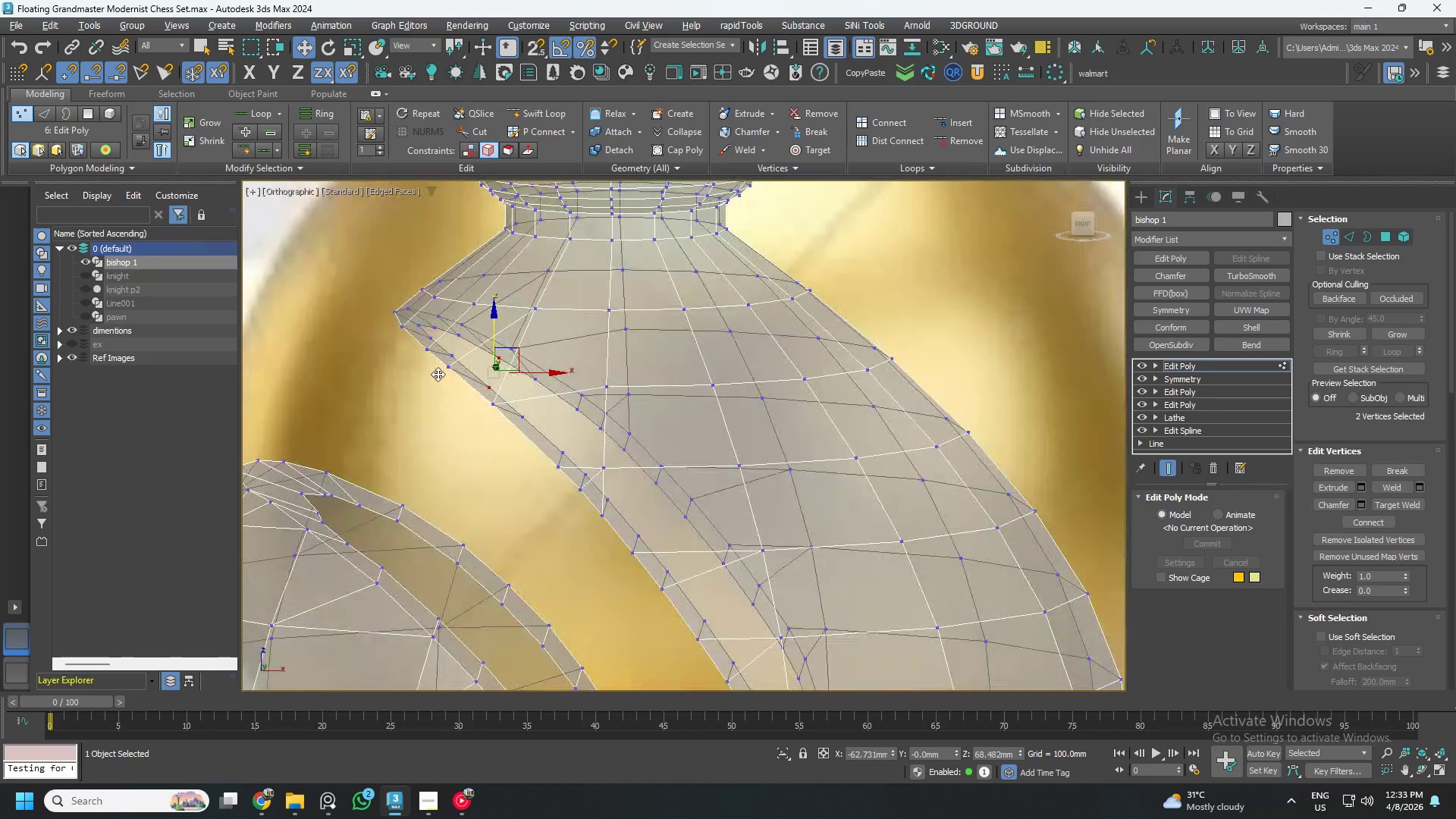 
key(Alt+AltLeft)
 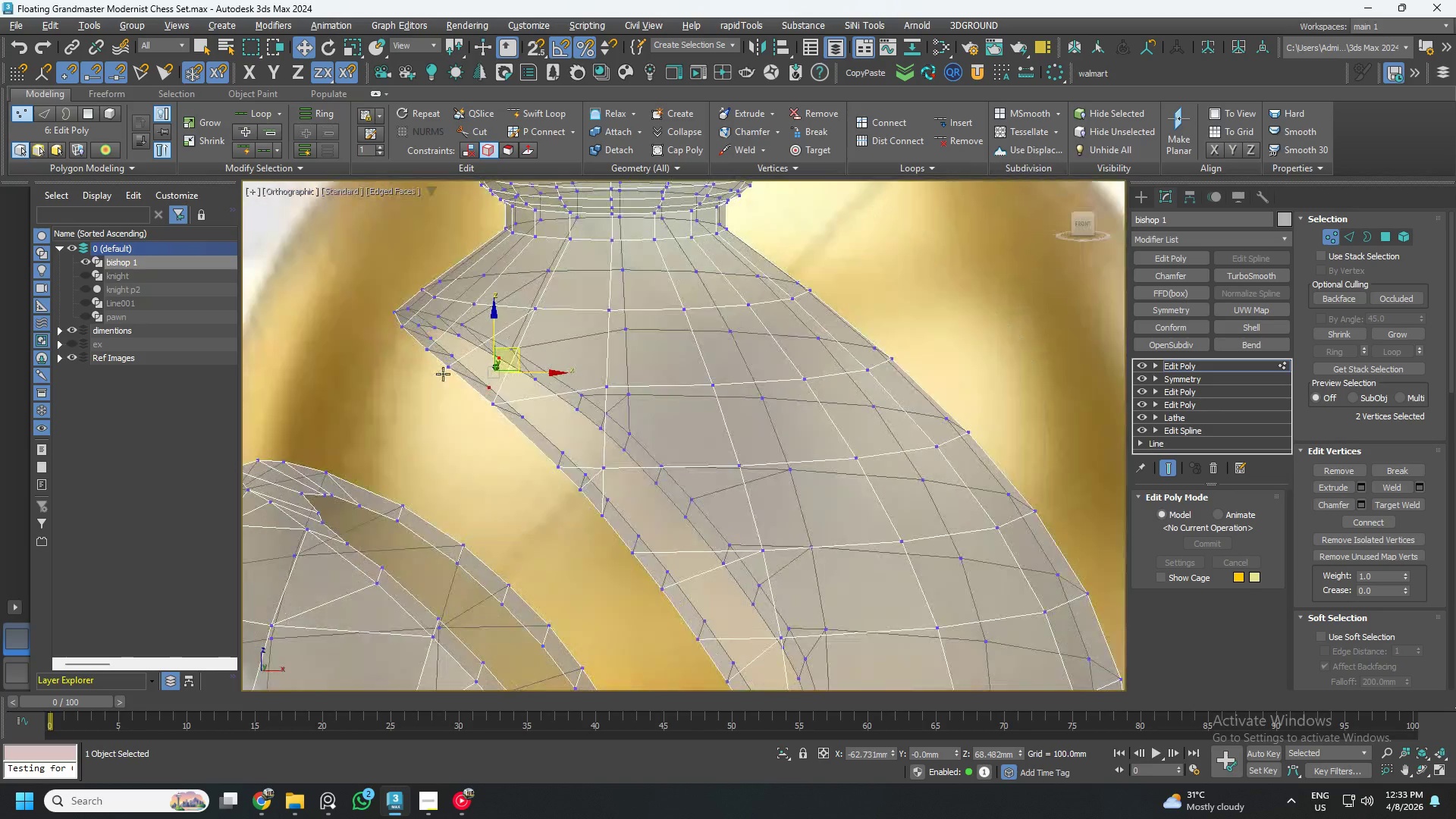 
key(Alt+AltLeft)
 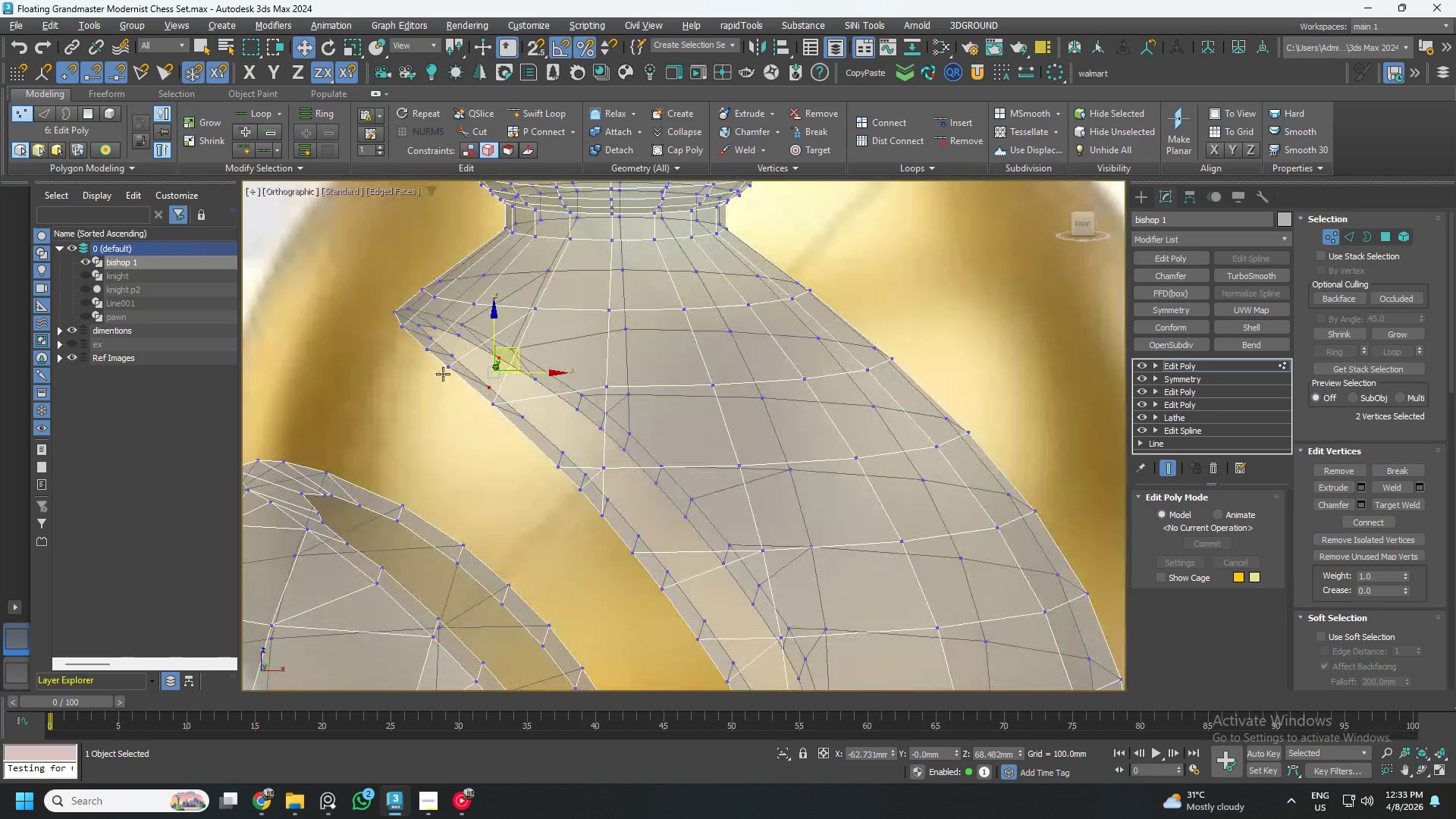 
key(Alt+AltLeft)
 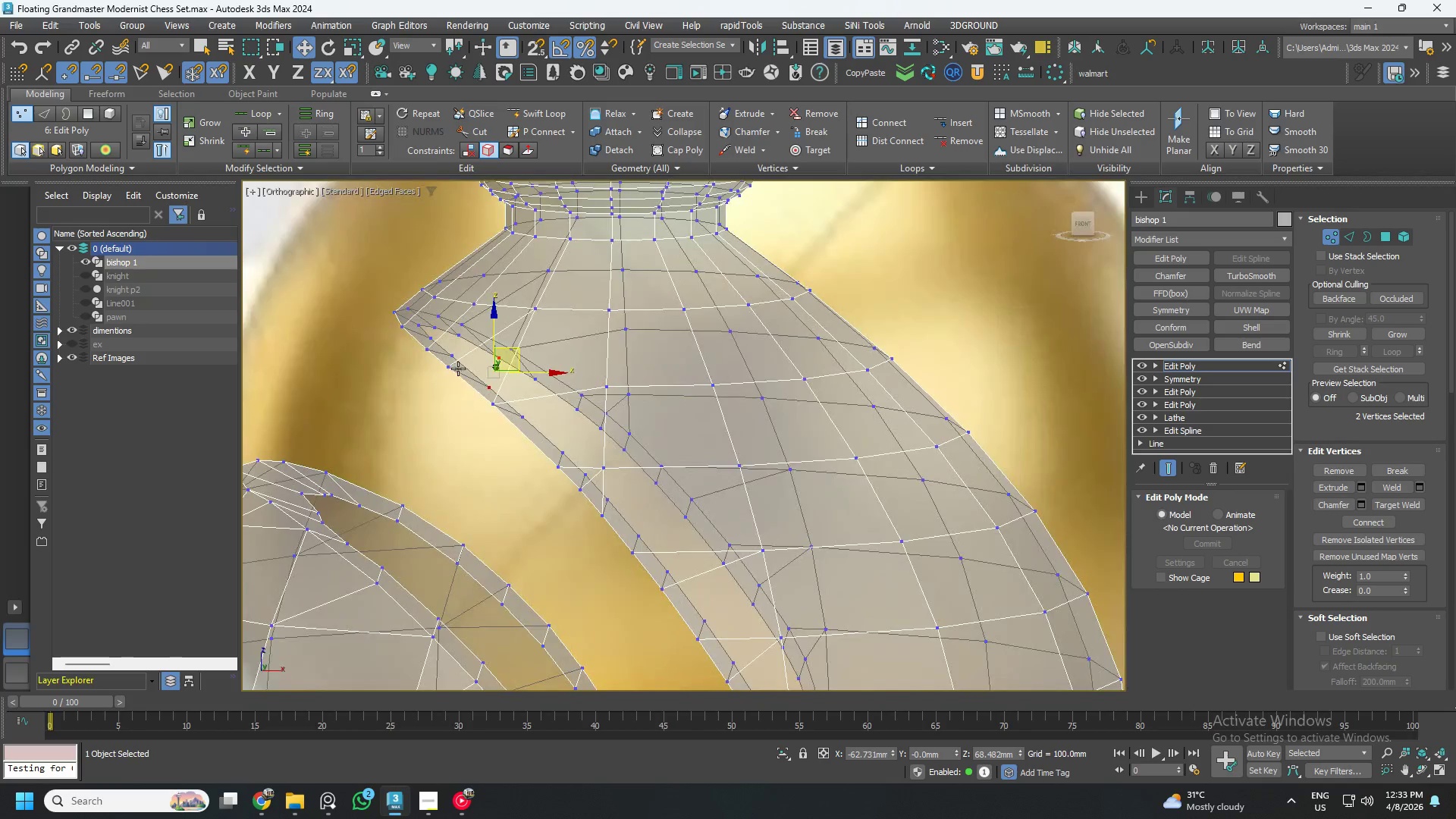 
hold_key(key=AltLeft, duration=0.64)
 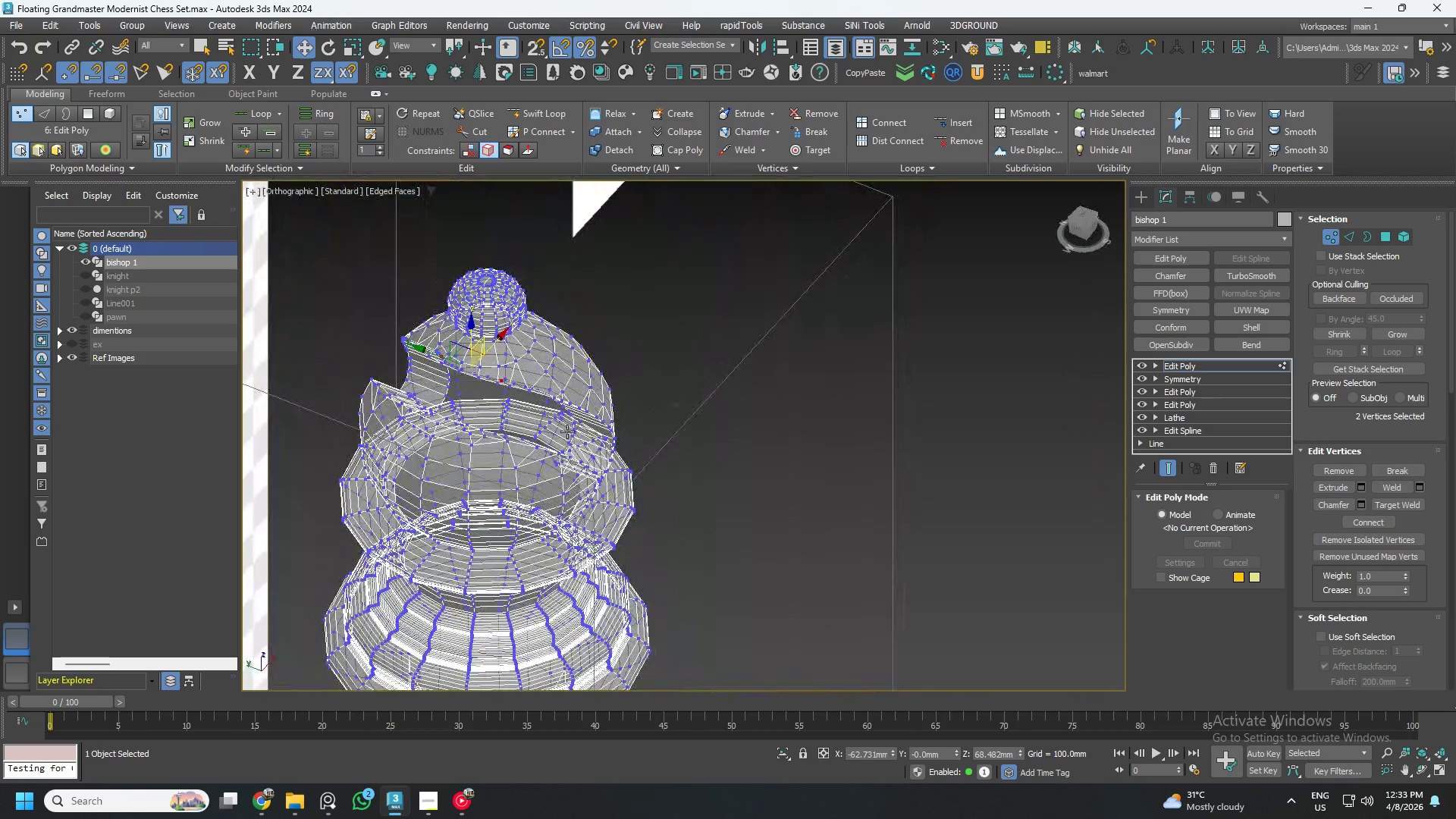 
scroll: coordinate [465, 366], scroll_direction: down, amount: 4.0
 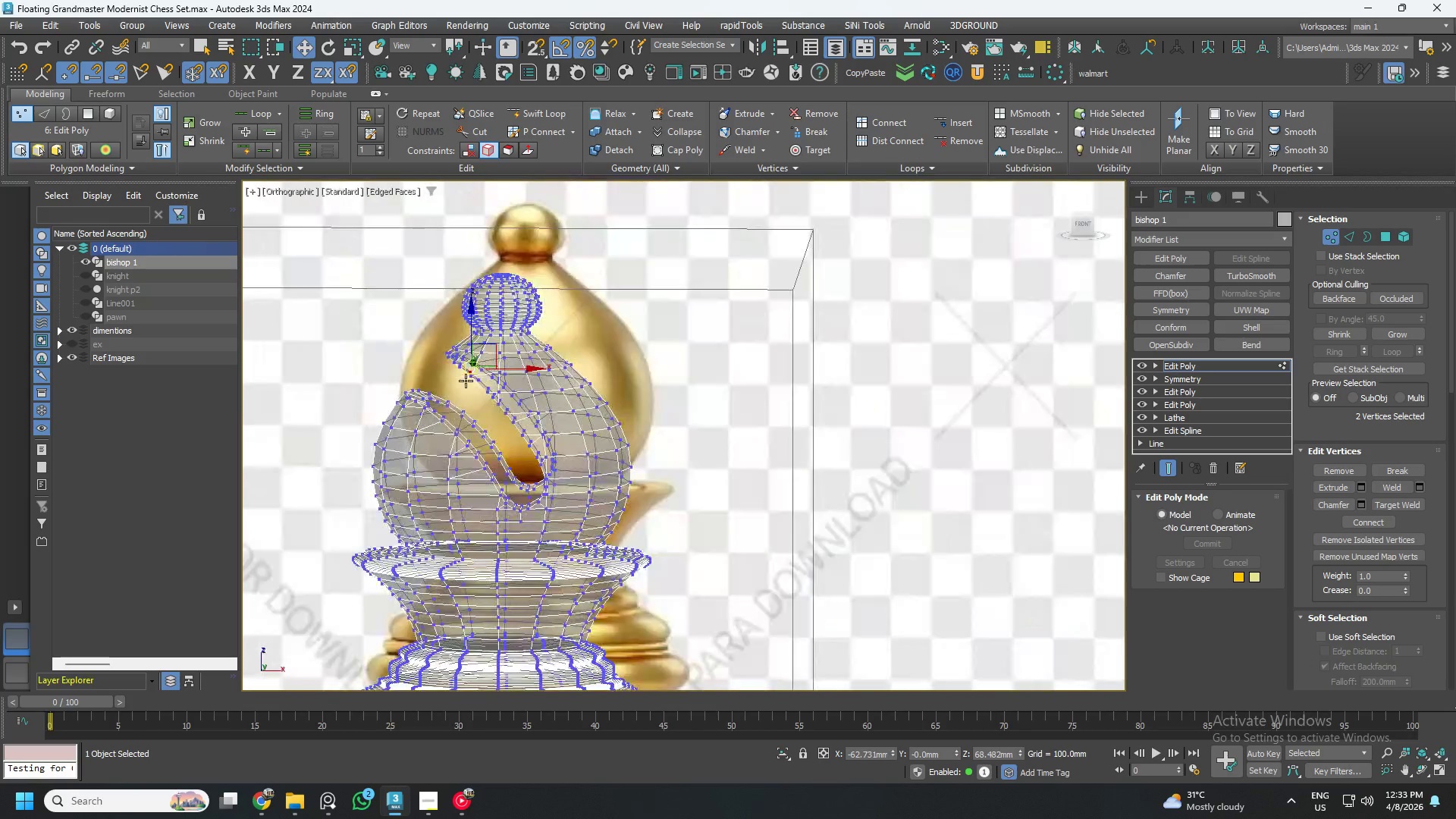 
hold_key(key=AltLeft, duration=1.53)
 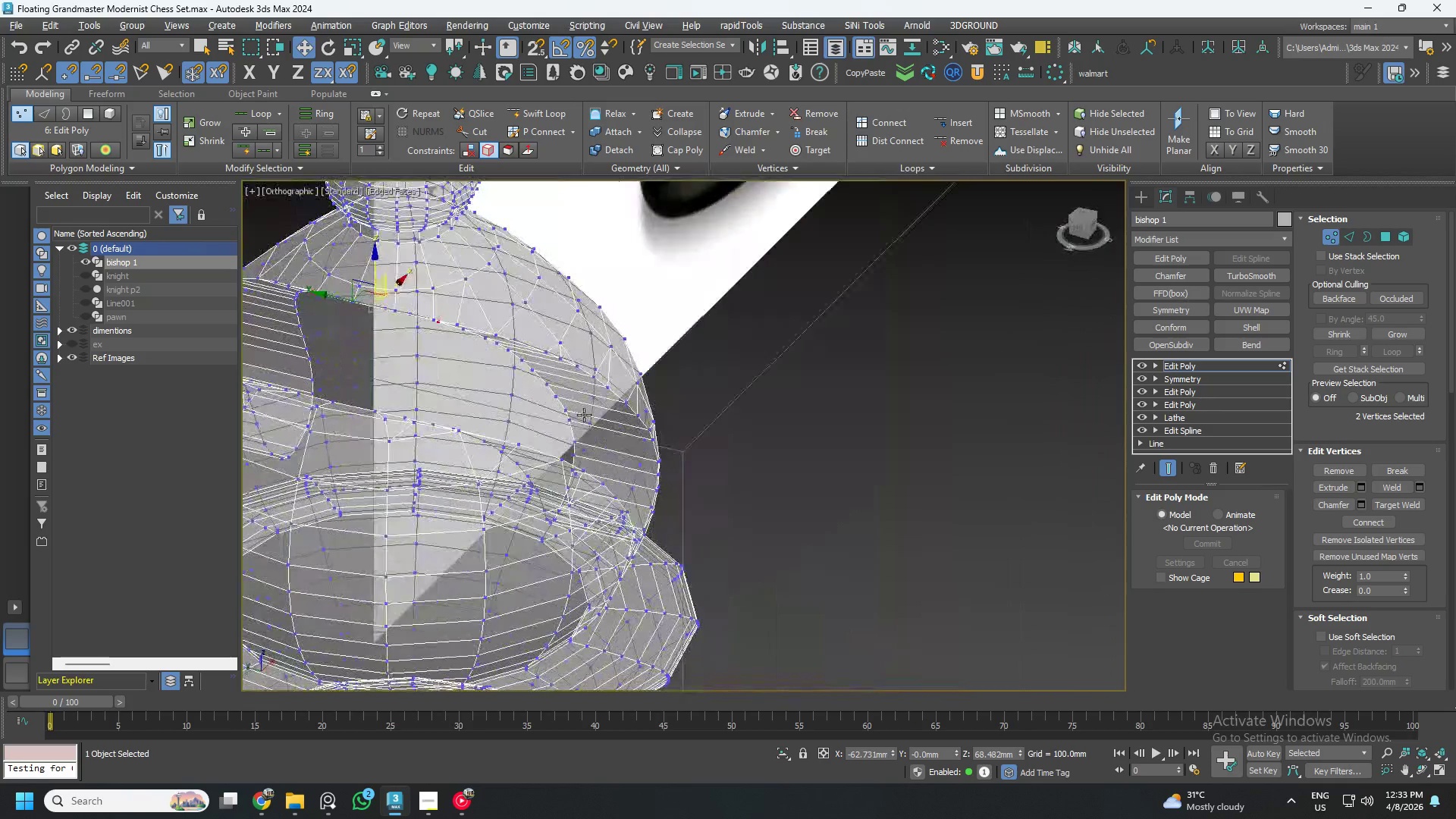 
scroll: coordinate [567, 430], scroll_direction: up, amount: 2.0
 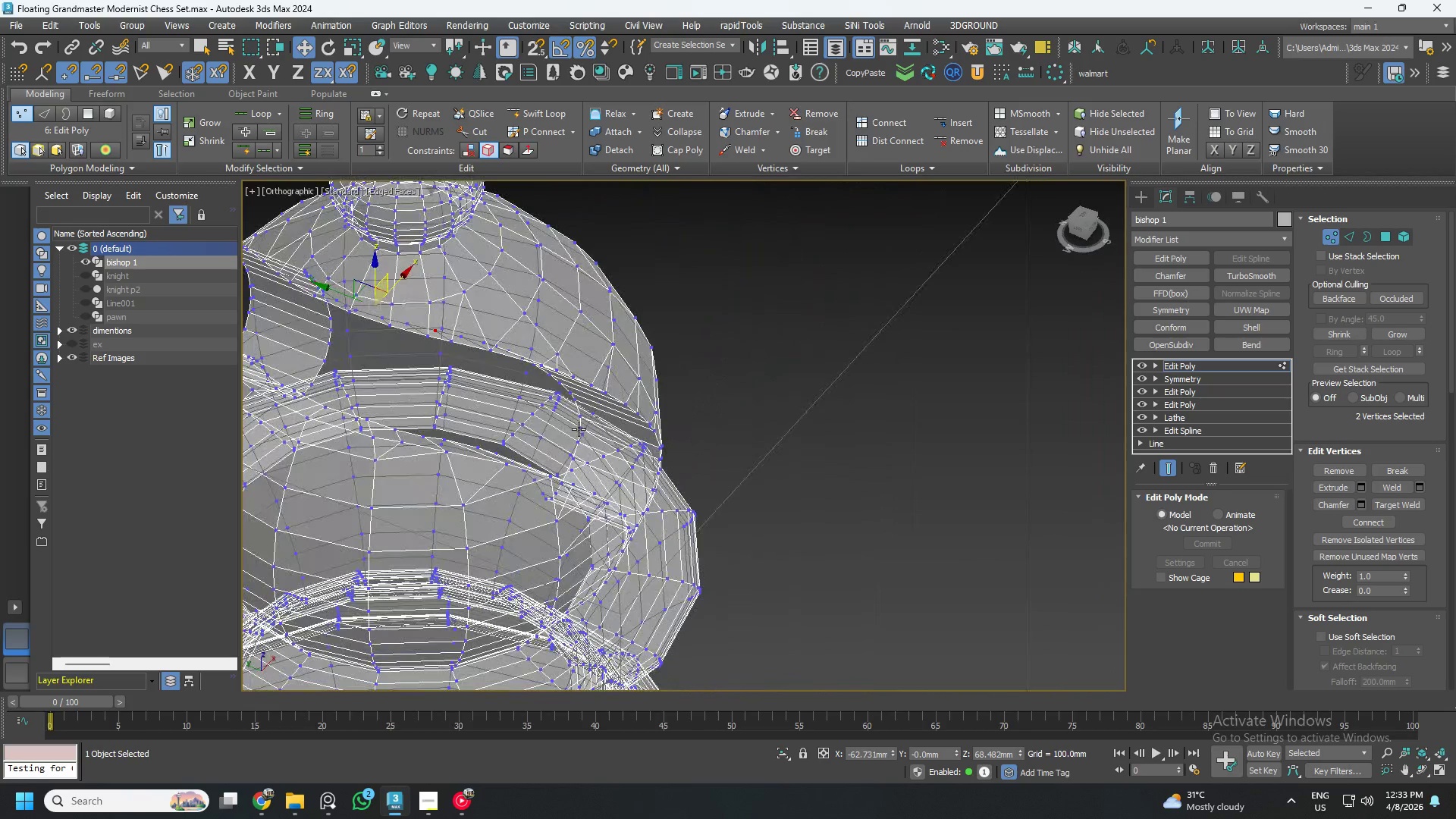 
key(Alt+AltLeft)
 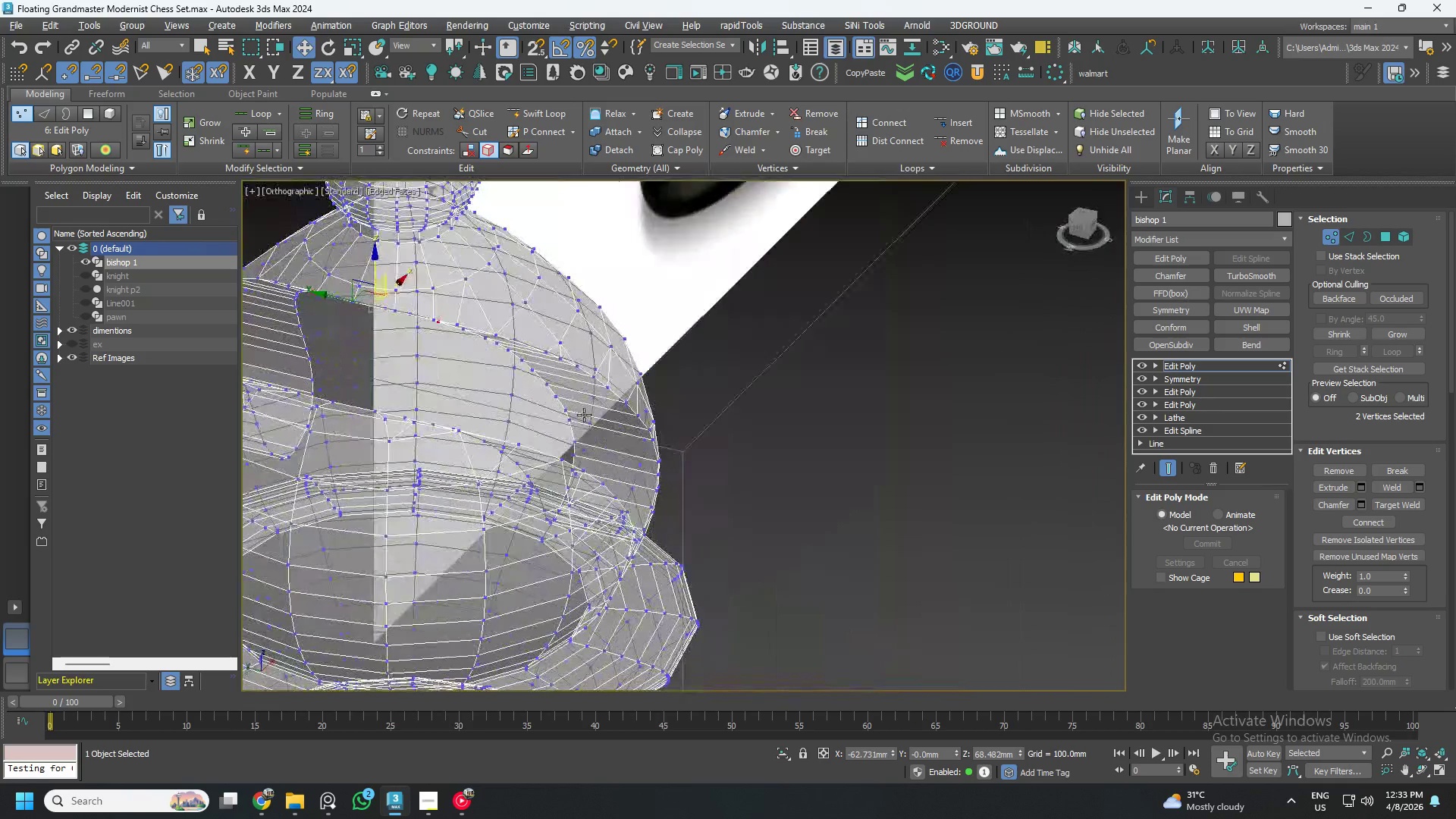 
key(Alt+AltLeft)
 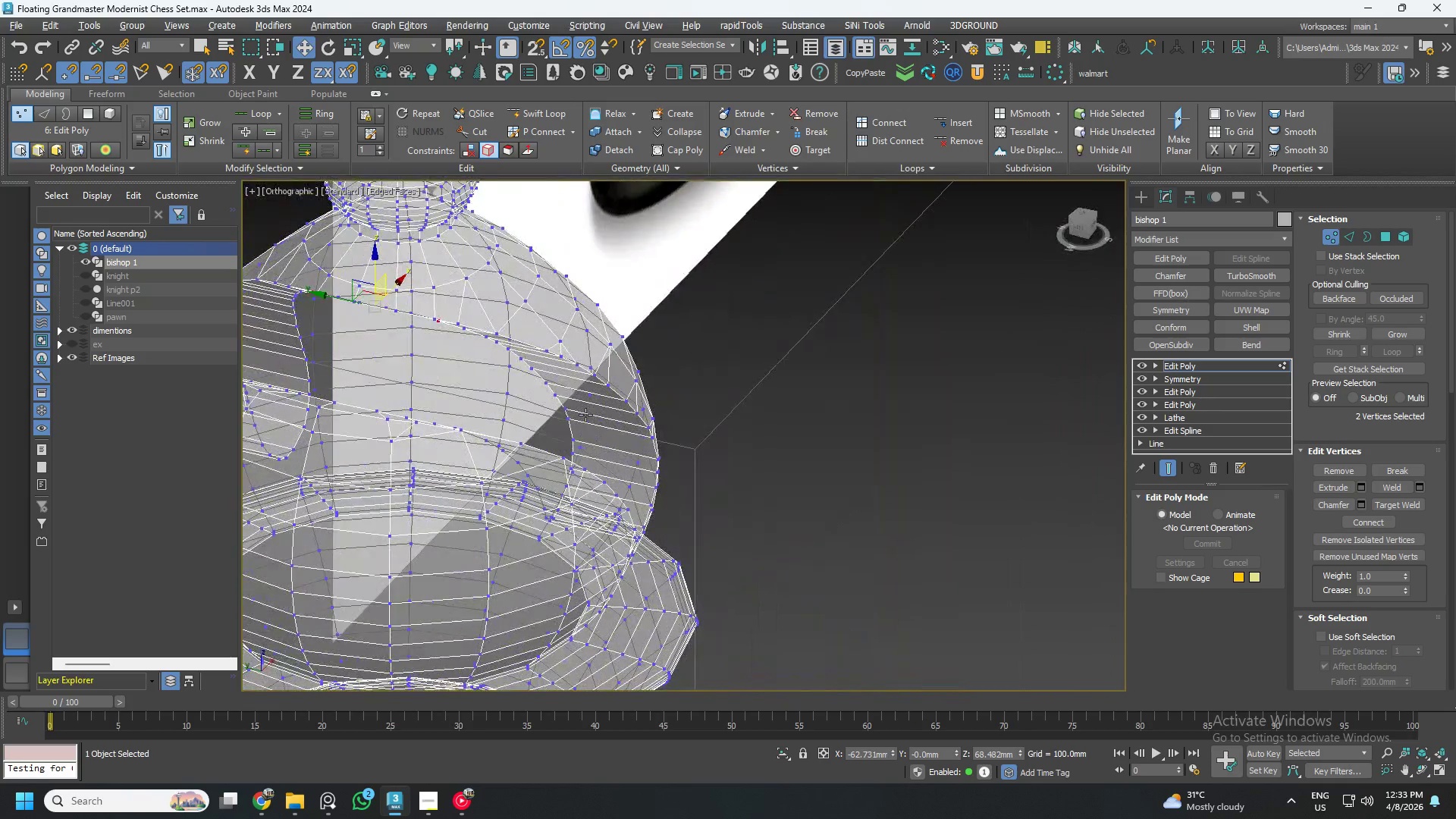 
key(Alt+AltLeft)
 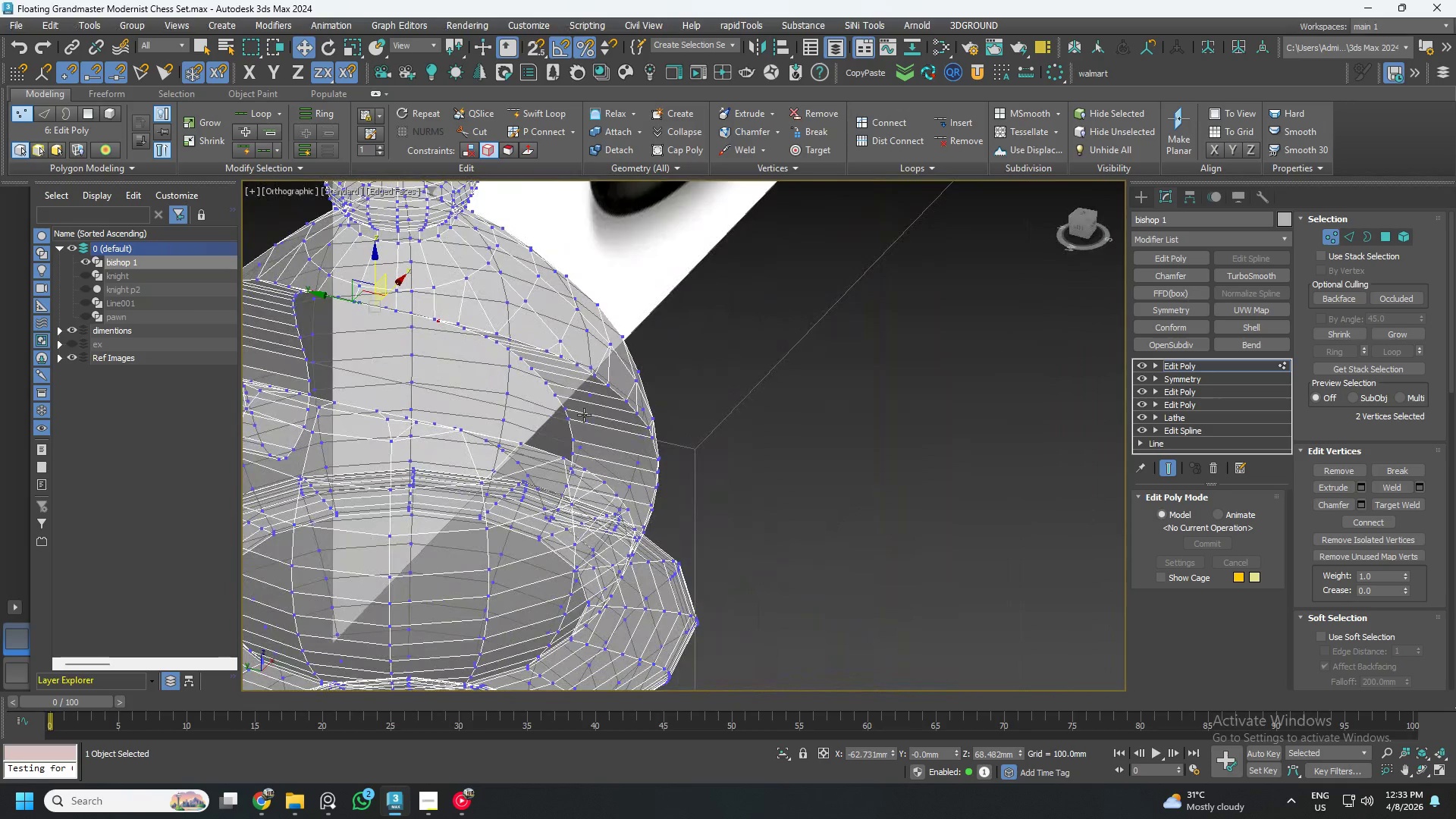 
key(Control+ControlLeft)
 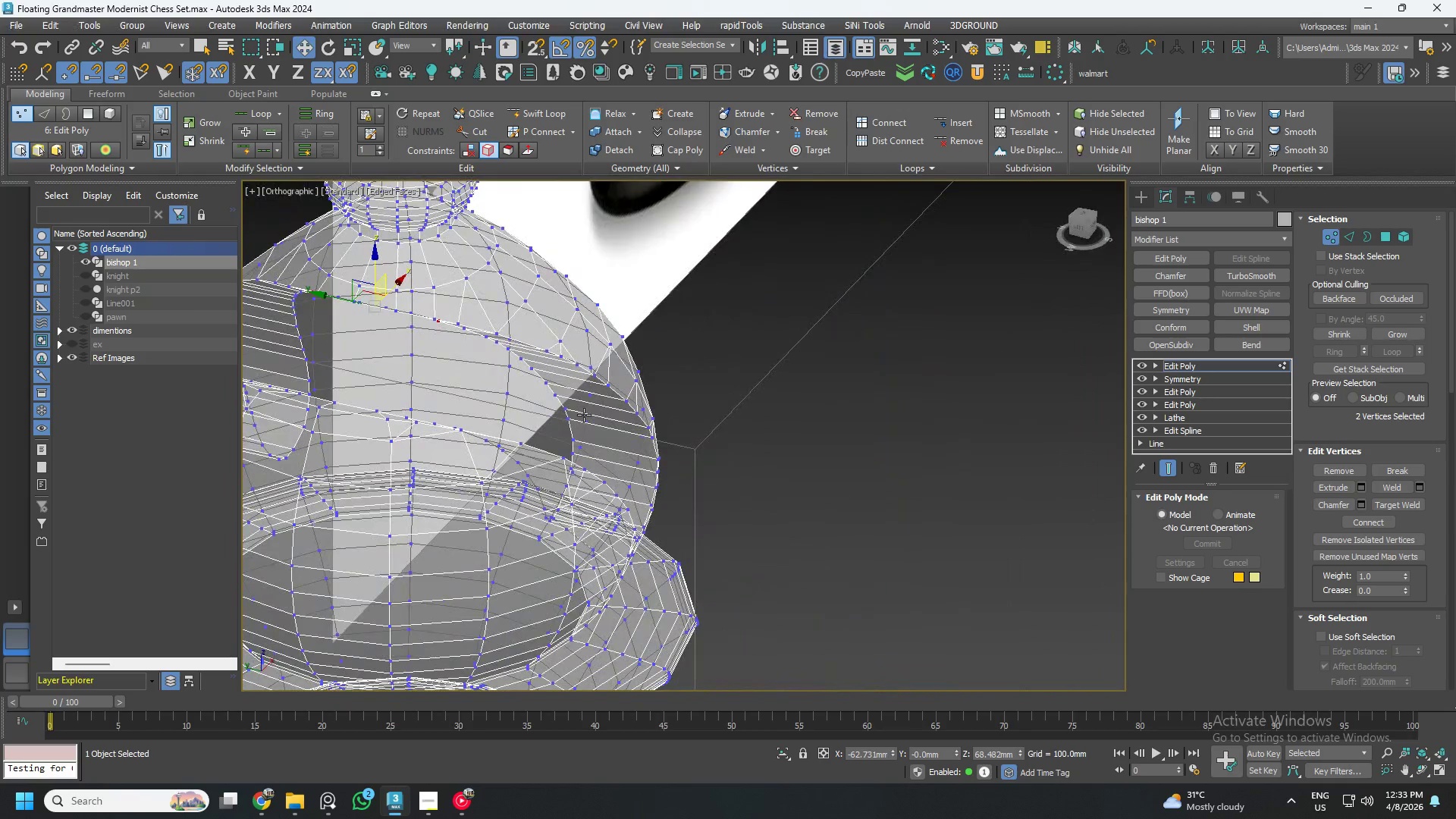 
key(S)
 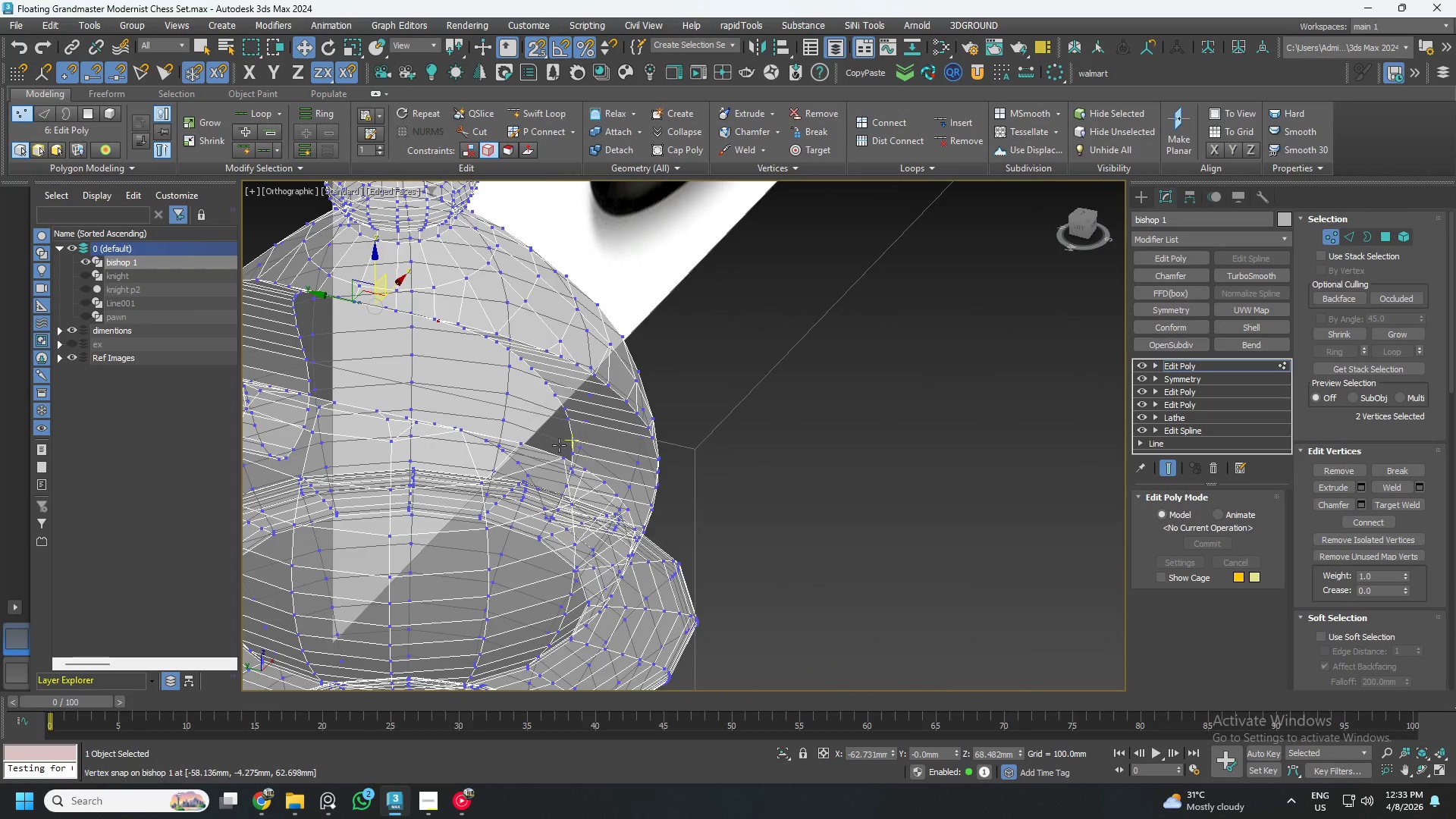 
key(S)
 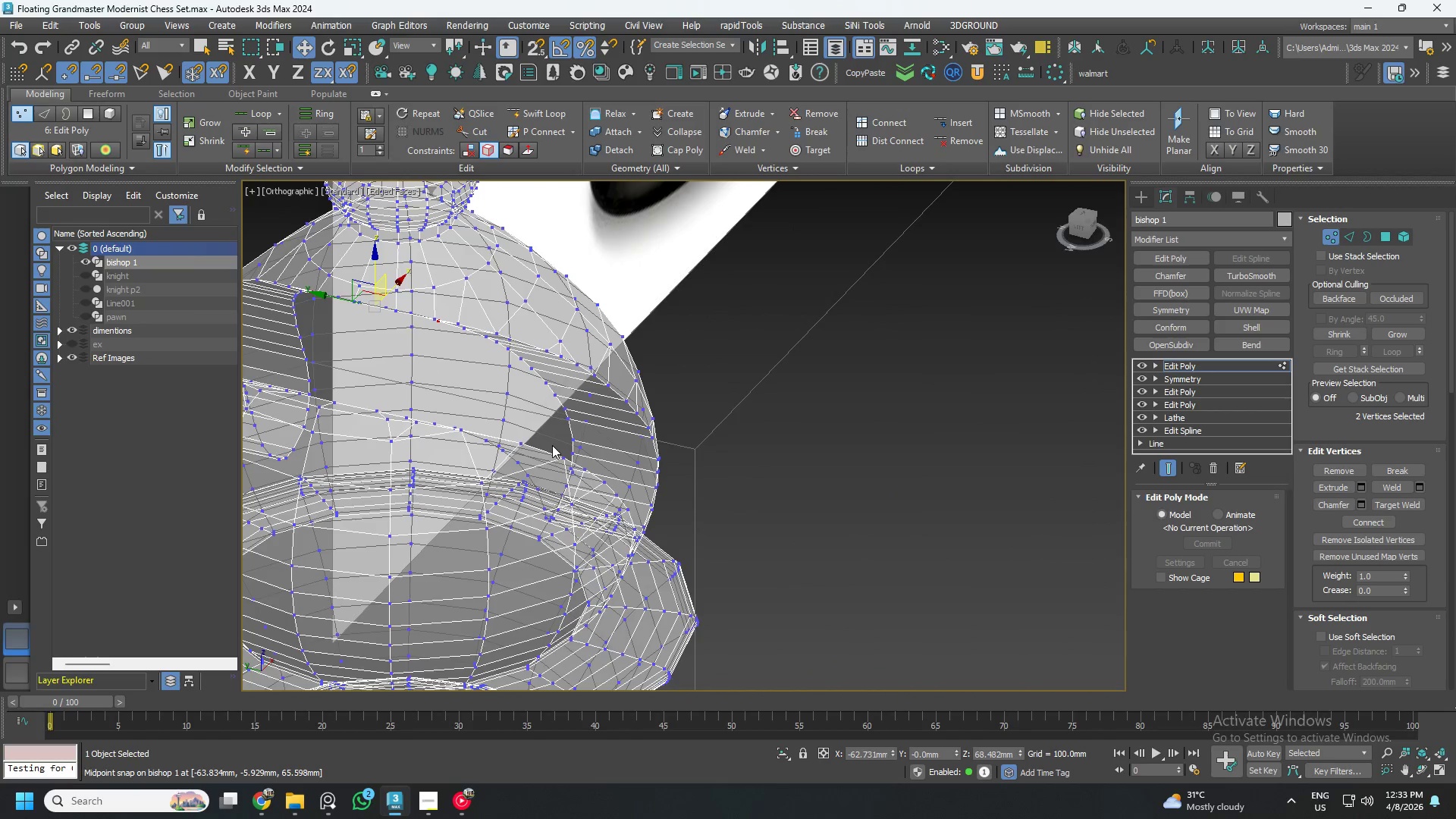 
key(Control+S)
 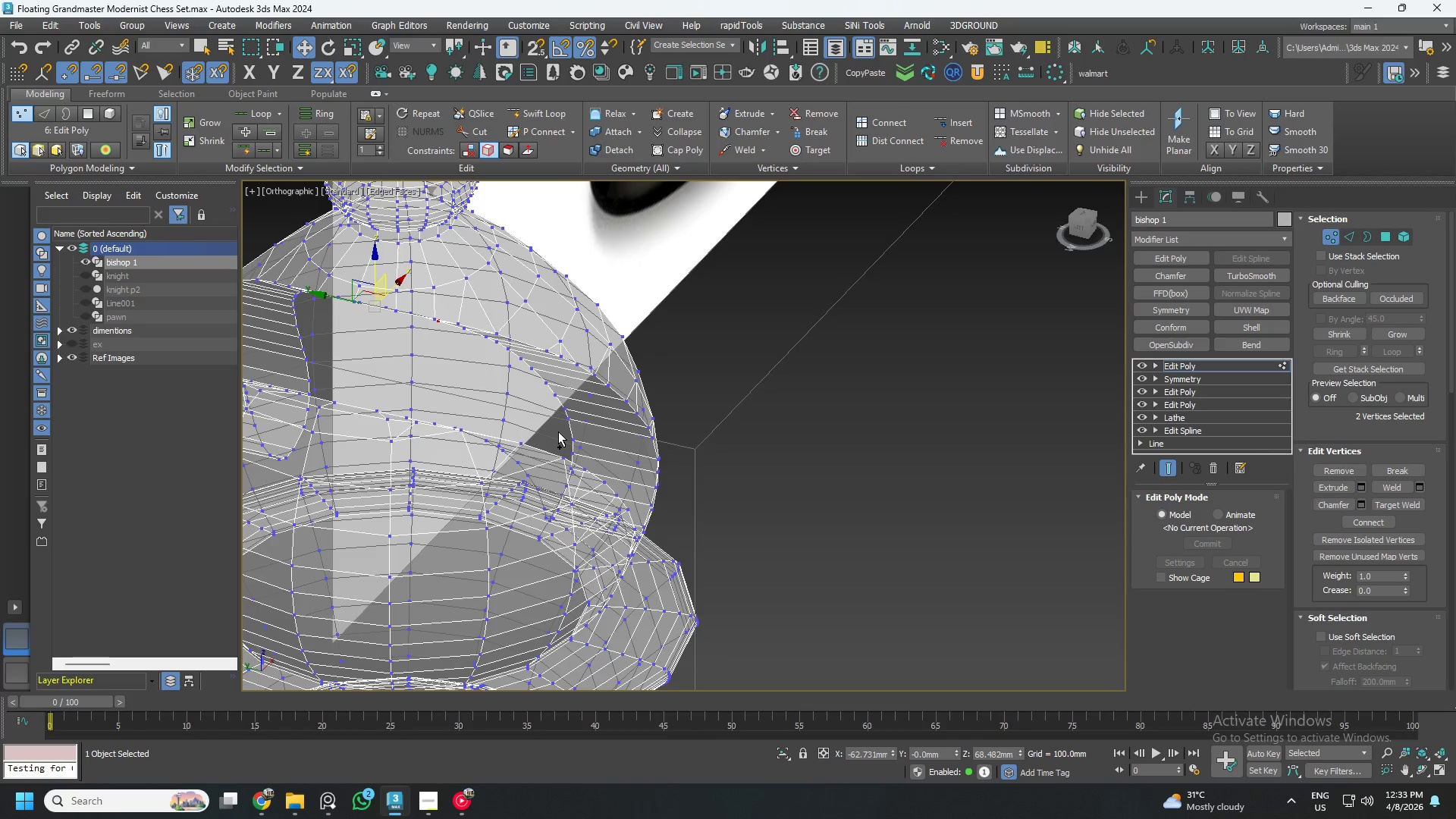 
wait(6.64)
 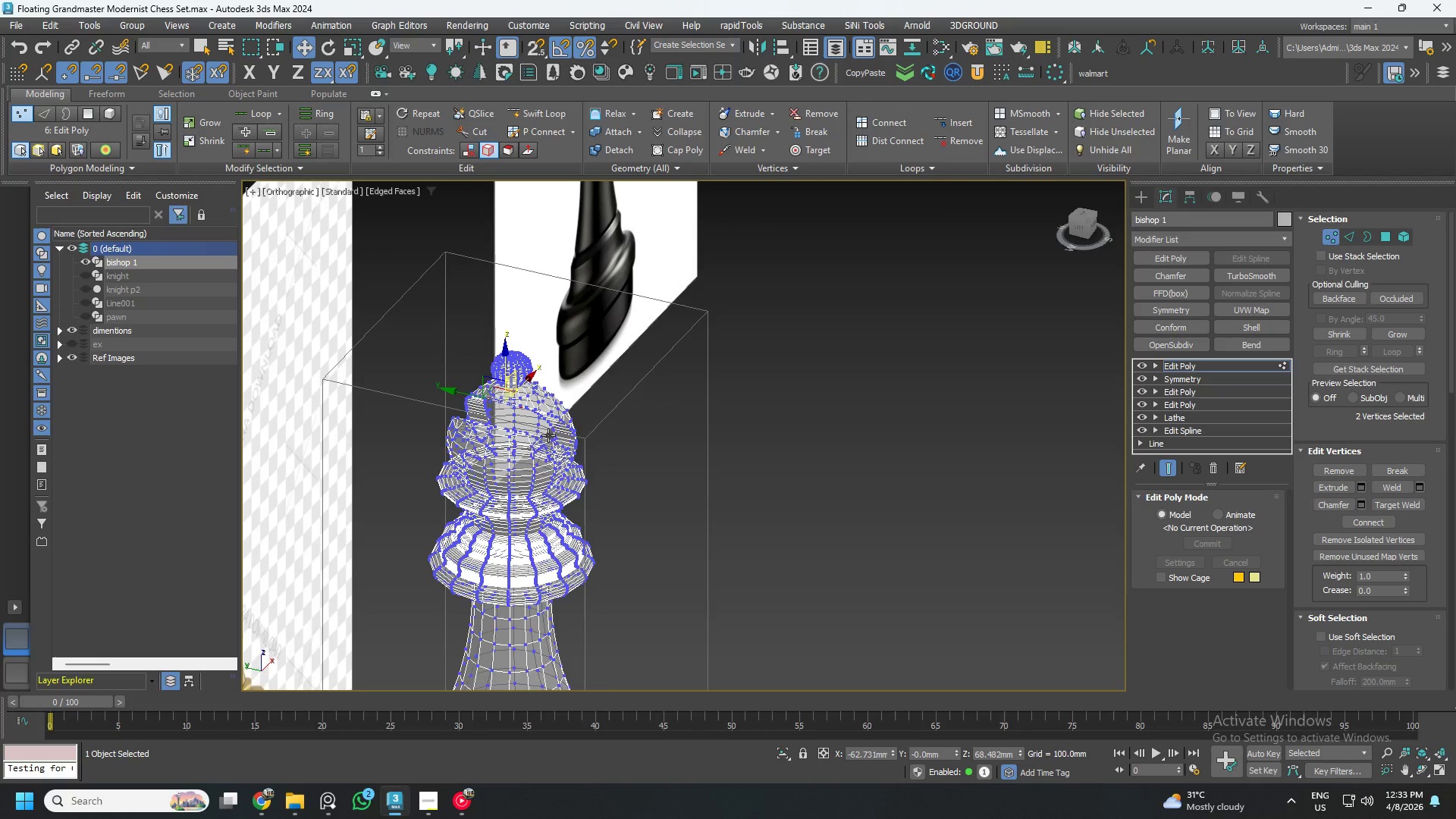 
hold_key(key=AltLeft, duration=0.59)
 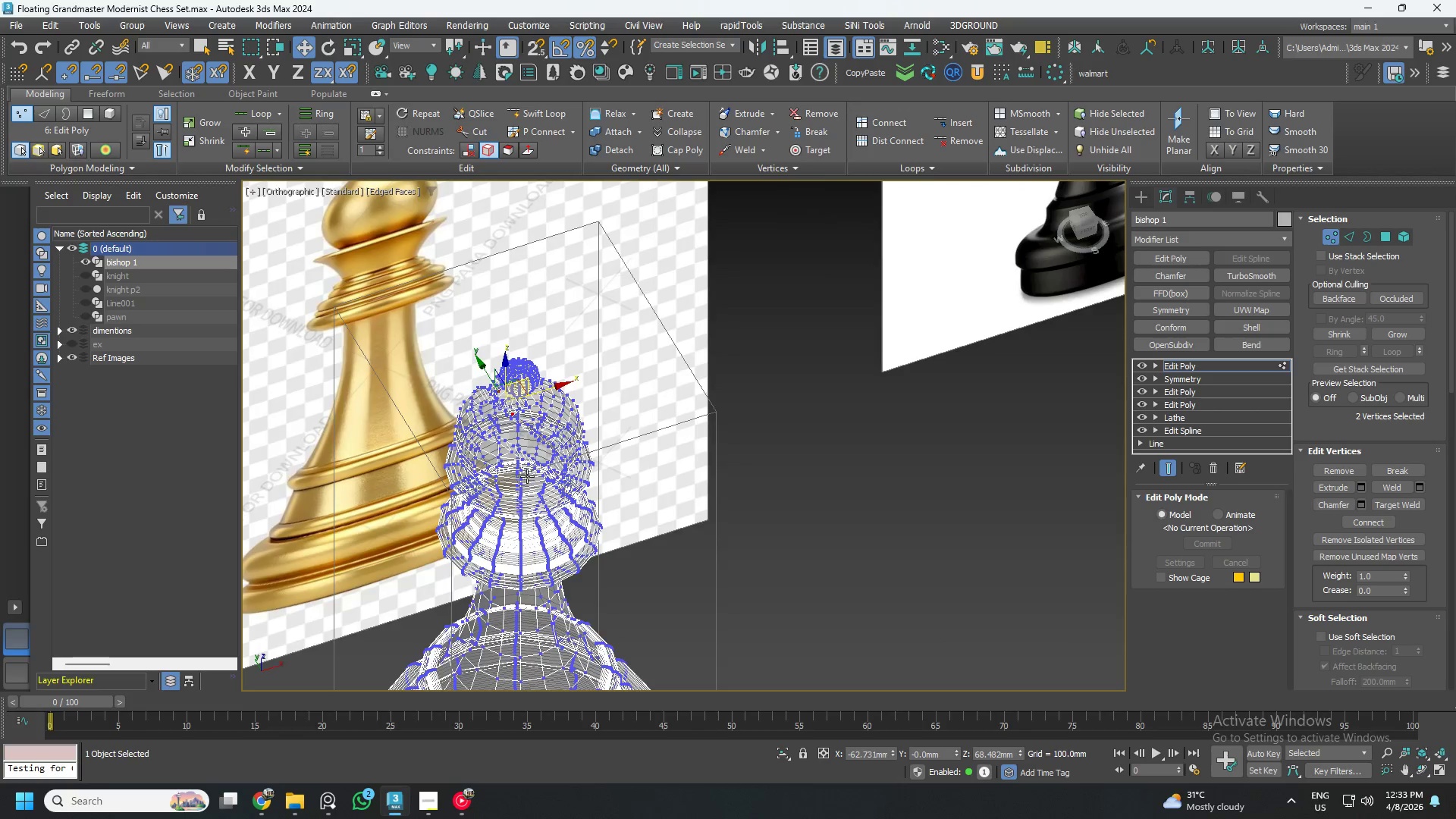 
scroll: coordinate [548, 435], scroll_direction: down, amount: 4.0
 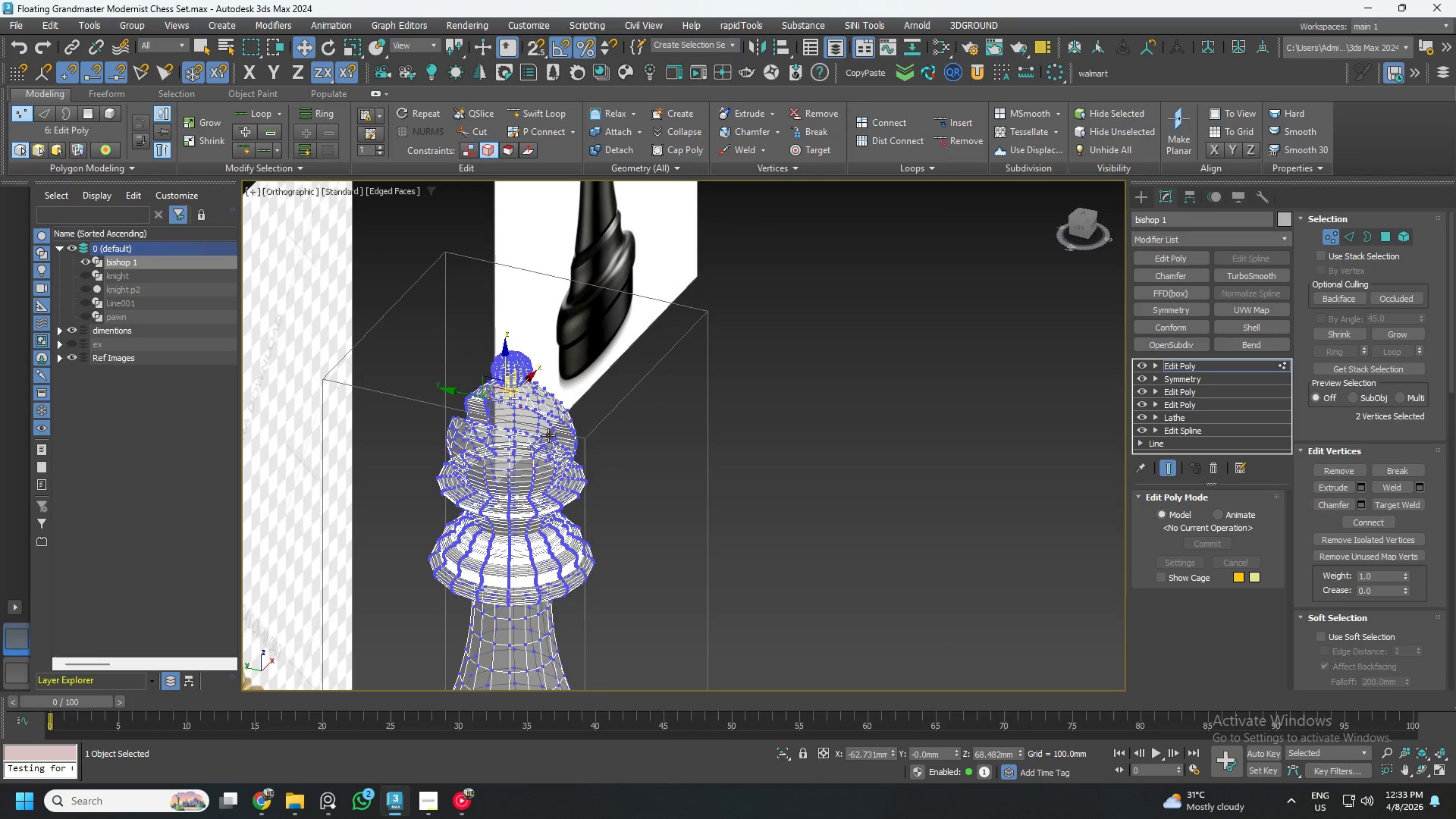 
scroll: coordinate [544, 462], scroll_direction: up, amount: 3.0
 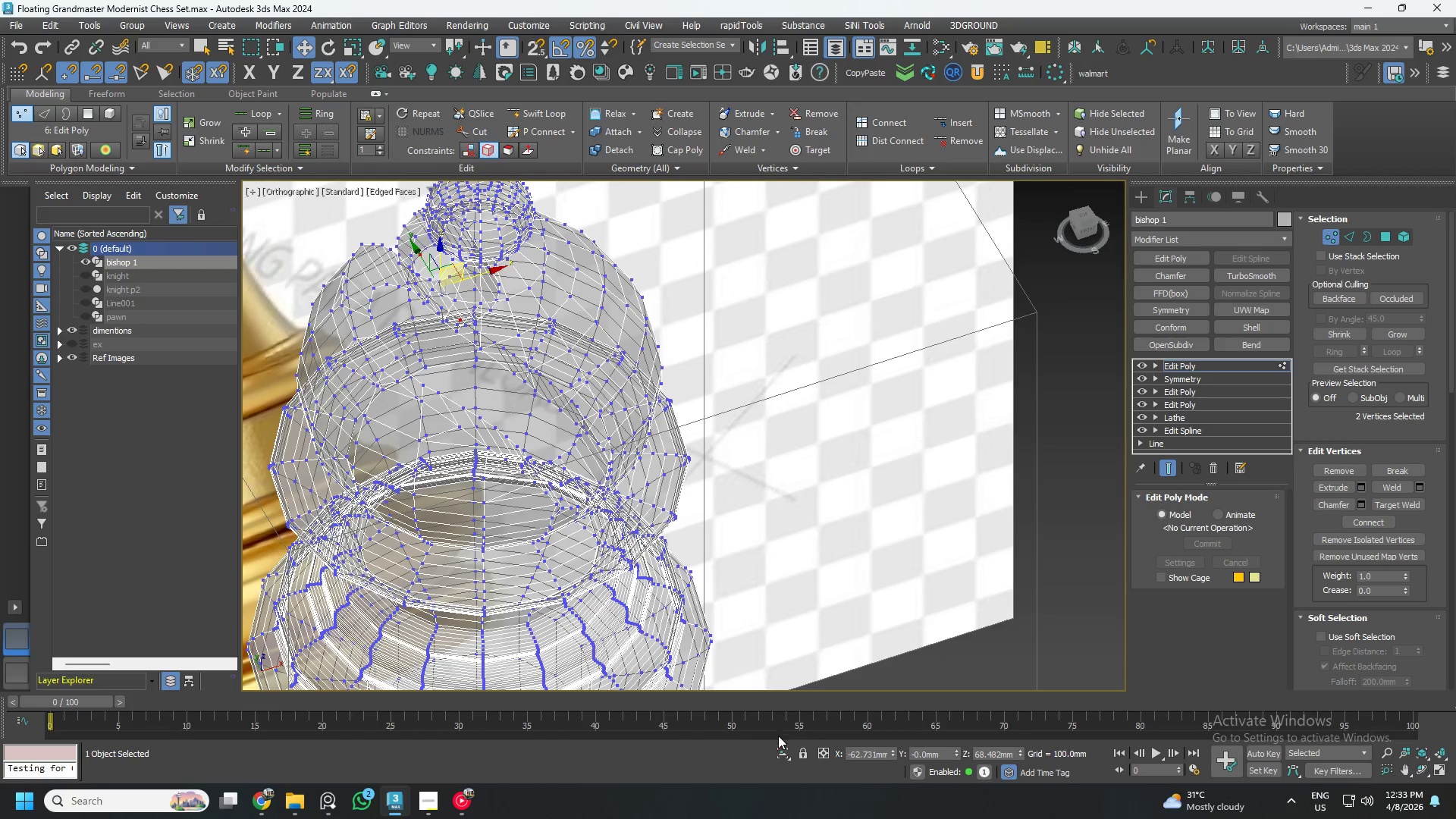 
left_click([780, 749])
 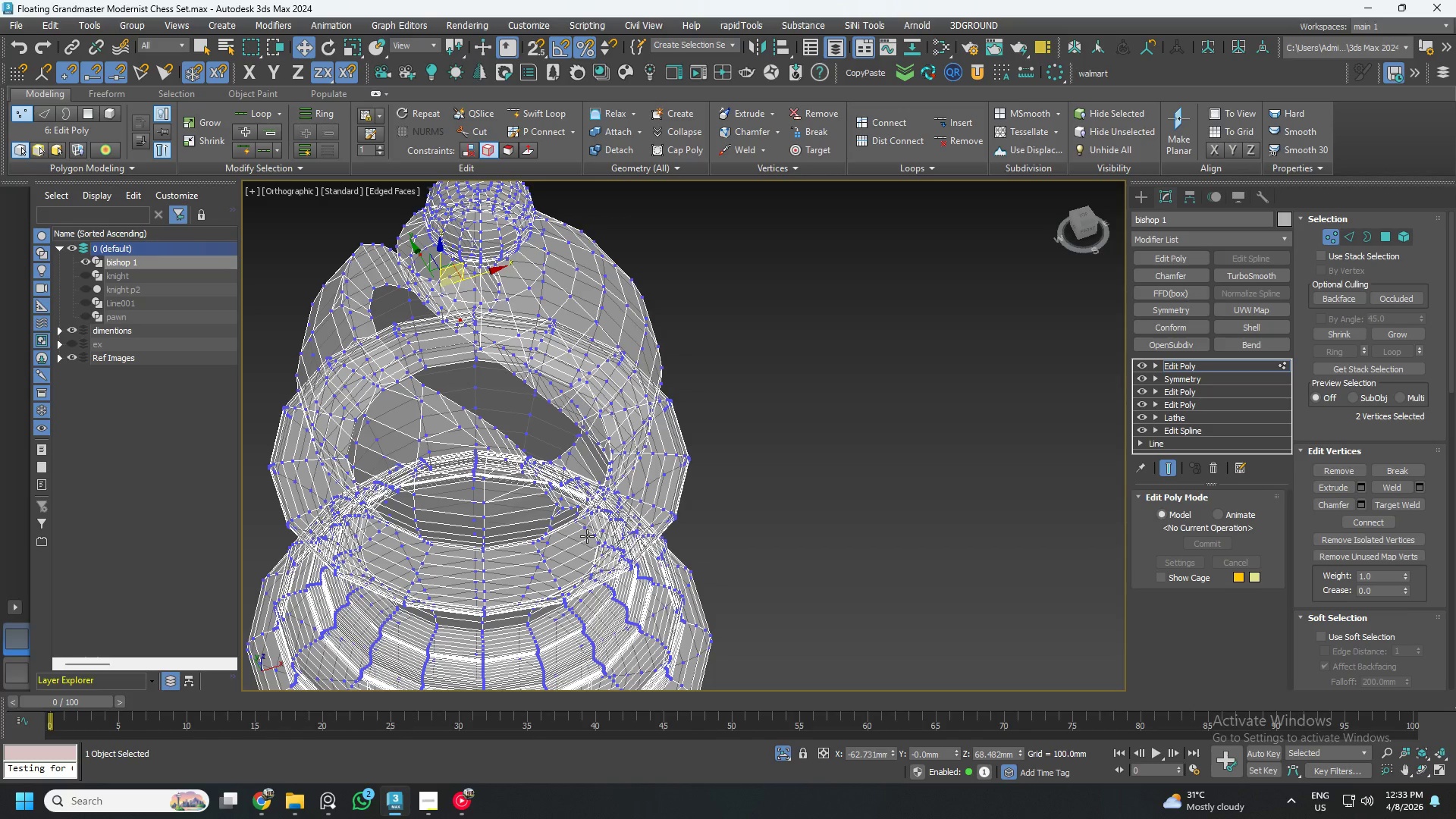 
key(Alt+AltLeft)
 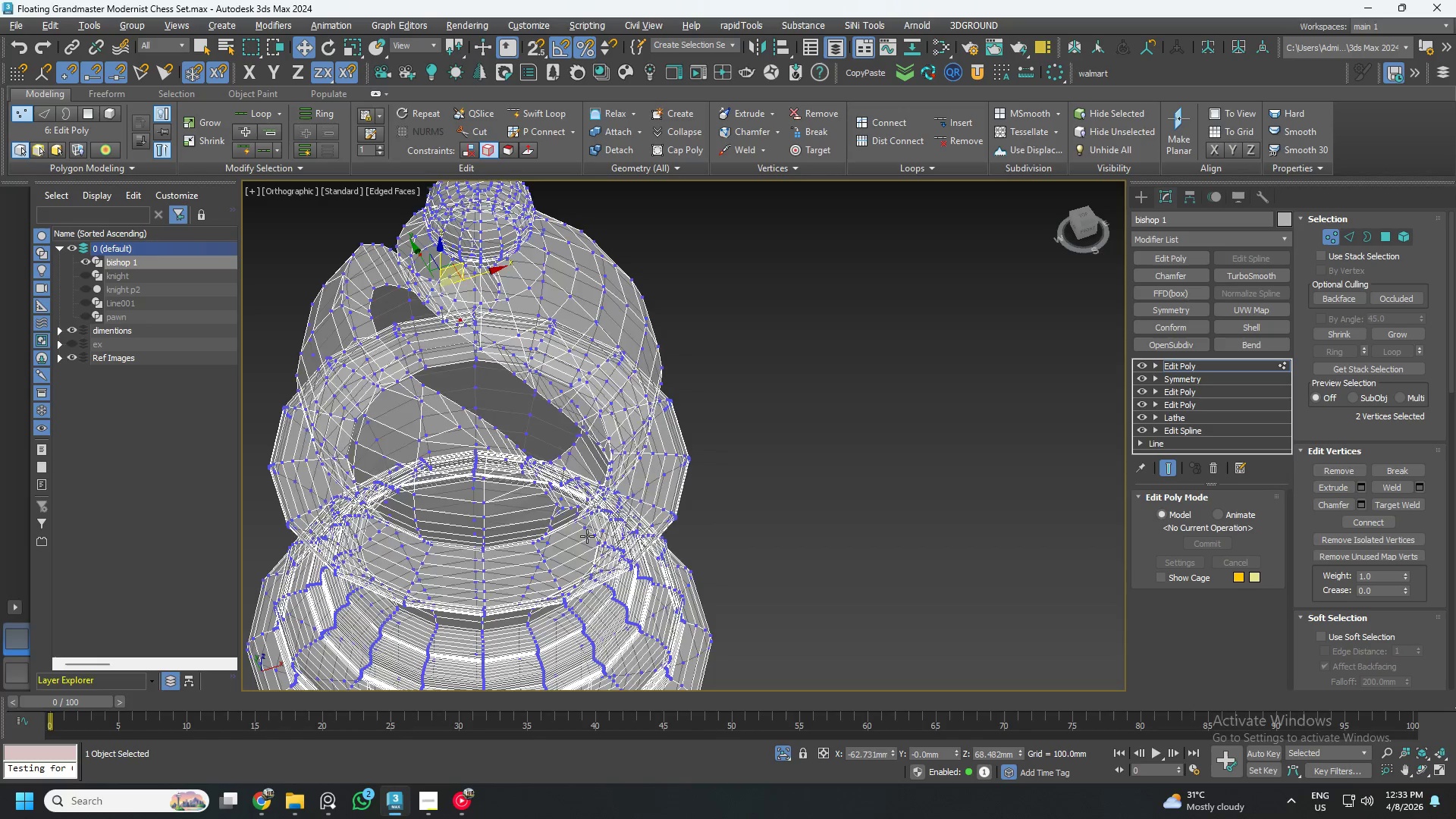 
key(Alt+X)
 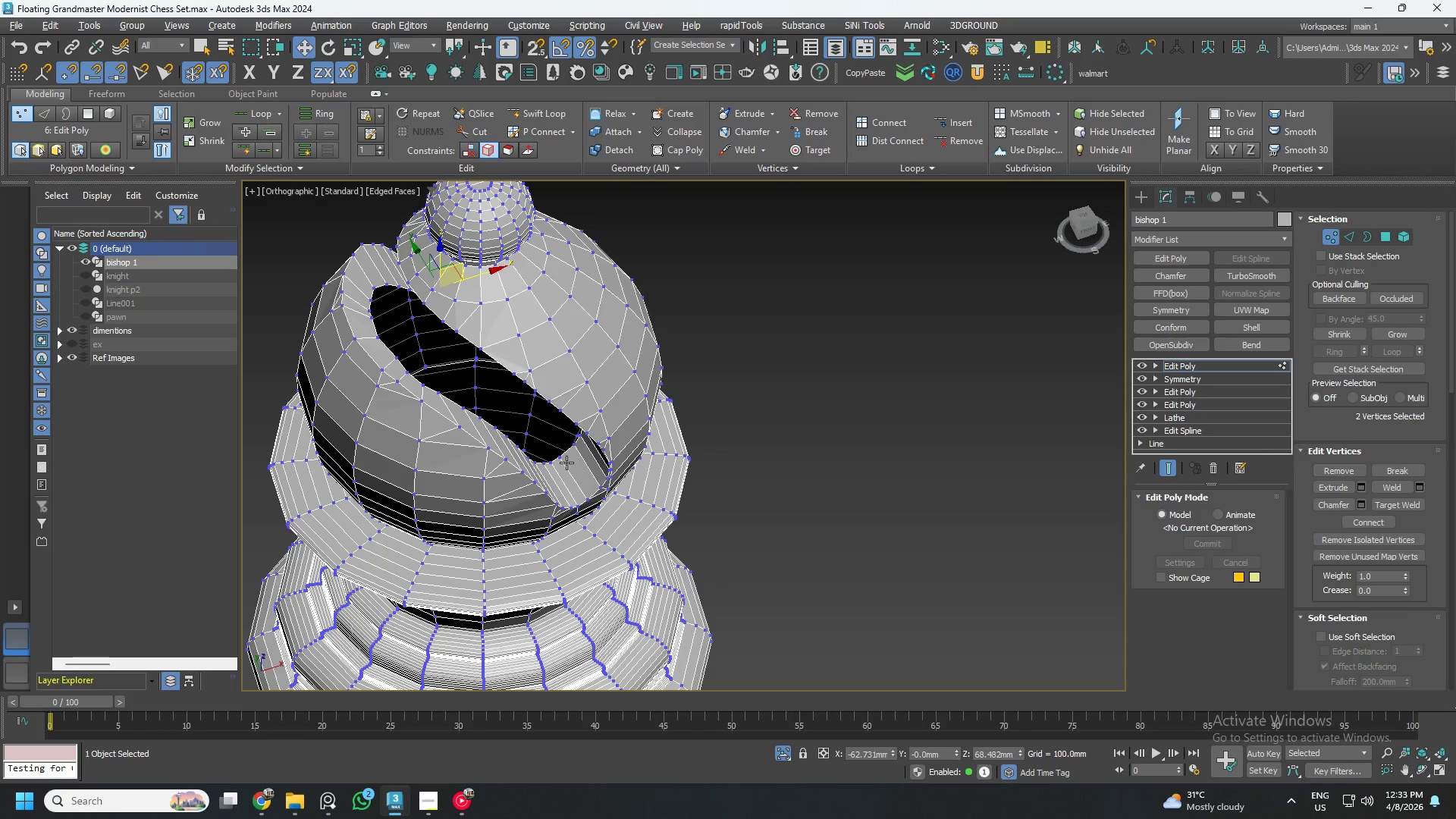 
hold_key(key=AltLeft, duration=1.27)
 